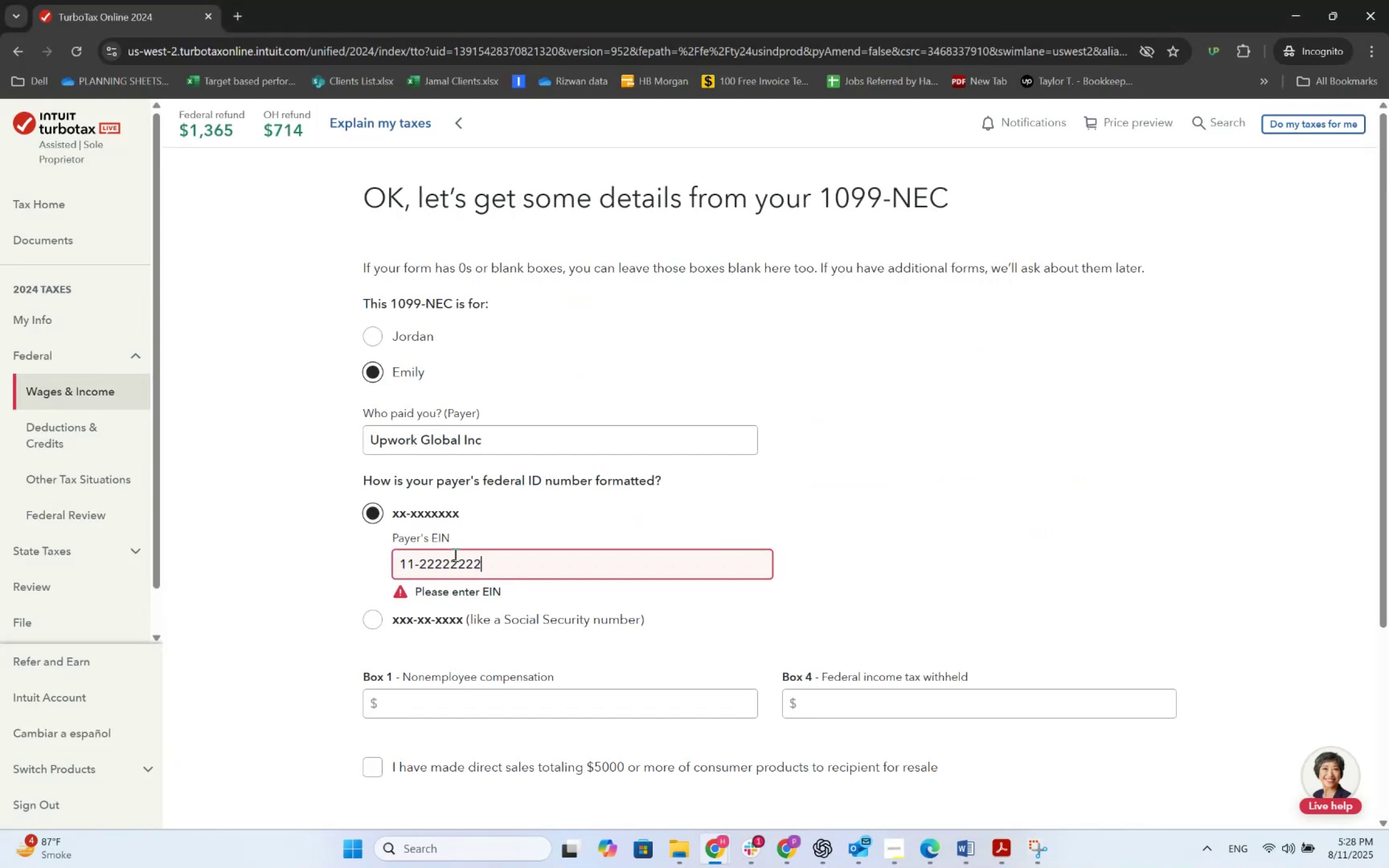 
key(Numpad2)
 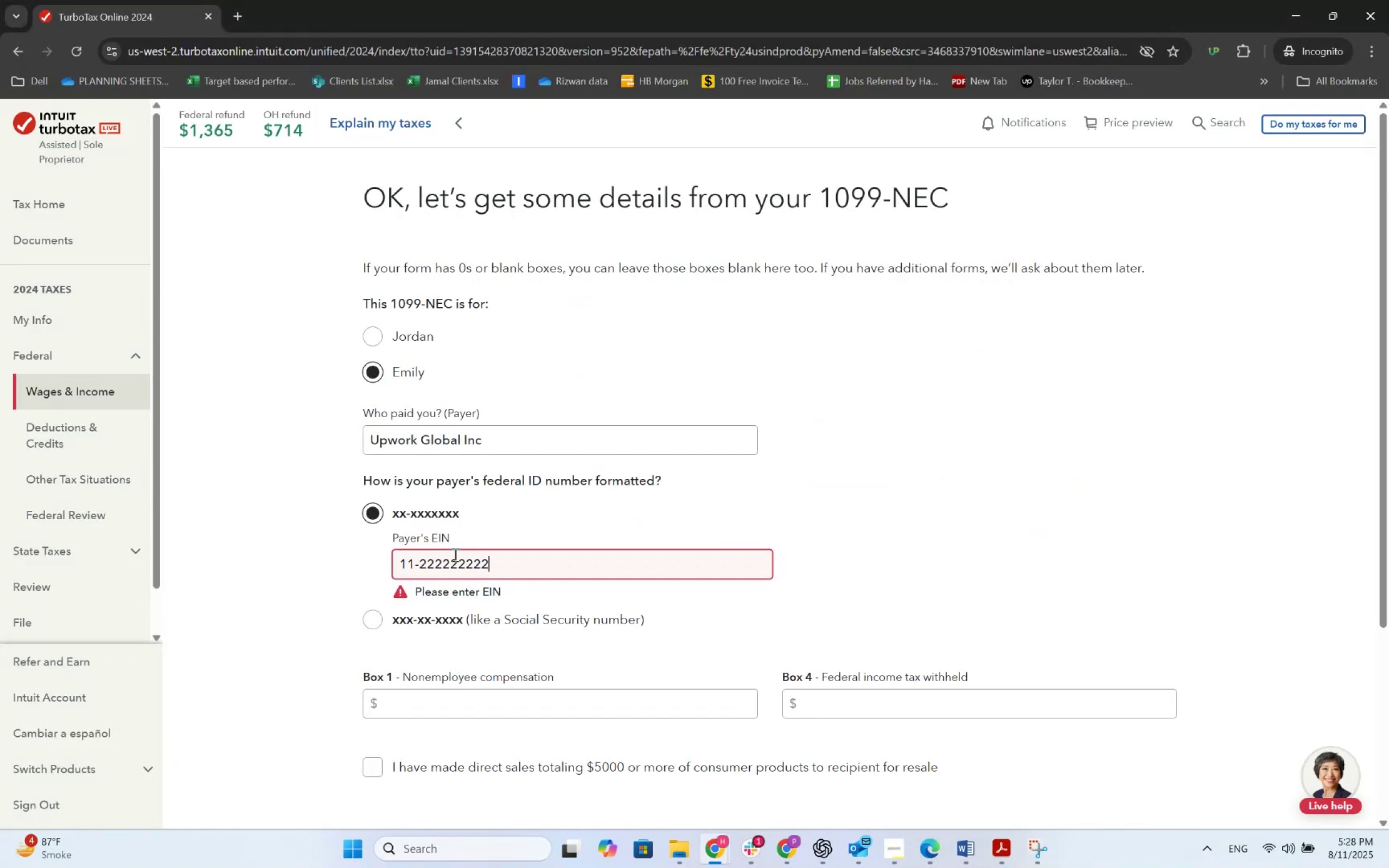 
key(Numpad2)
 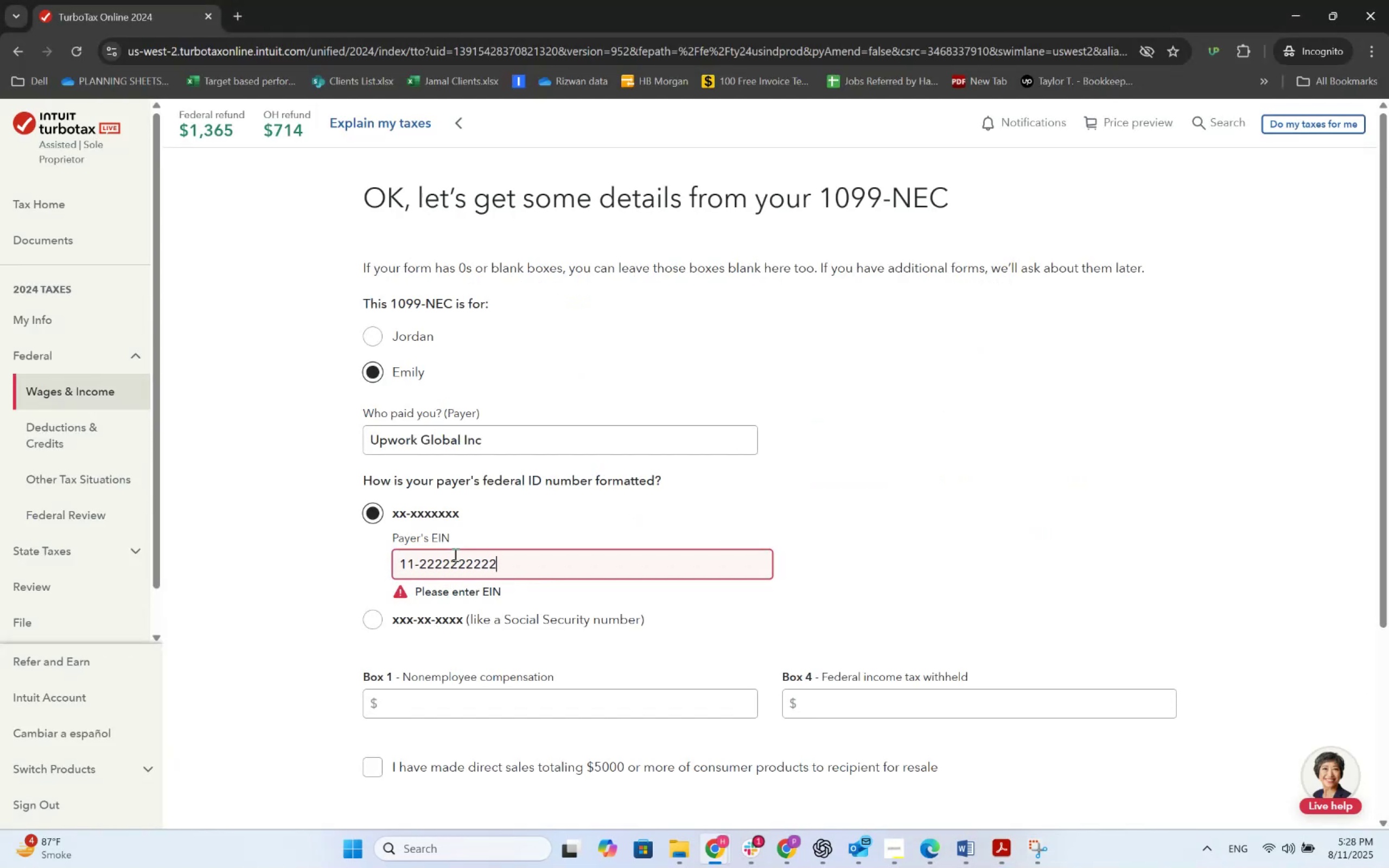 
key(Numpad2)
 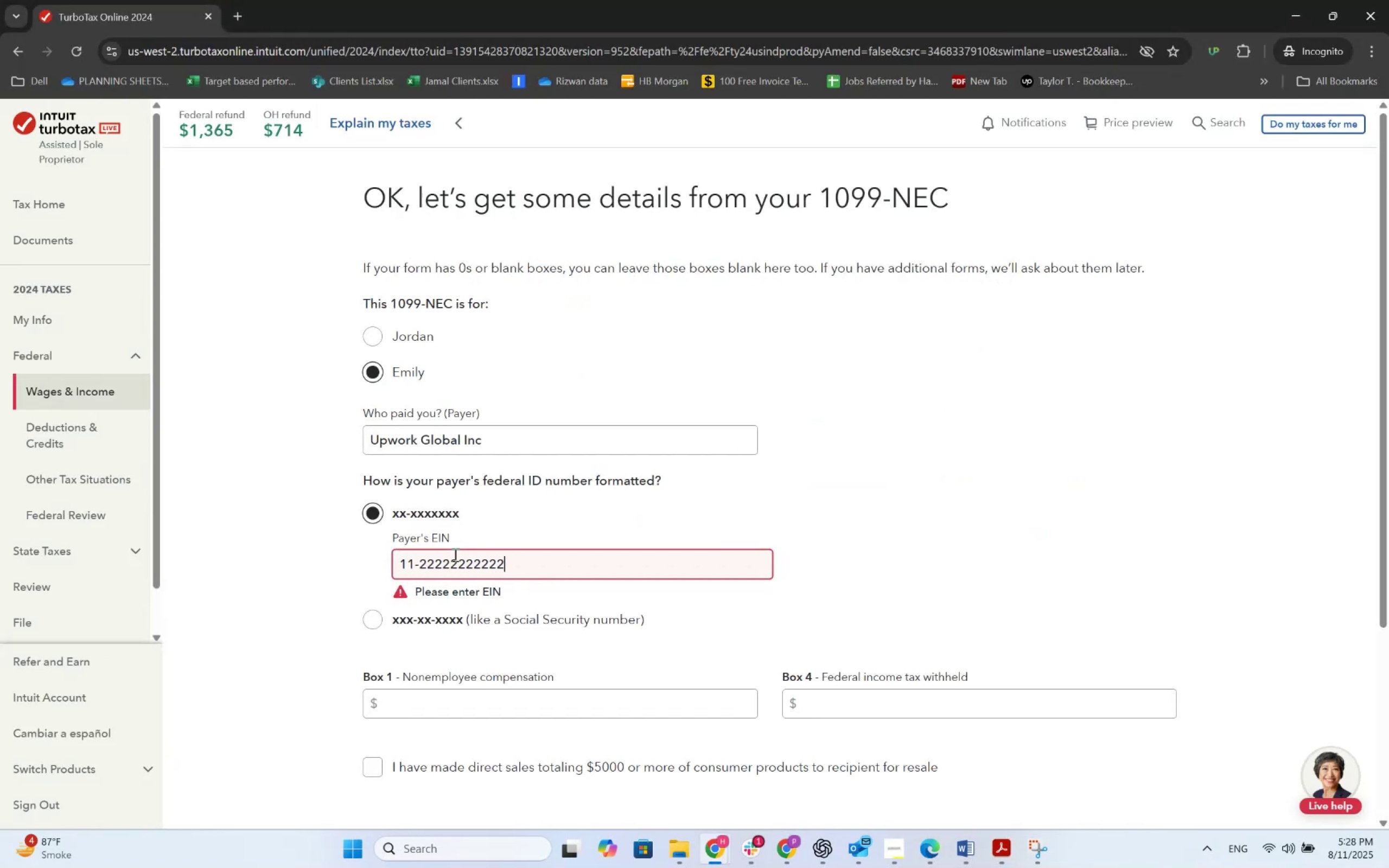 
key(Numpad2)
 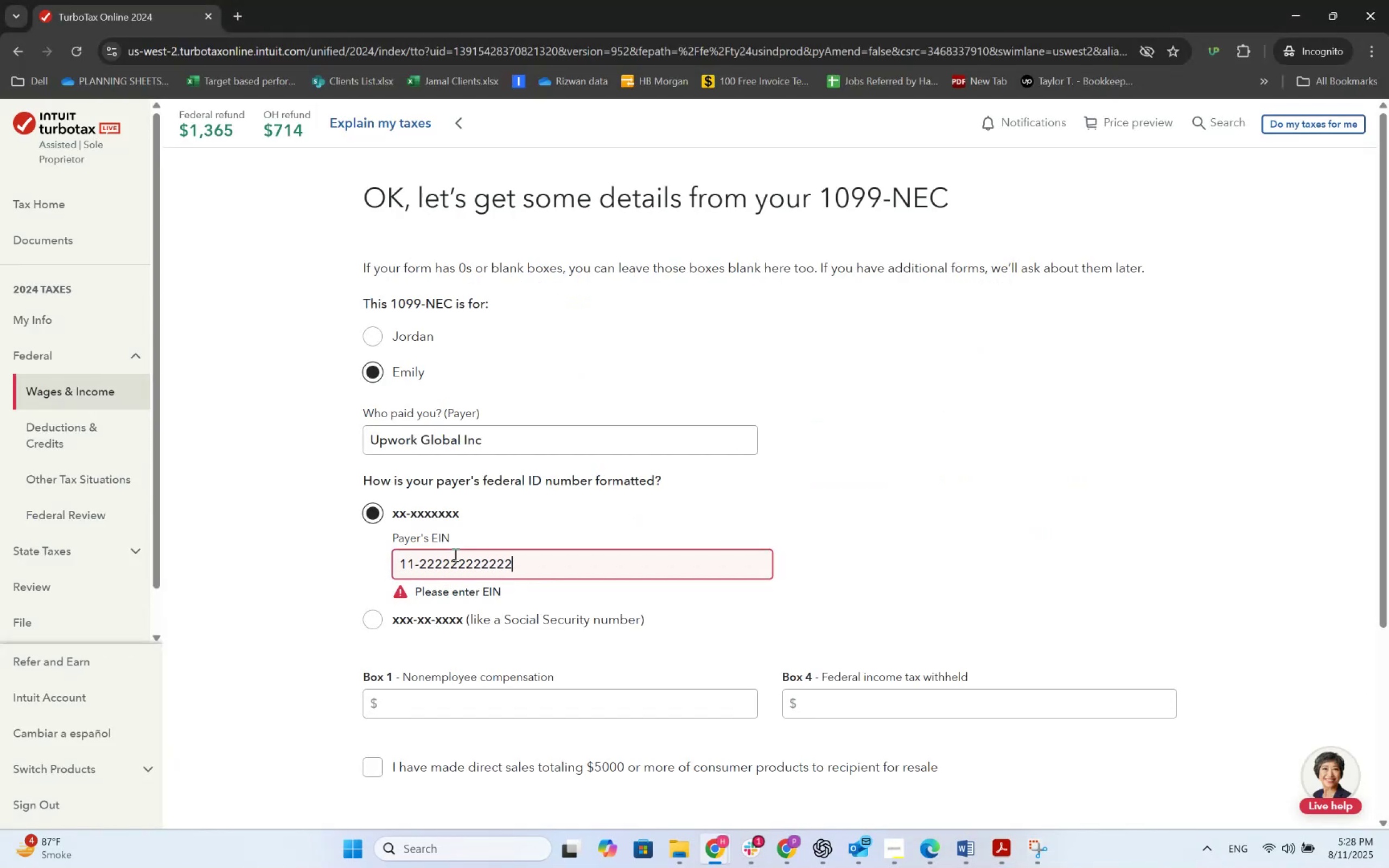 
key(Numpad2)
 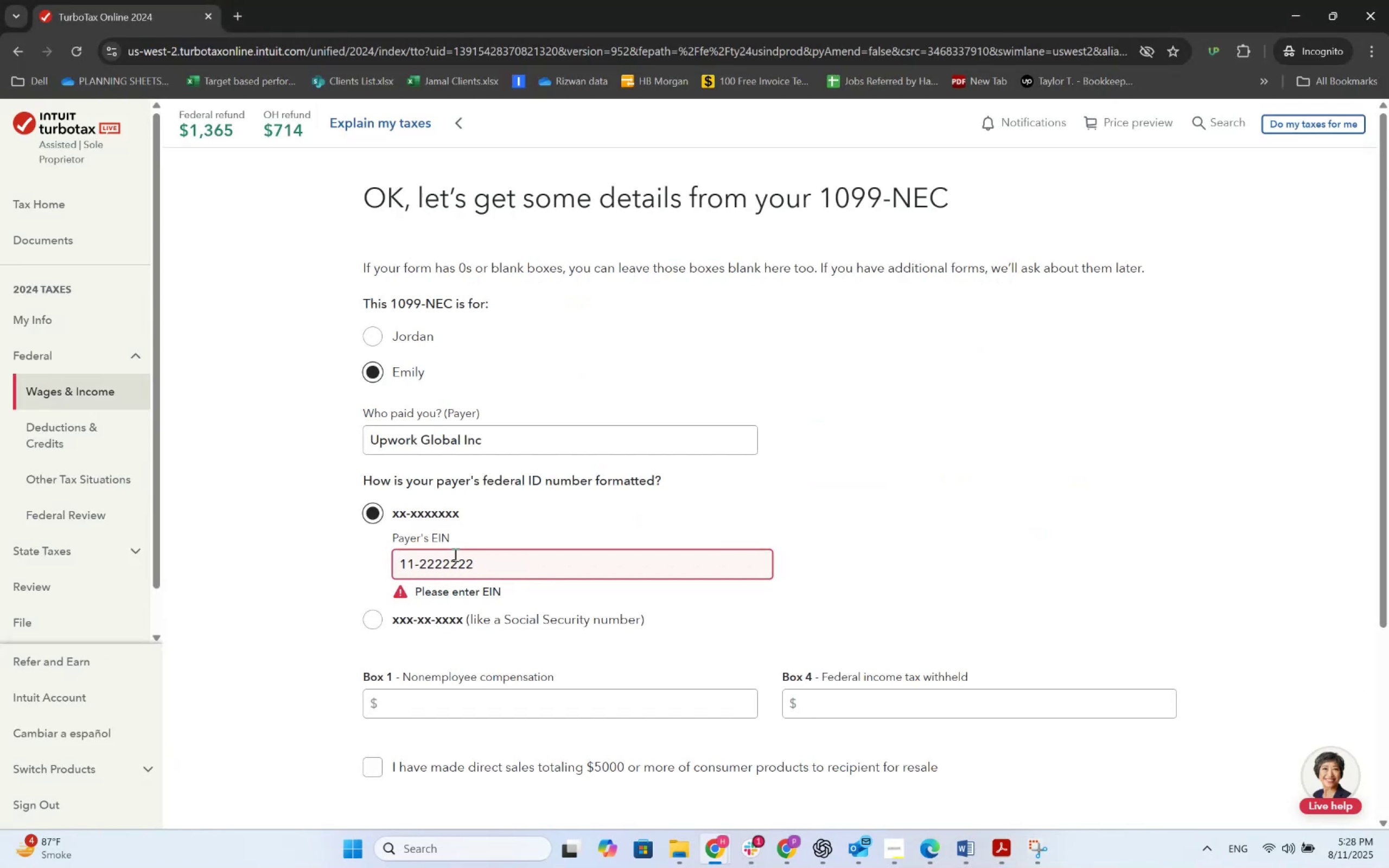 
key(Tab)
 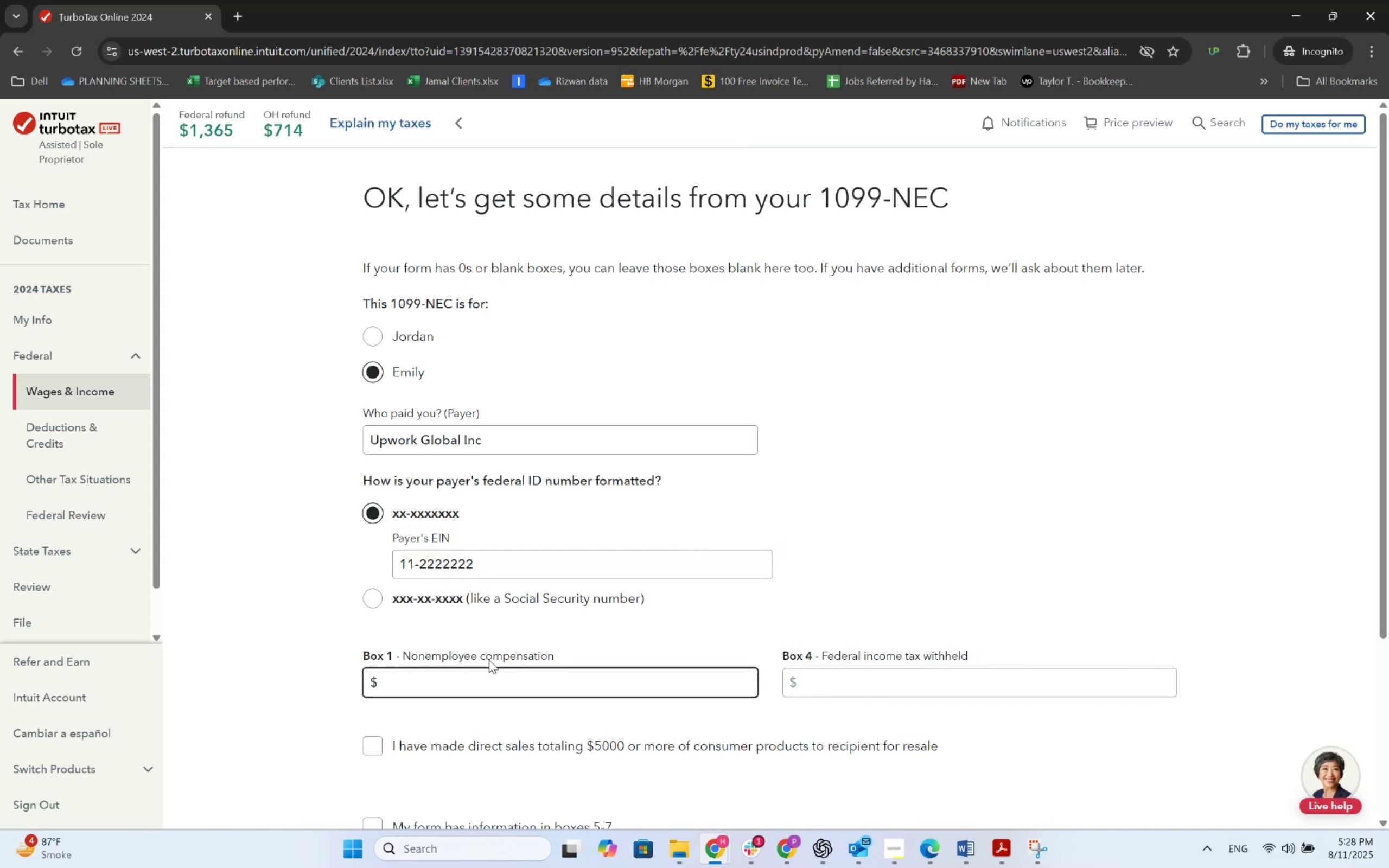 
left_click([488, 680])
 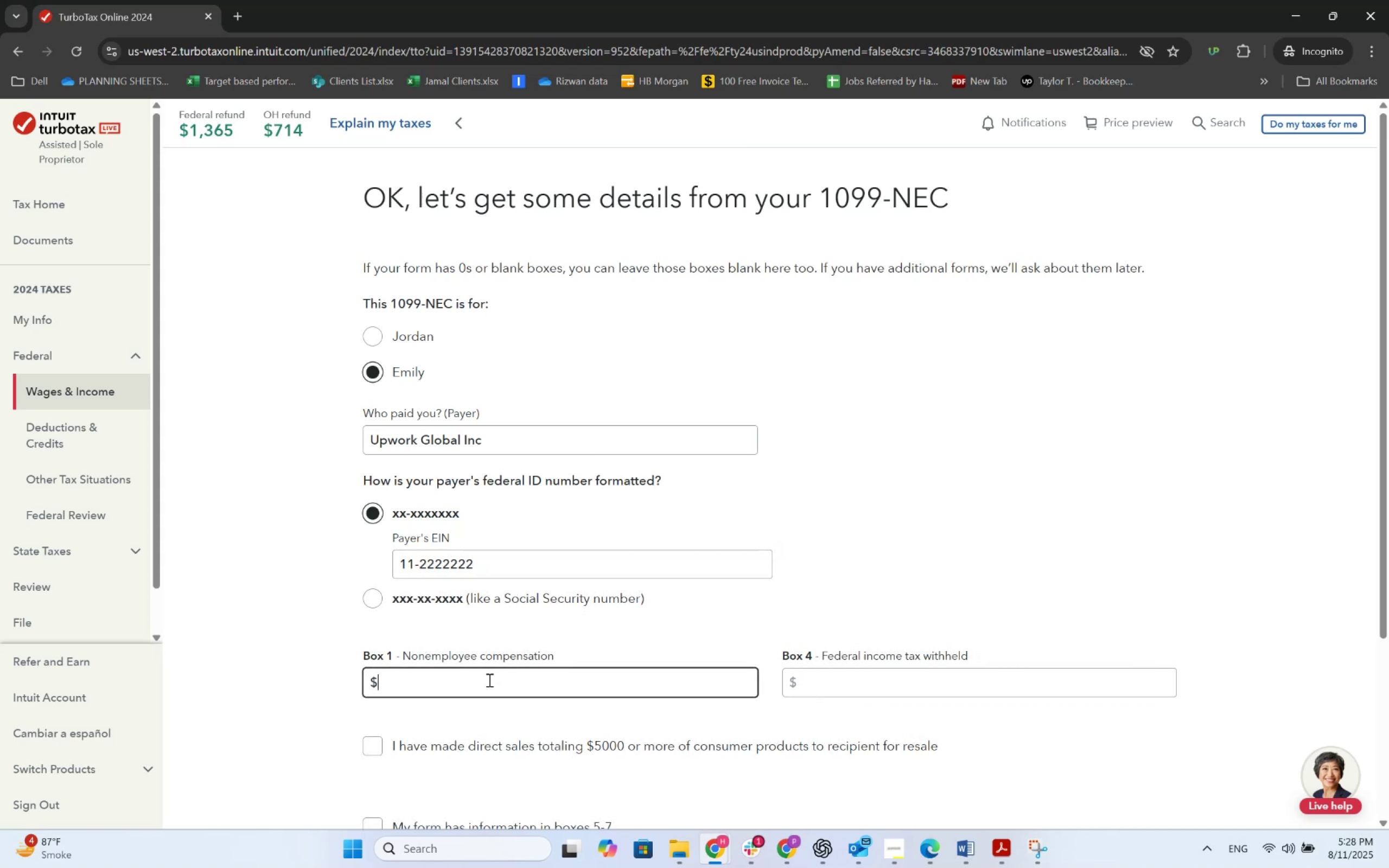 
key(Alt+AltLeft)
 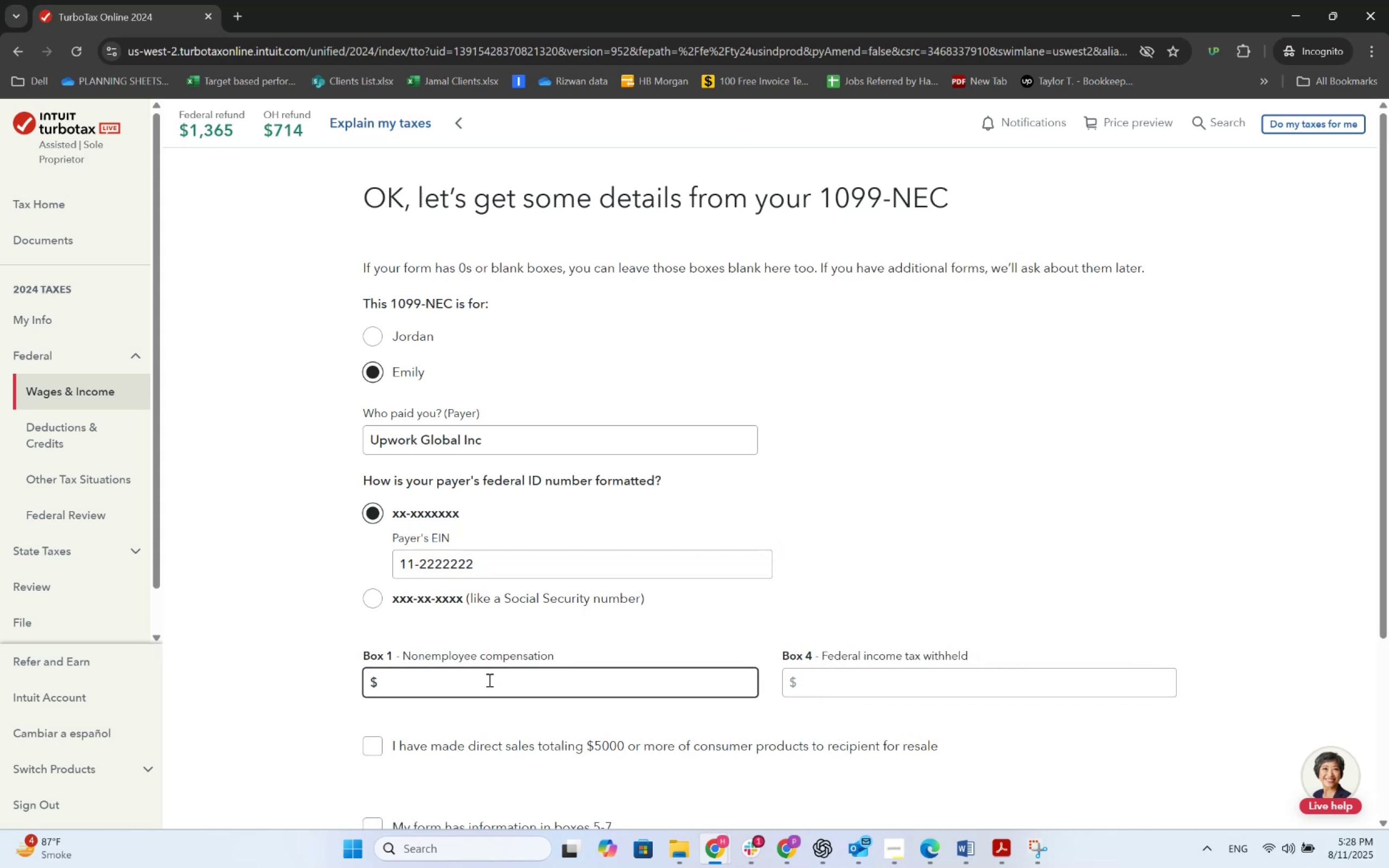 
key(Alt+Tab)
 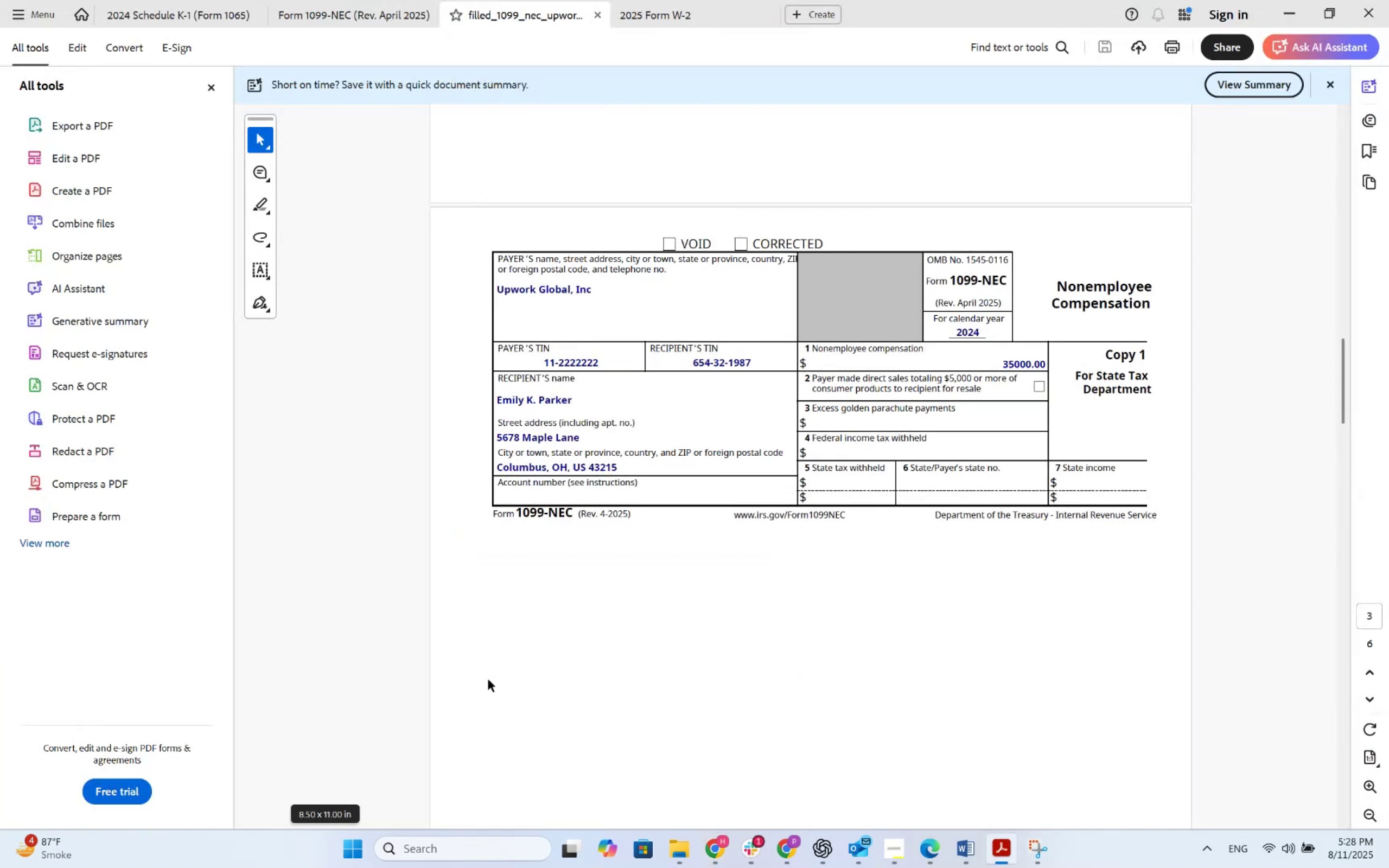 
key(Alt+AltLeft)
 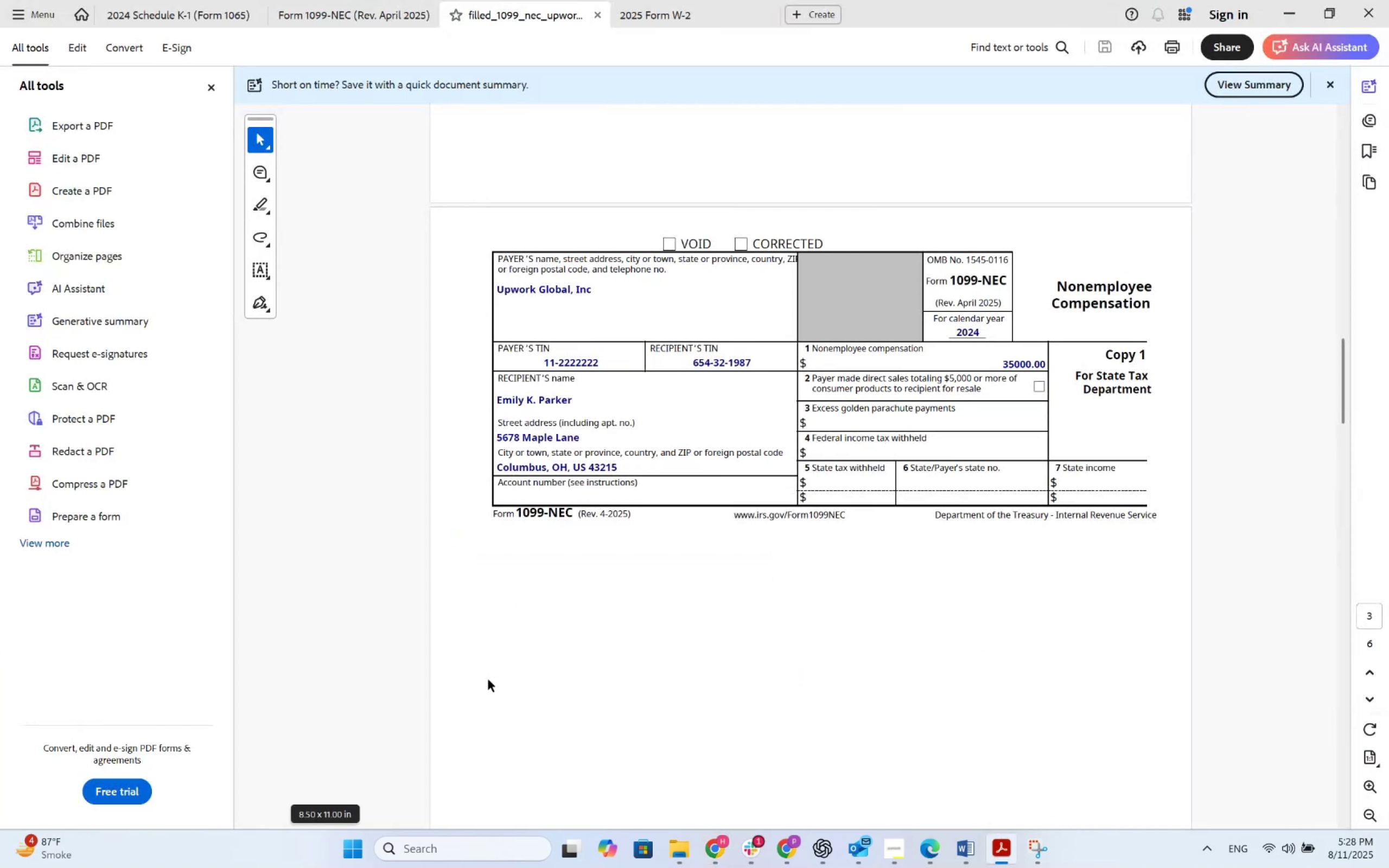 
key(Alt+Tab)
 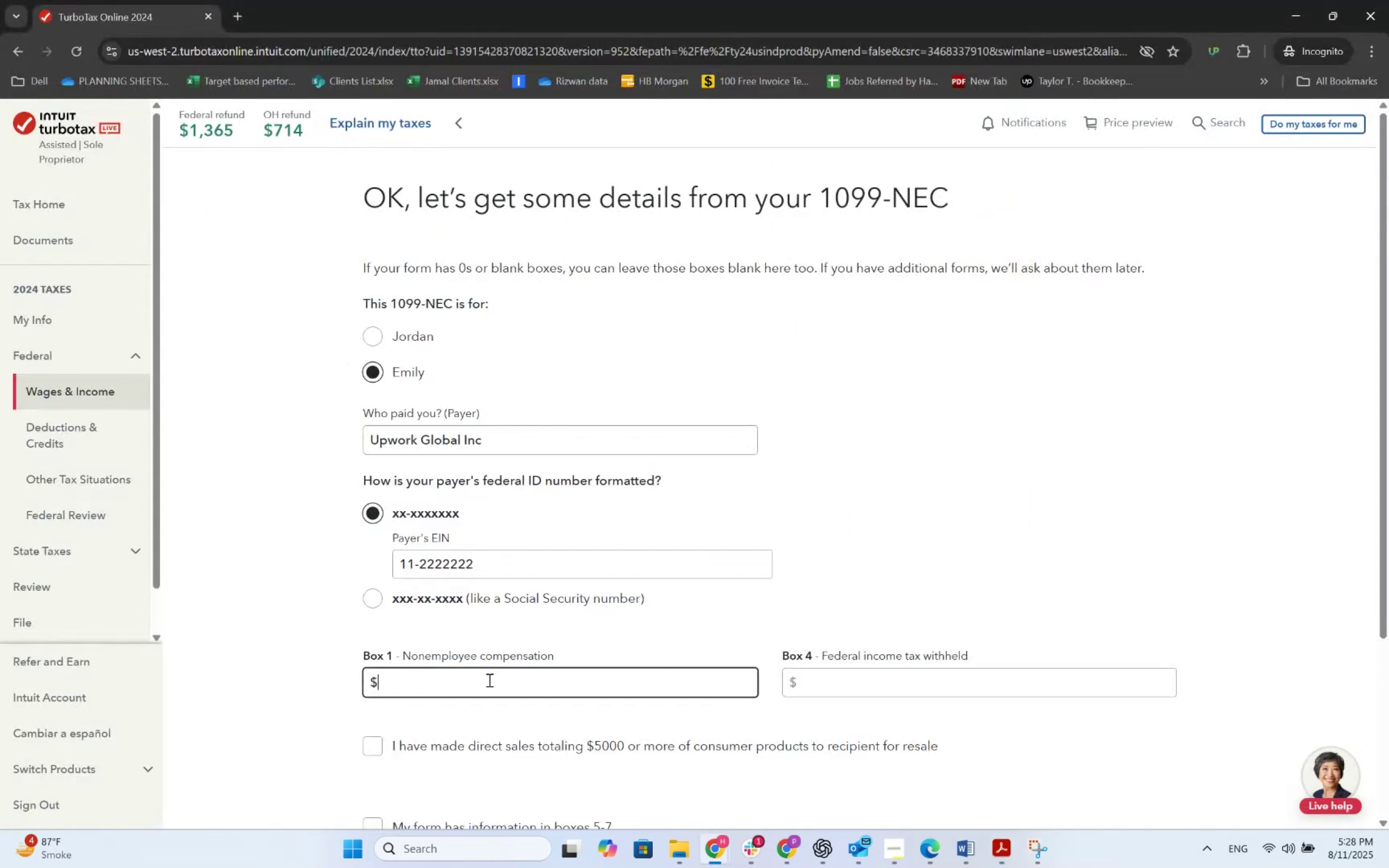 
key(Numpad3)
 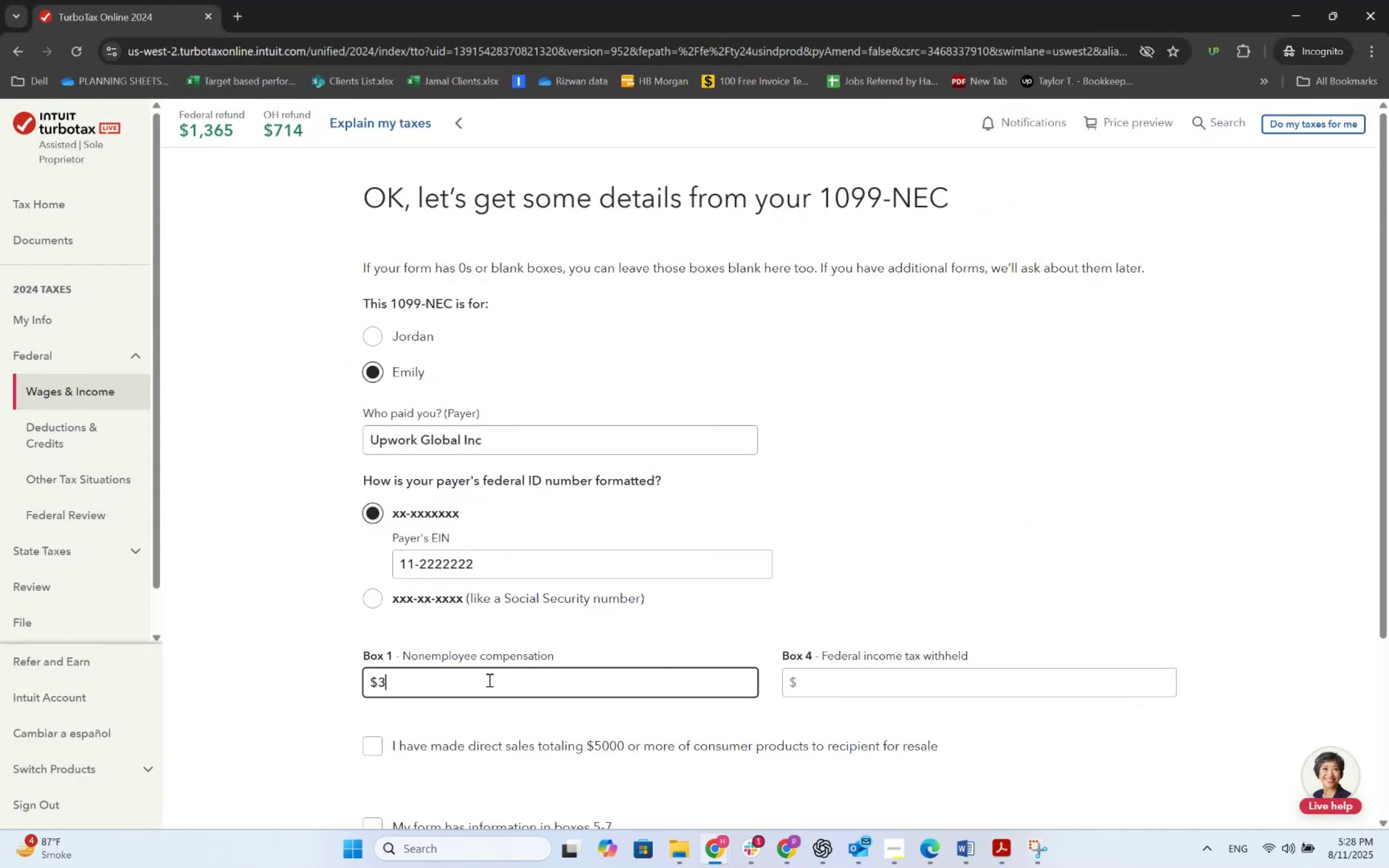 
key(Numpad5)
 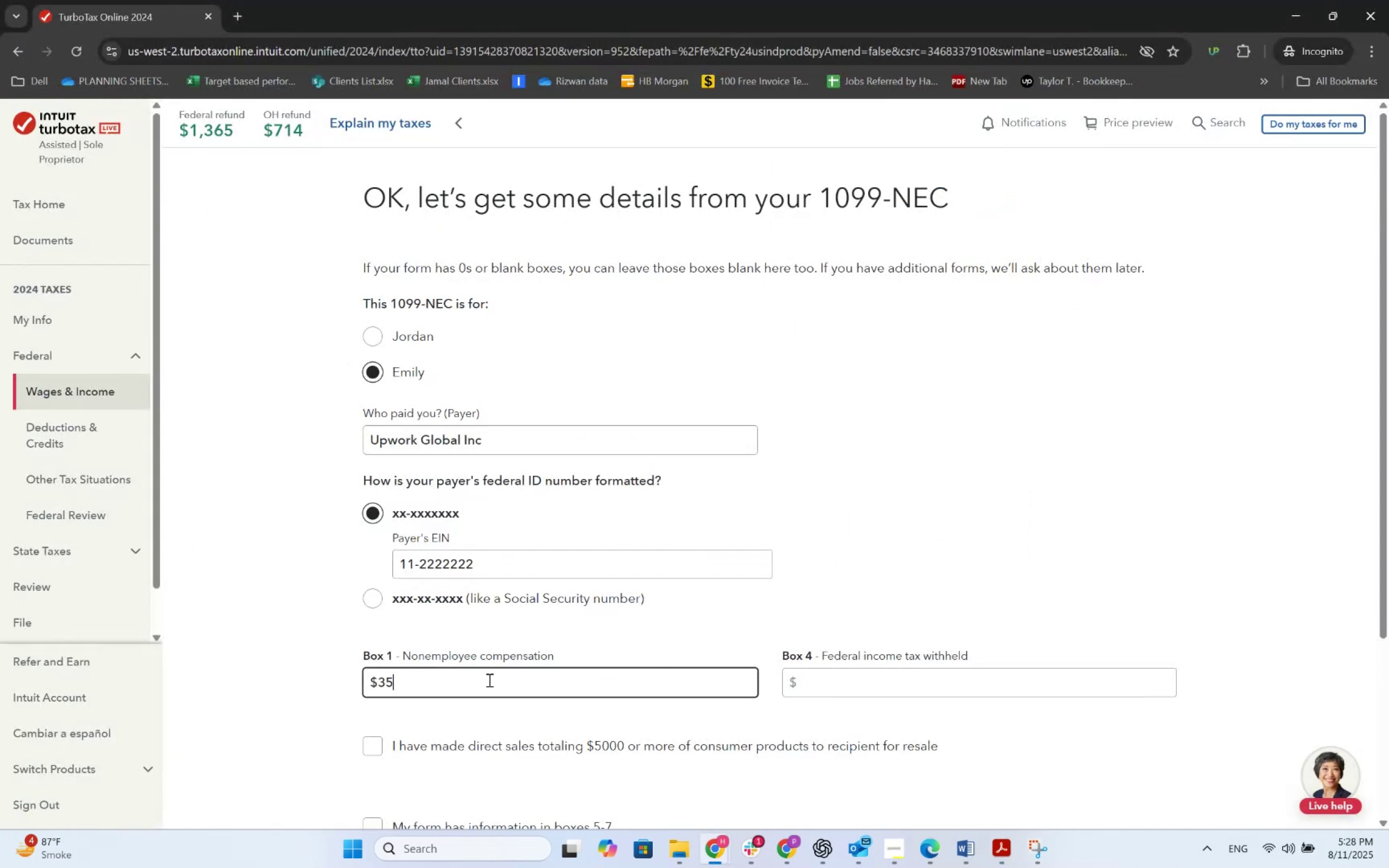 
key(Numpad0)
 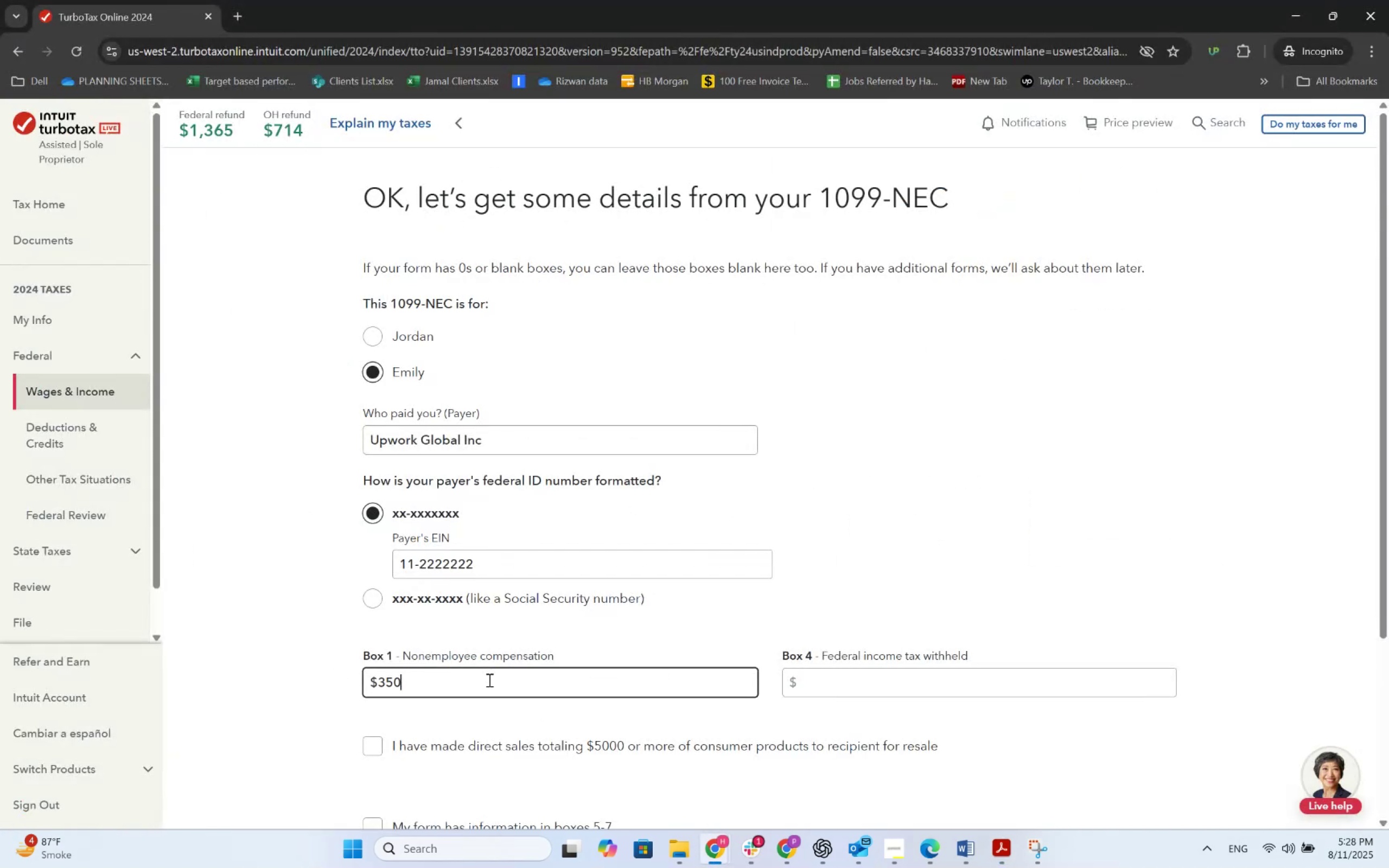 
key(Numpad0)
 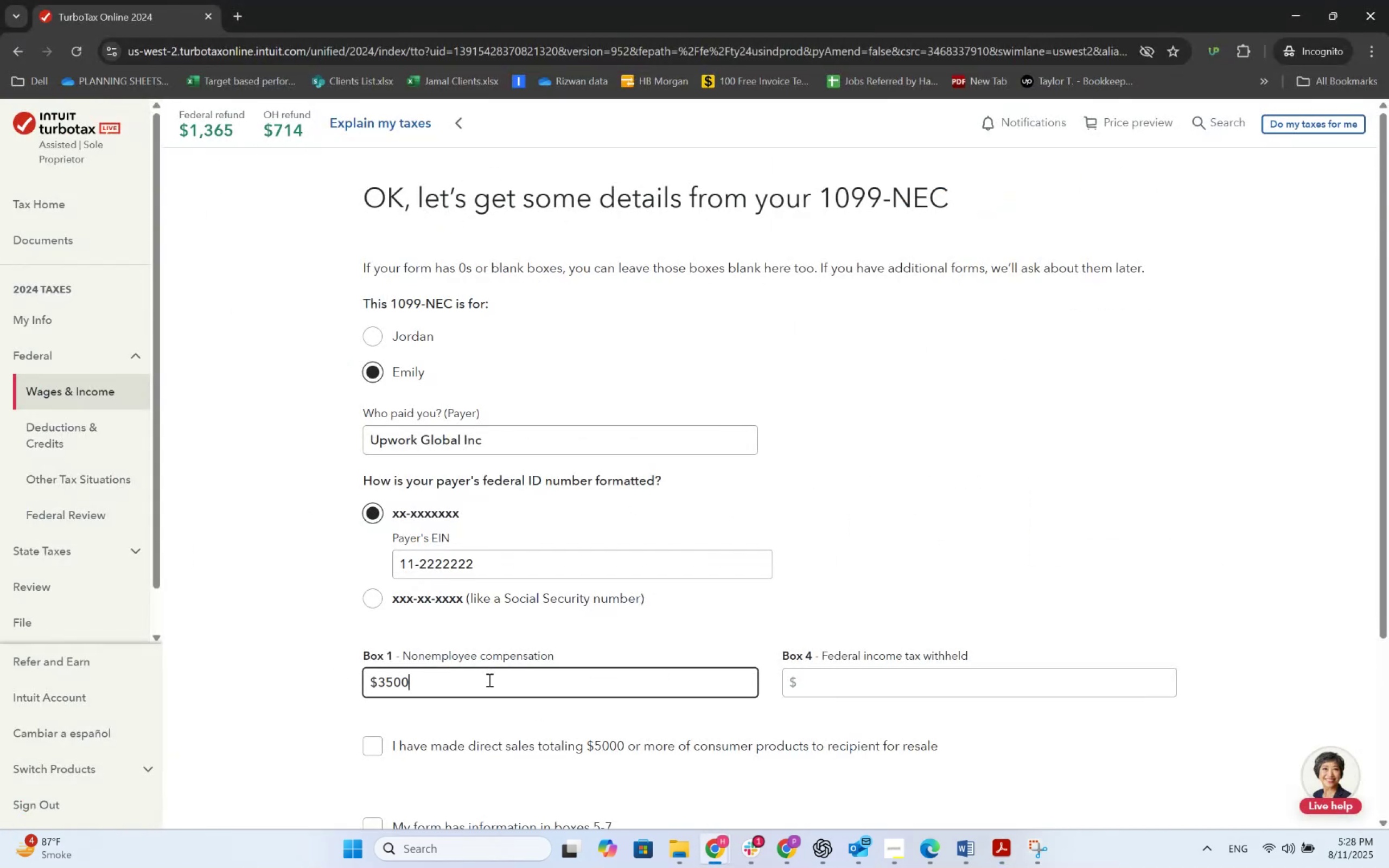 
key(Numpad0)
 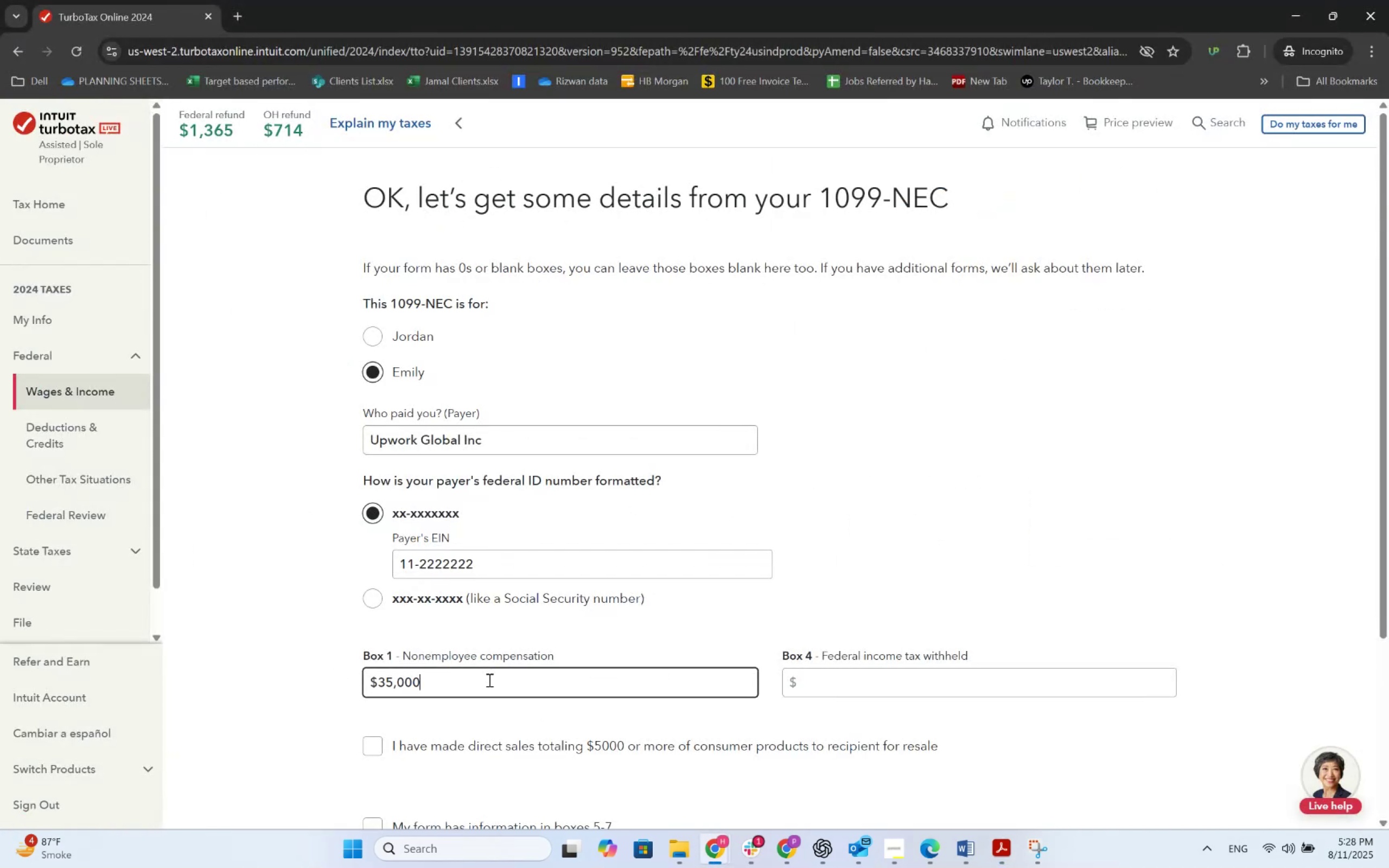 
key(Tab)
 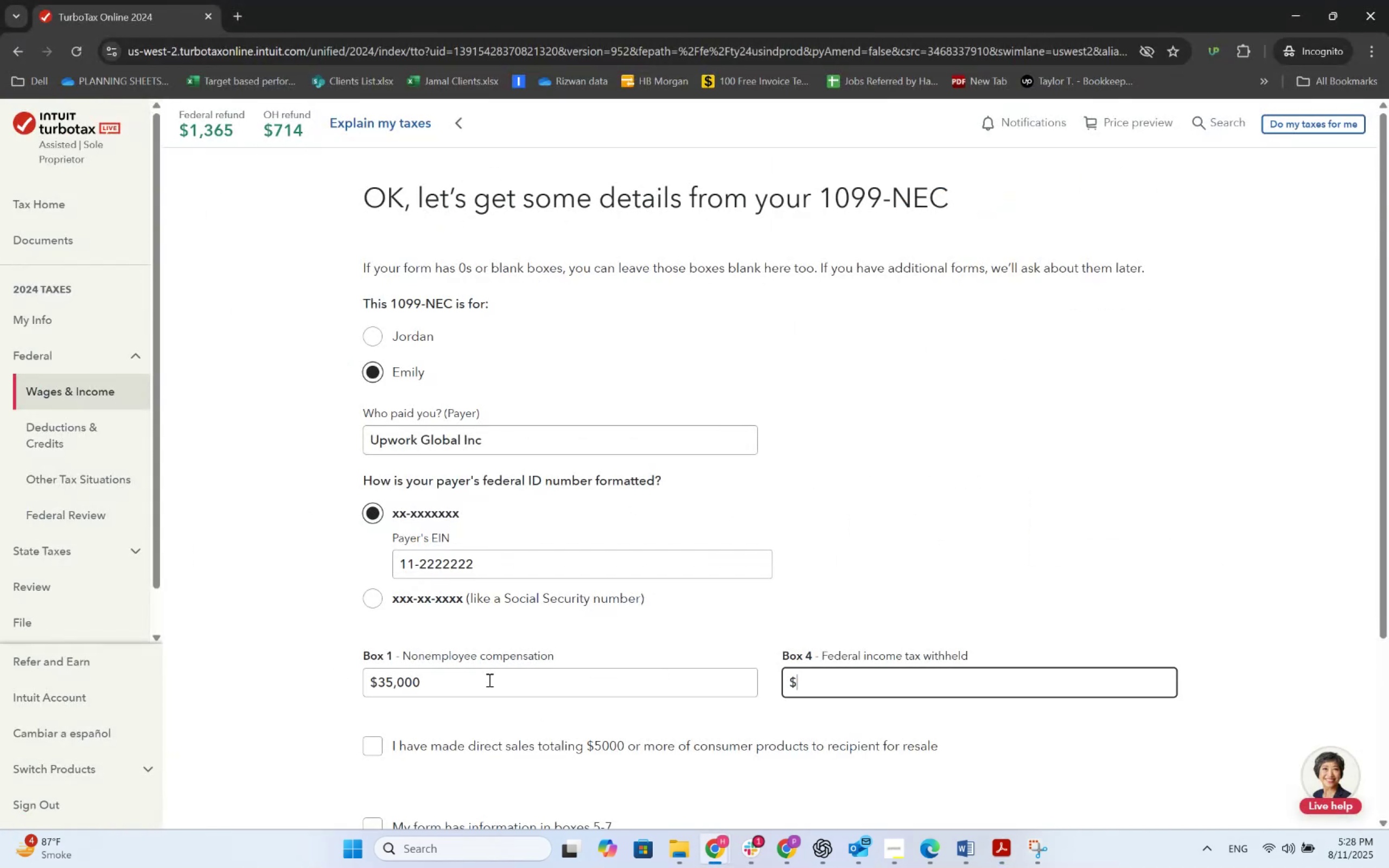 
key(Alt+AltLeft)
 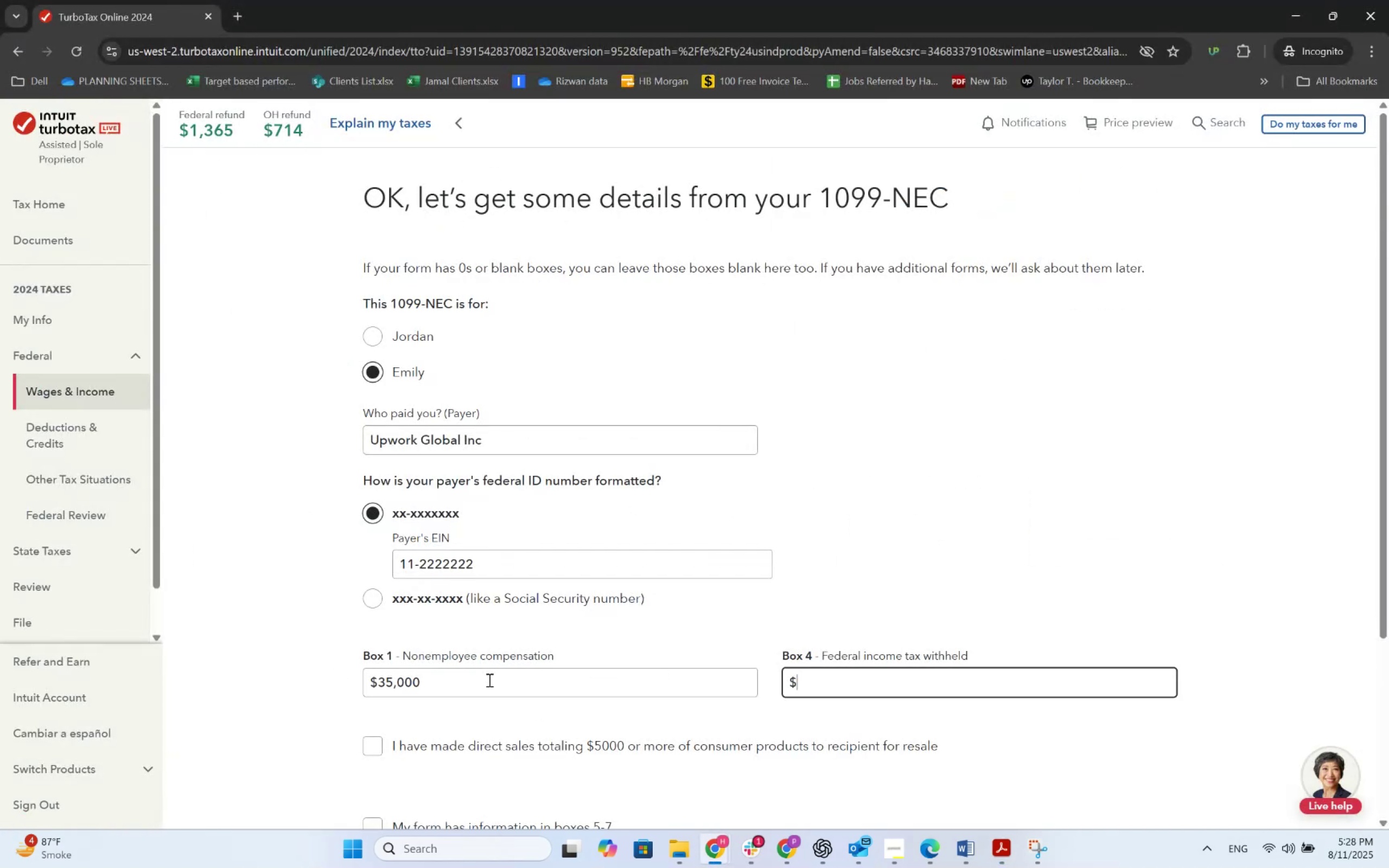 
key(Alt+Tab)
 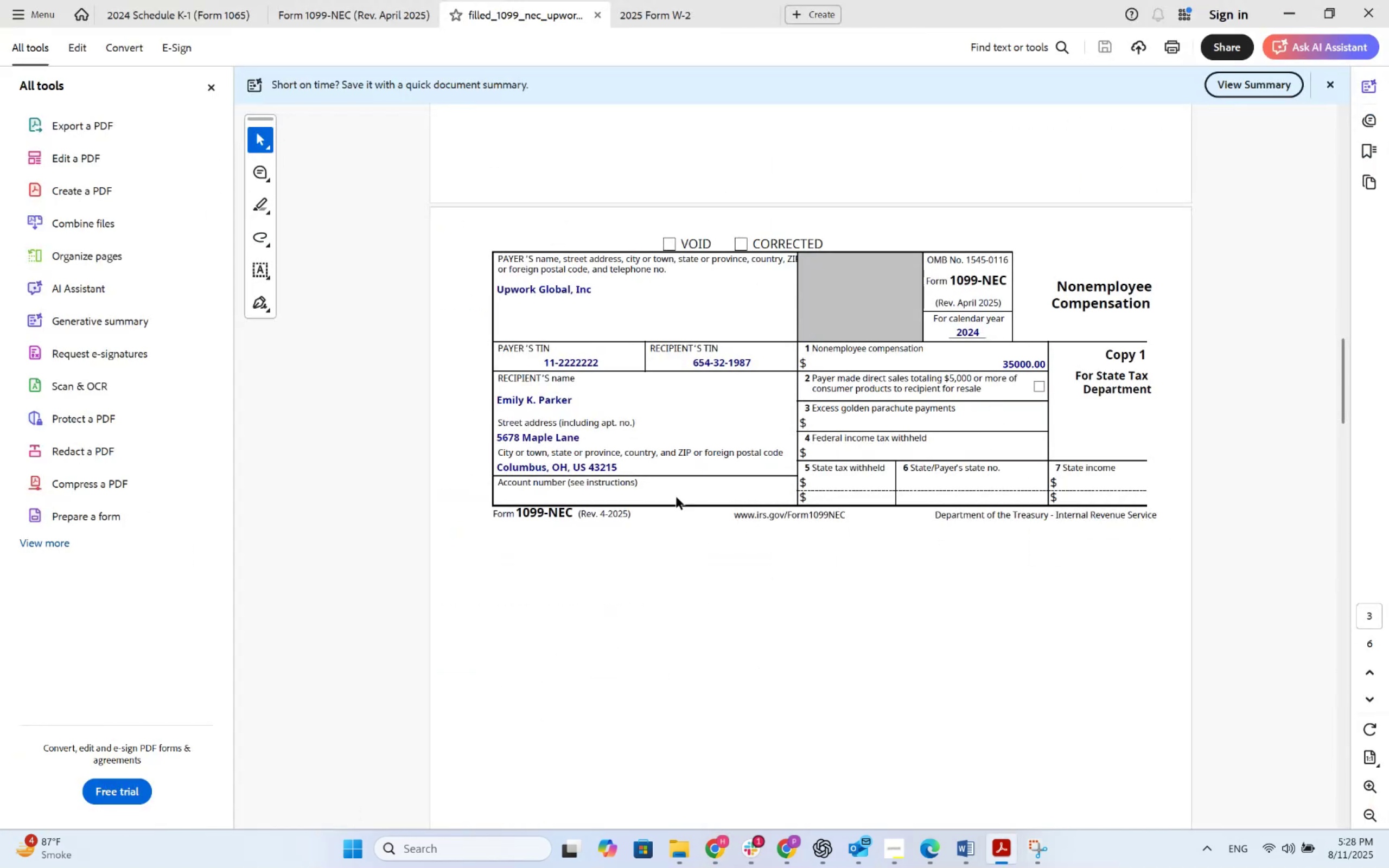 
key(Alt+AltLeft)
 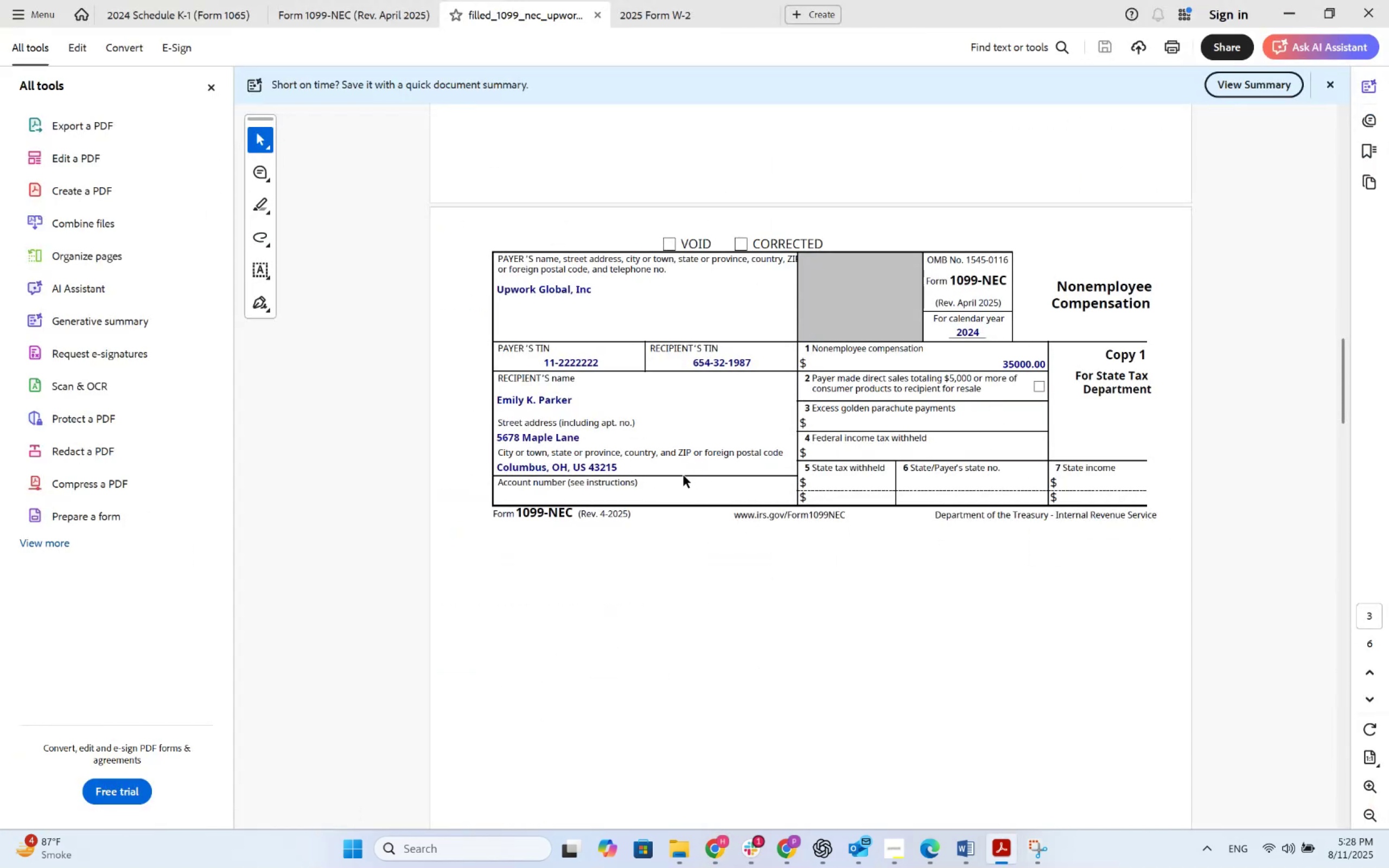 
key(Alt+Tab)
 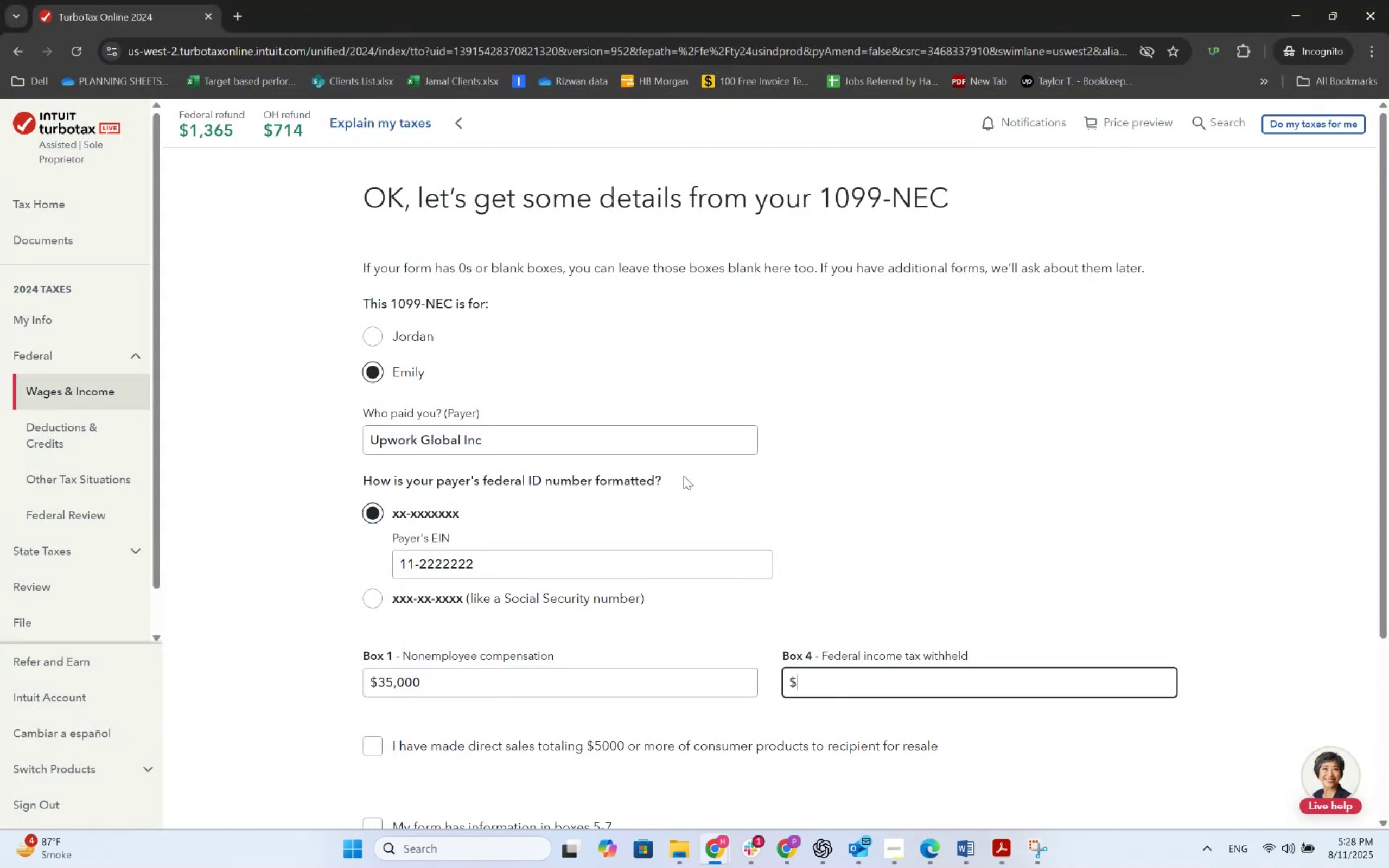 
scroll: coordinate [676, 502], scroll_direction: down, amount: 2.0
 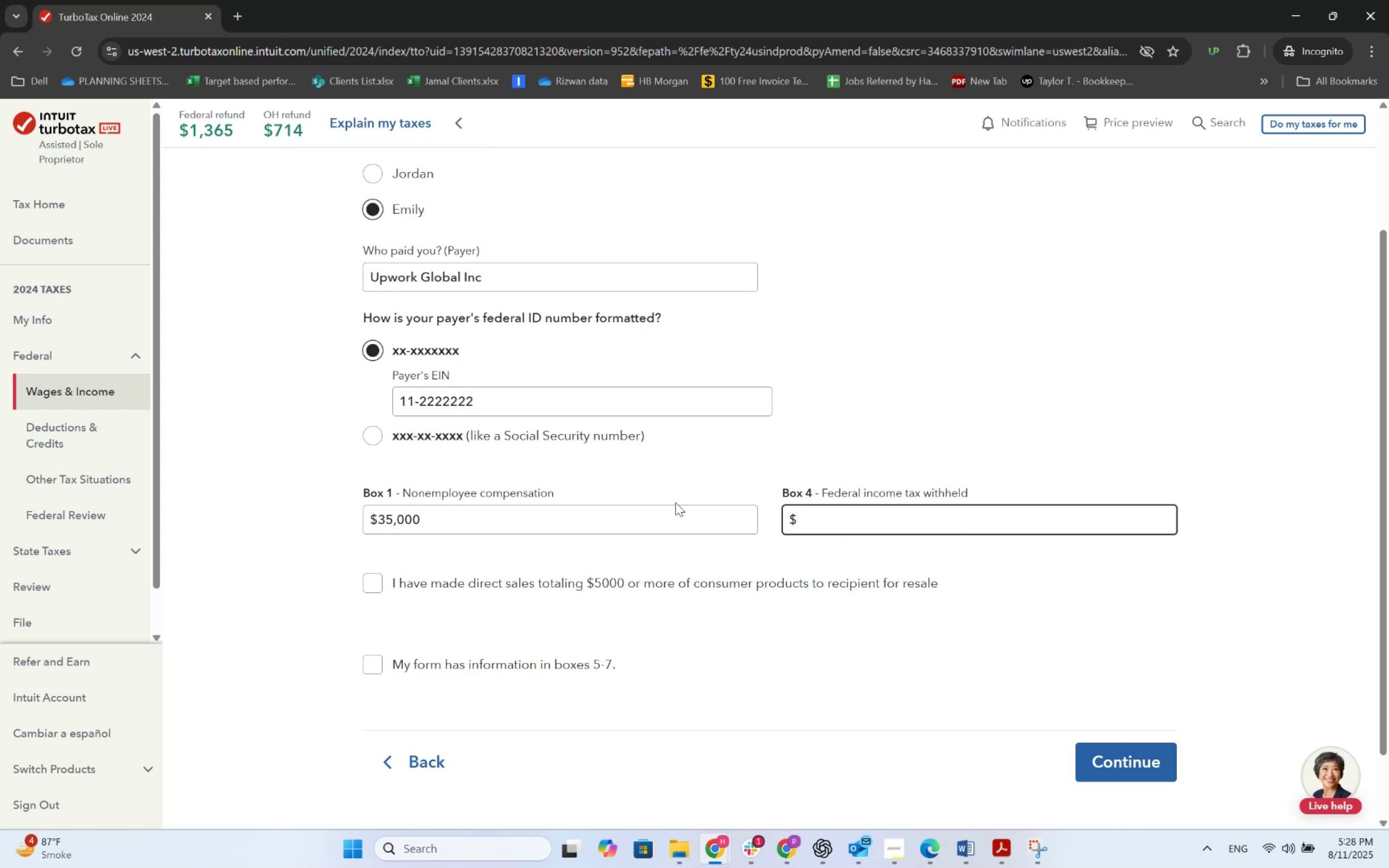 
wait(35.97)
 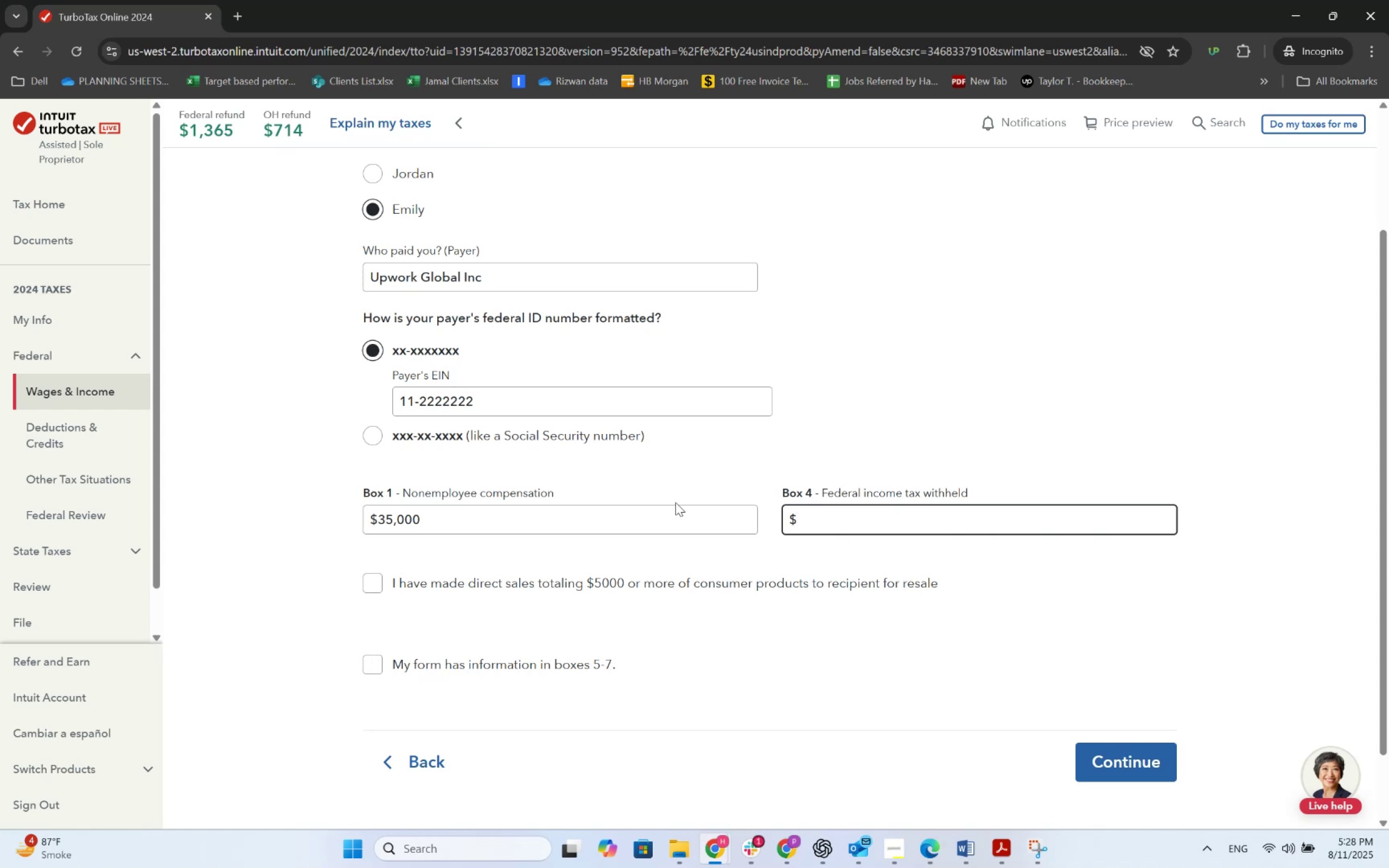 
scroll: coordinate [552, 435], scroll_direction: up, amount: 4.0
 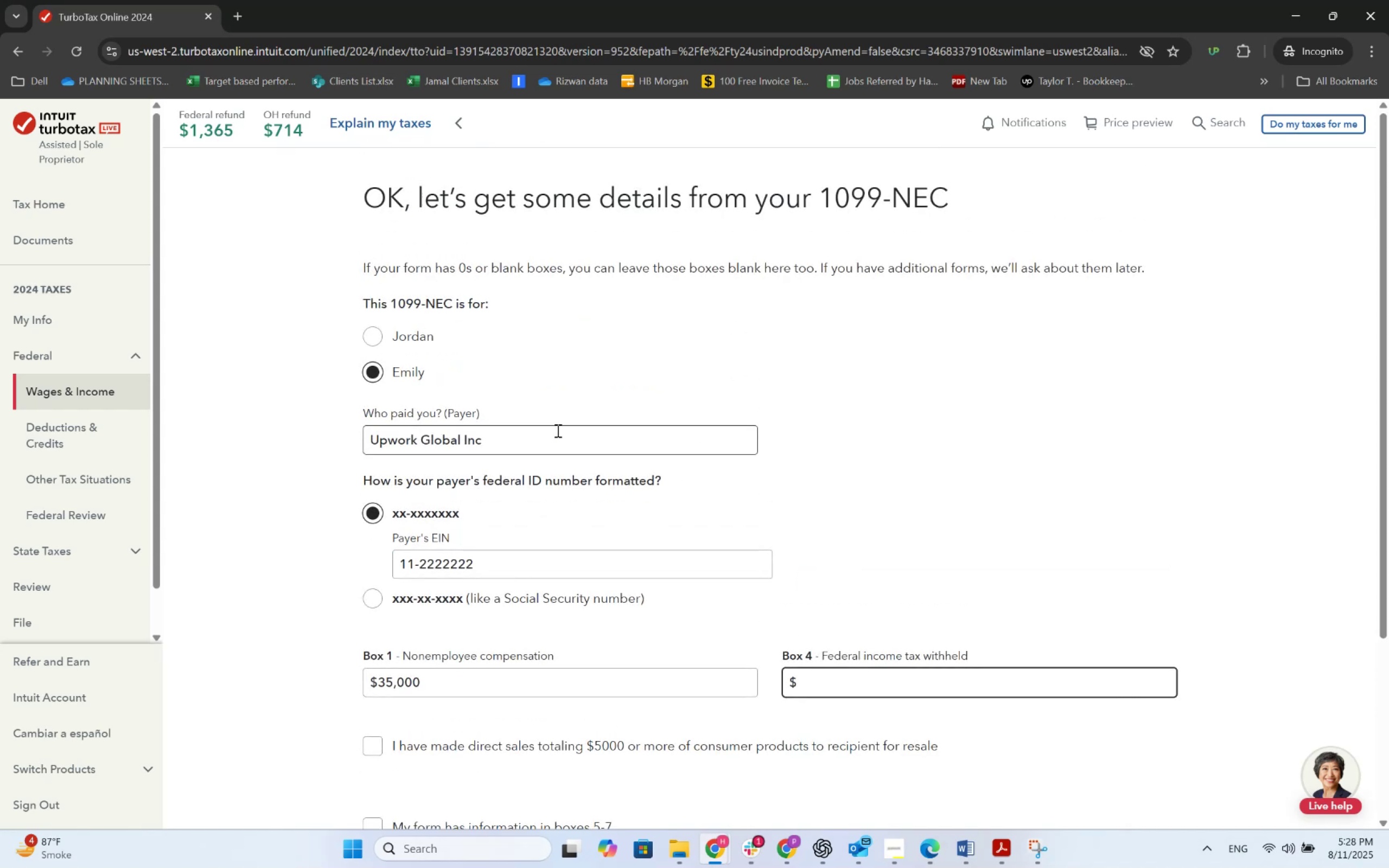 
scroll: coordinate [558, 429], scroll_direction: down, amount: 2.0
 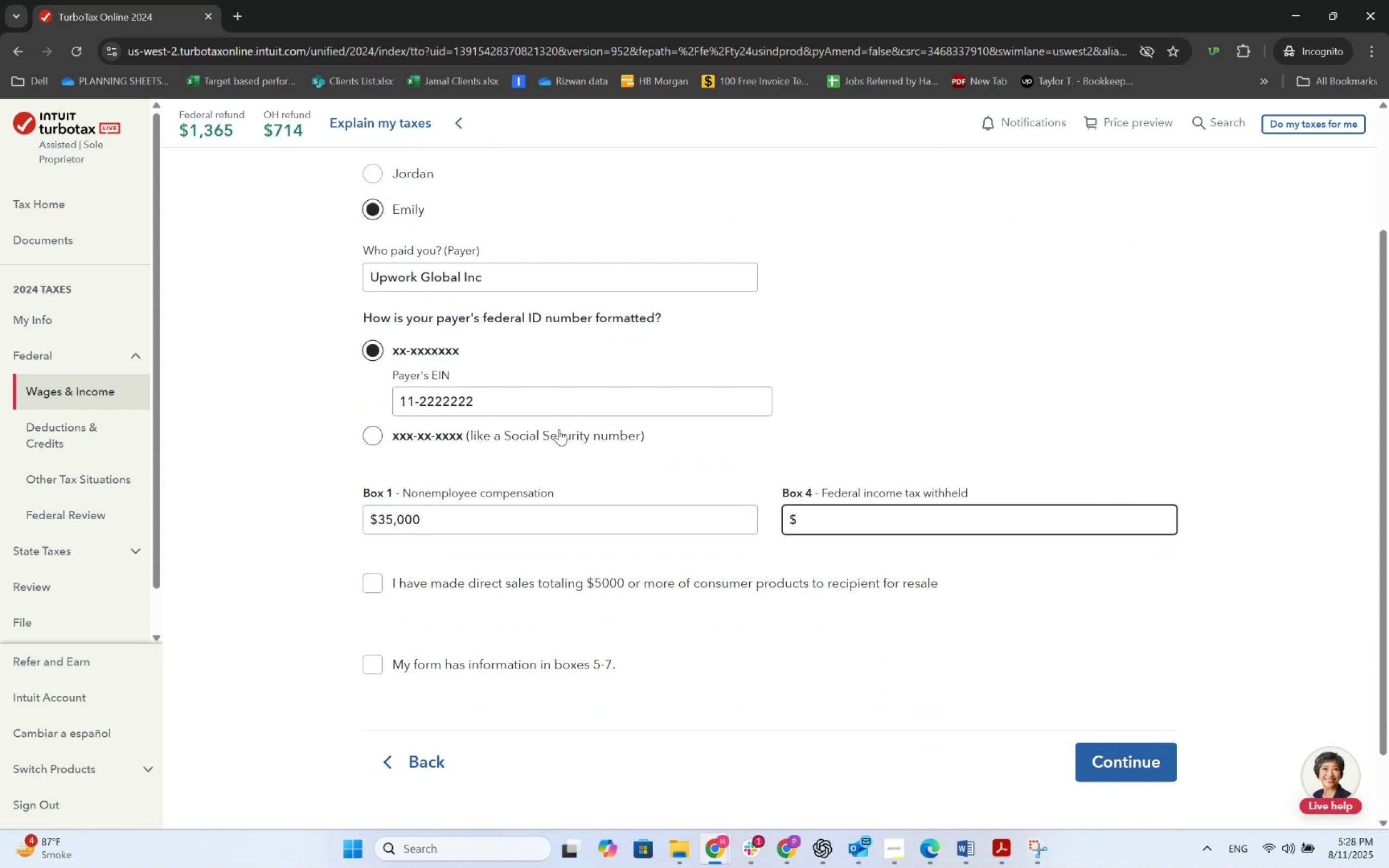 
key(Alt+AltLeft)
 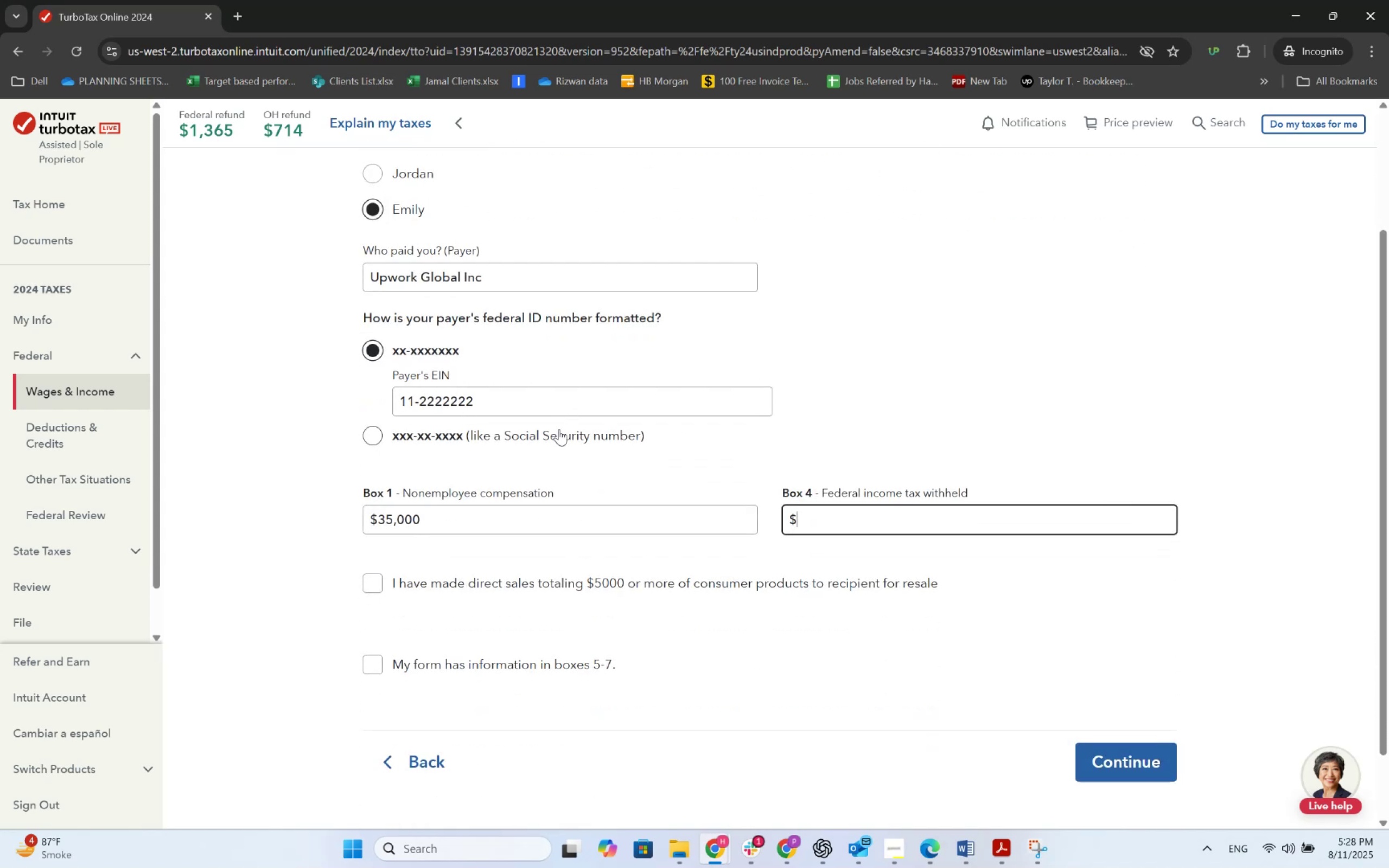 
key(Alt+Tab)
 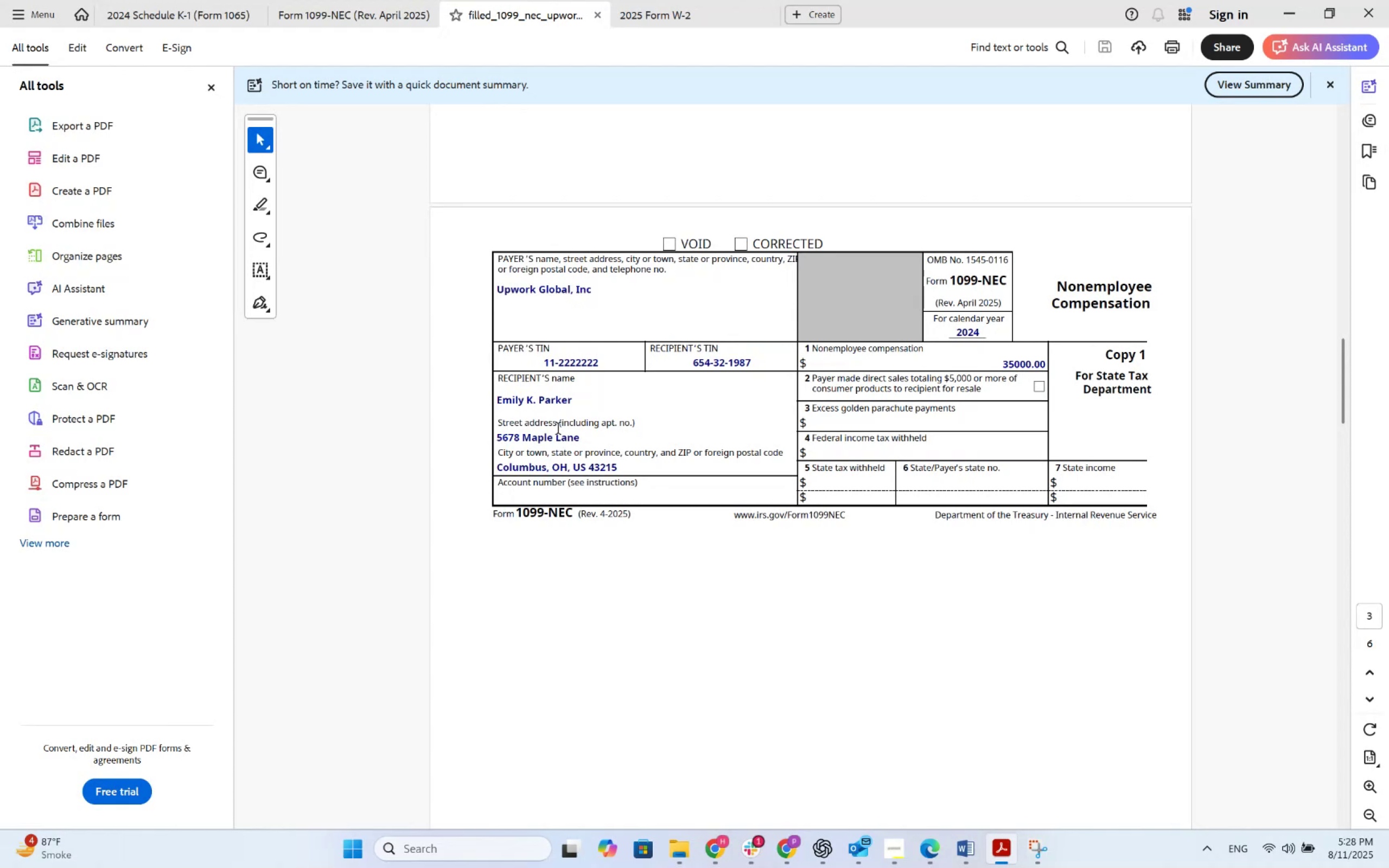 
key(Alt+AltLeft)
 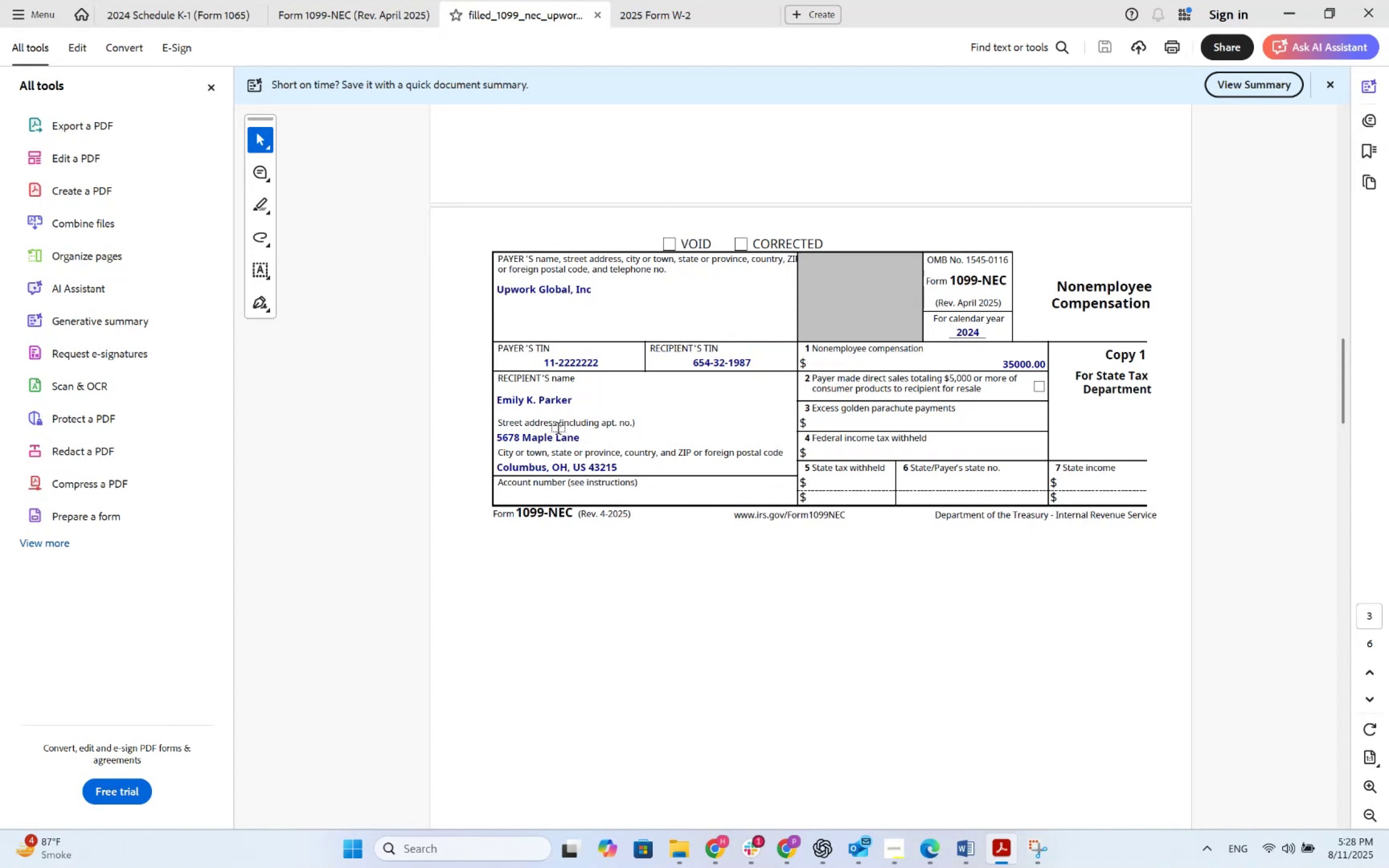 
key(Alt+Tab)
 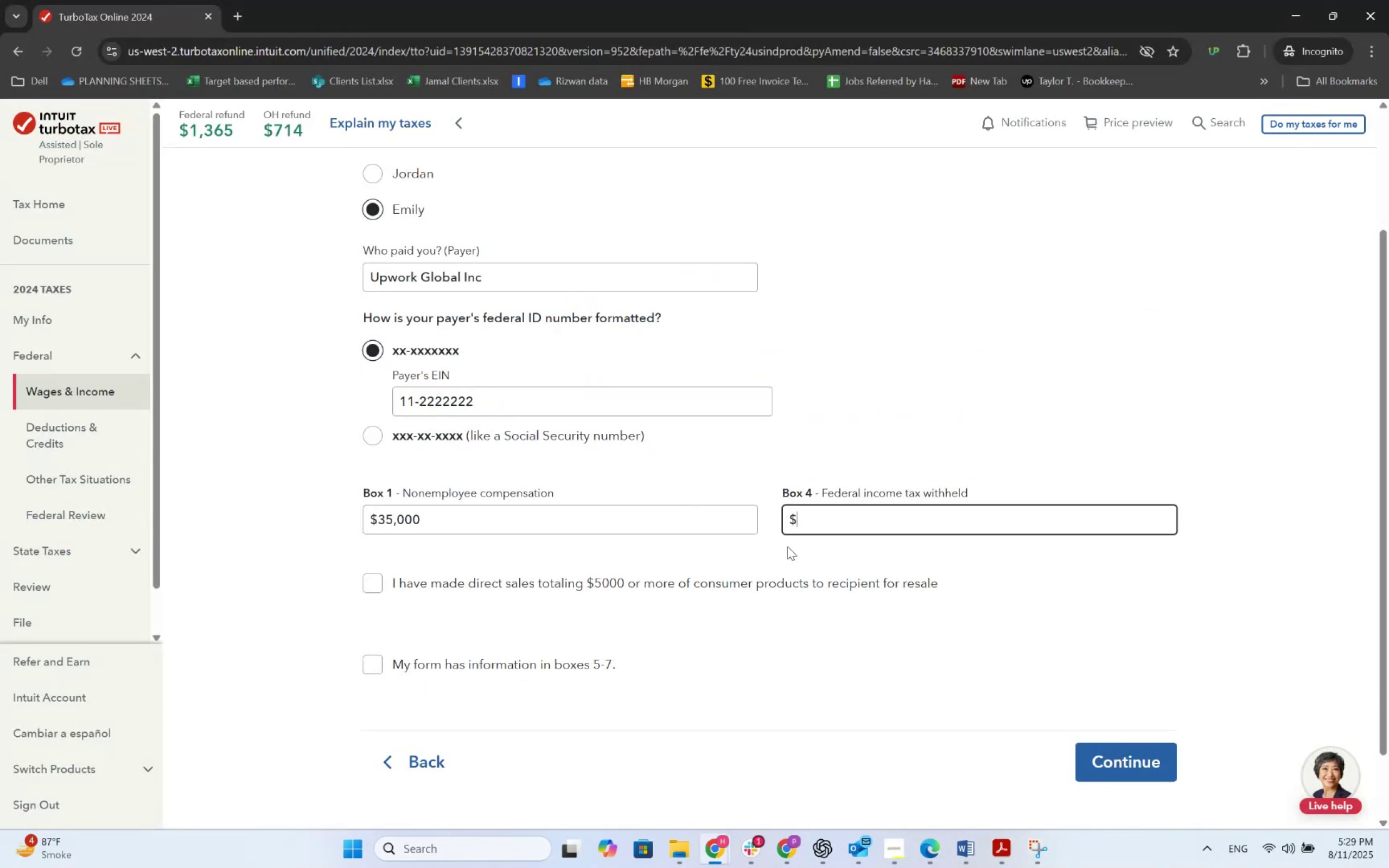 
scroll: coordinate [831, 614], scroll_direction: down, amount: 1.0
 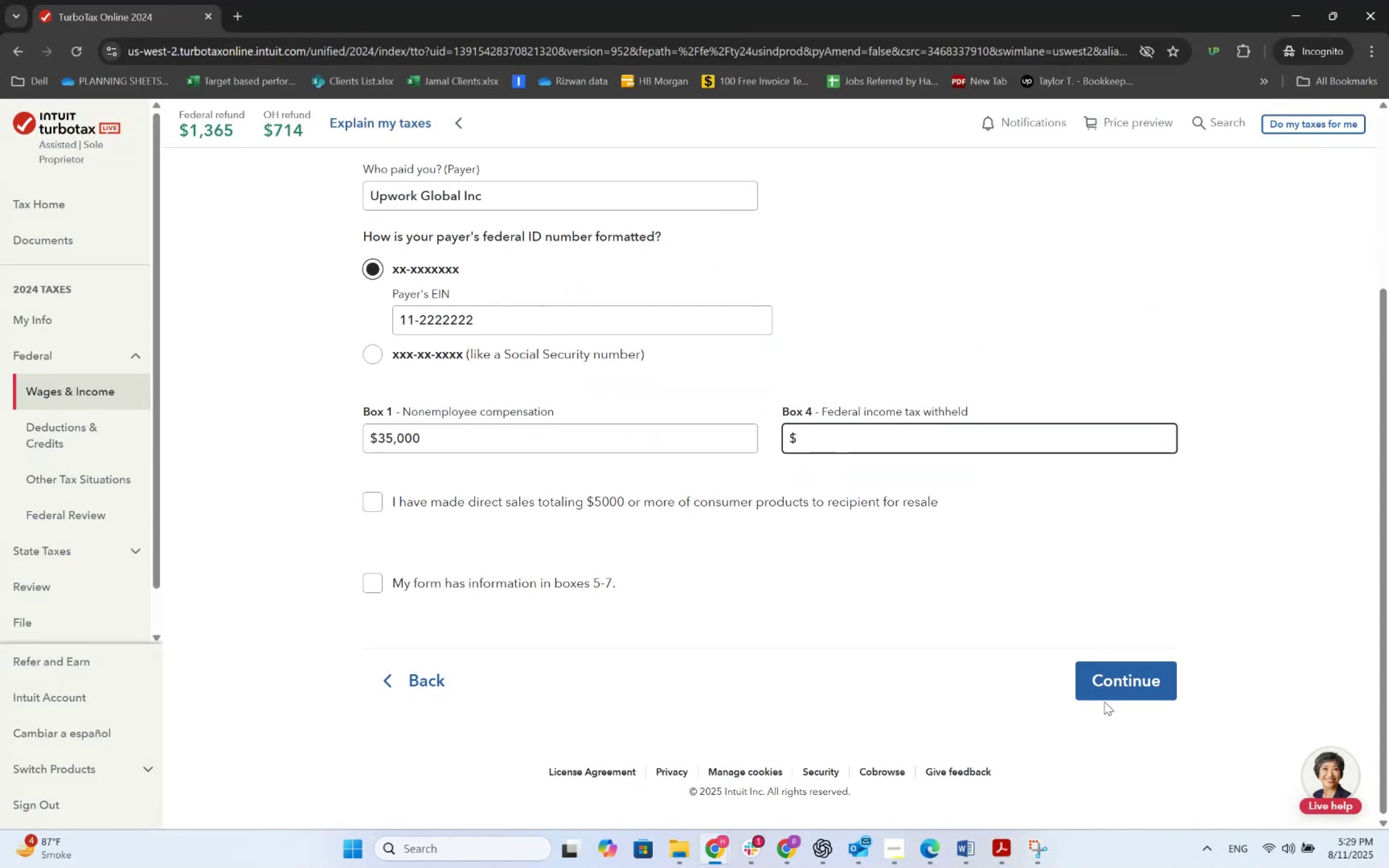 
left_click([1123, 680])
 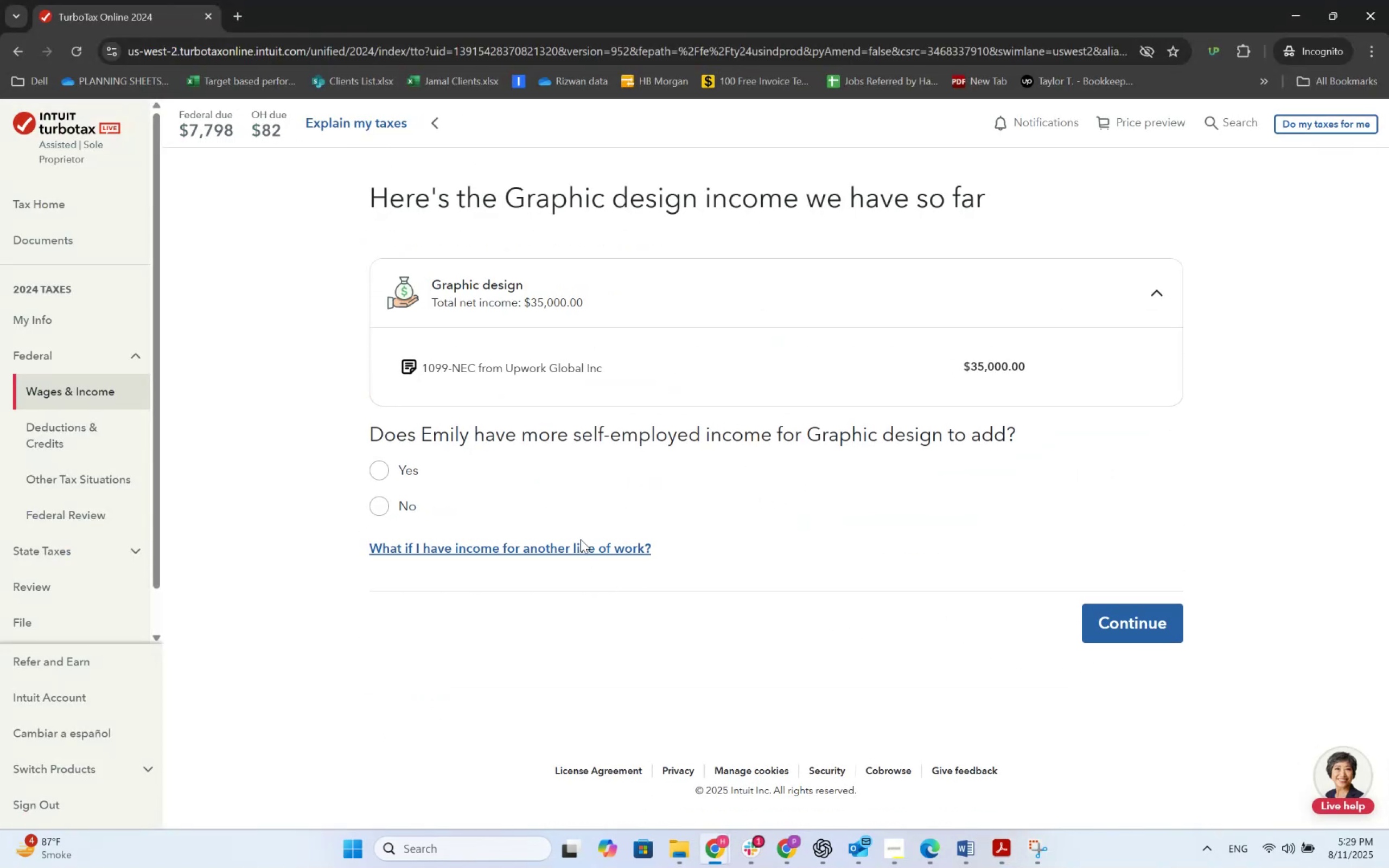 
wait(6.03)
 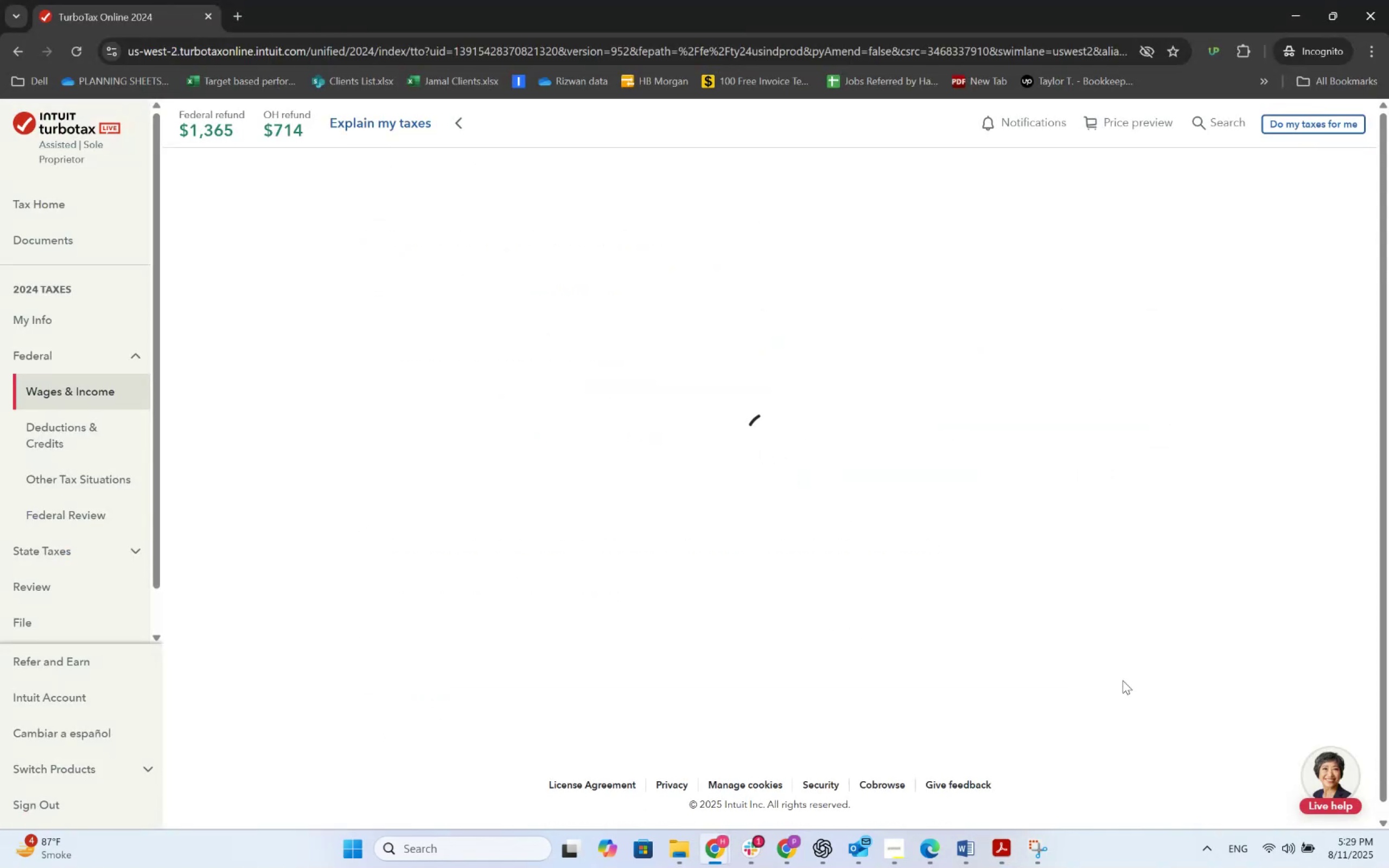 
left_click([396, 473])
 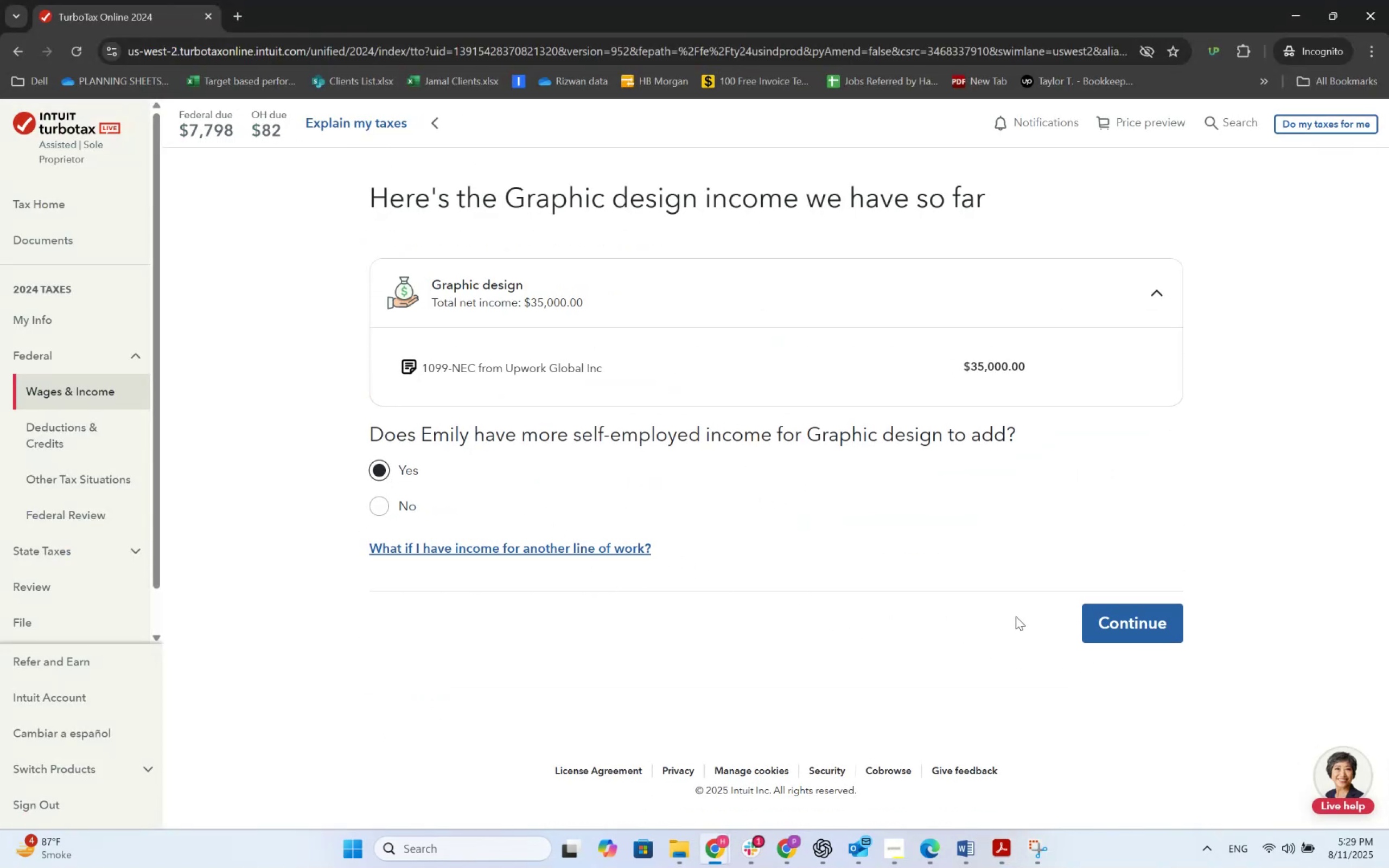 
left_click([1107, 608])
 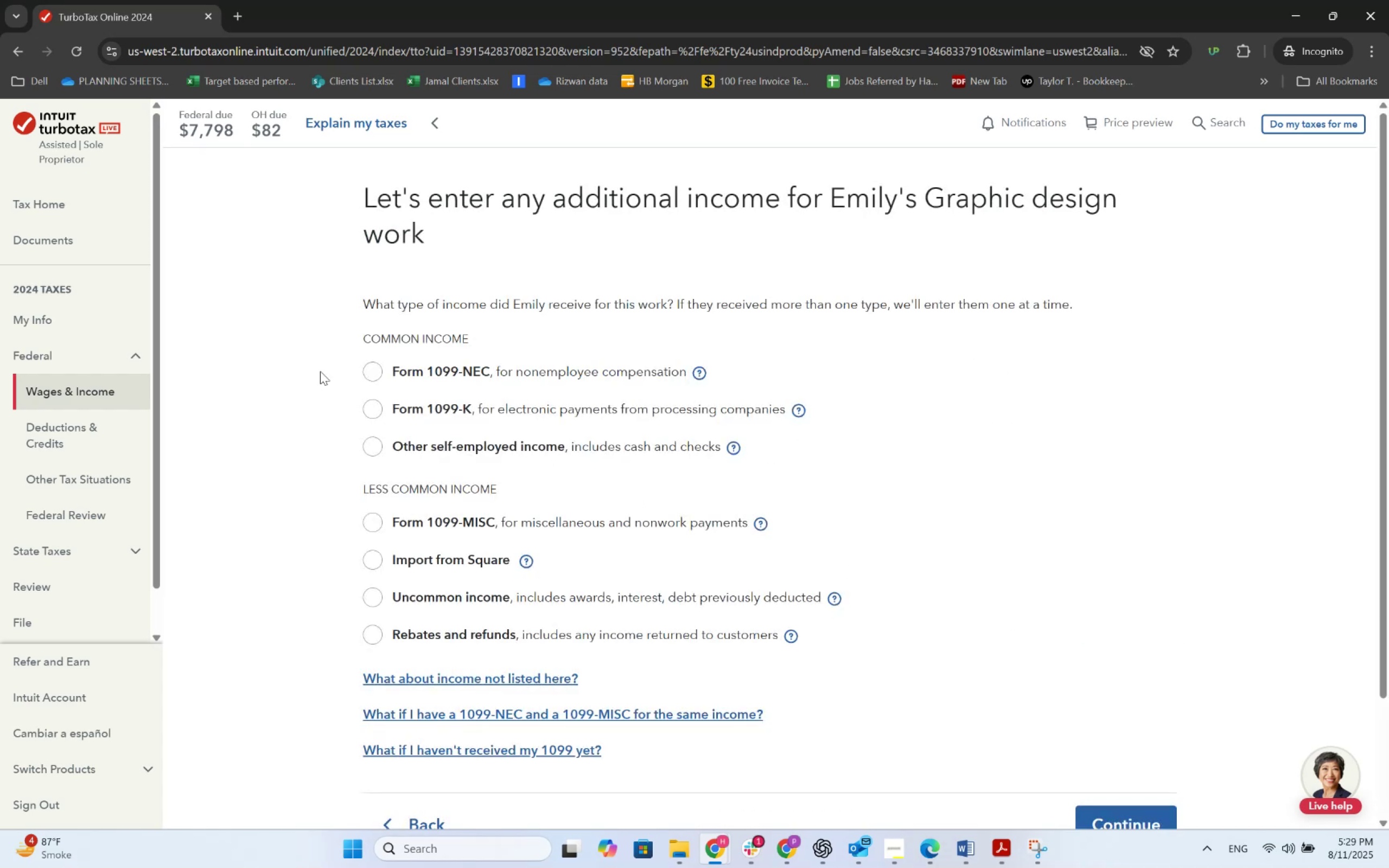 
left_click([370, 361])
 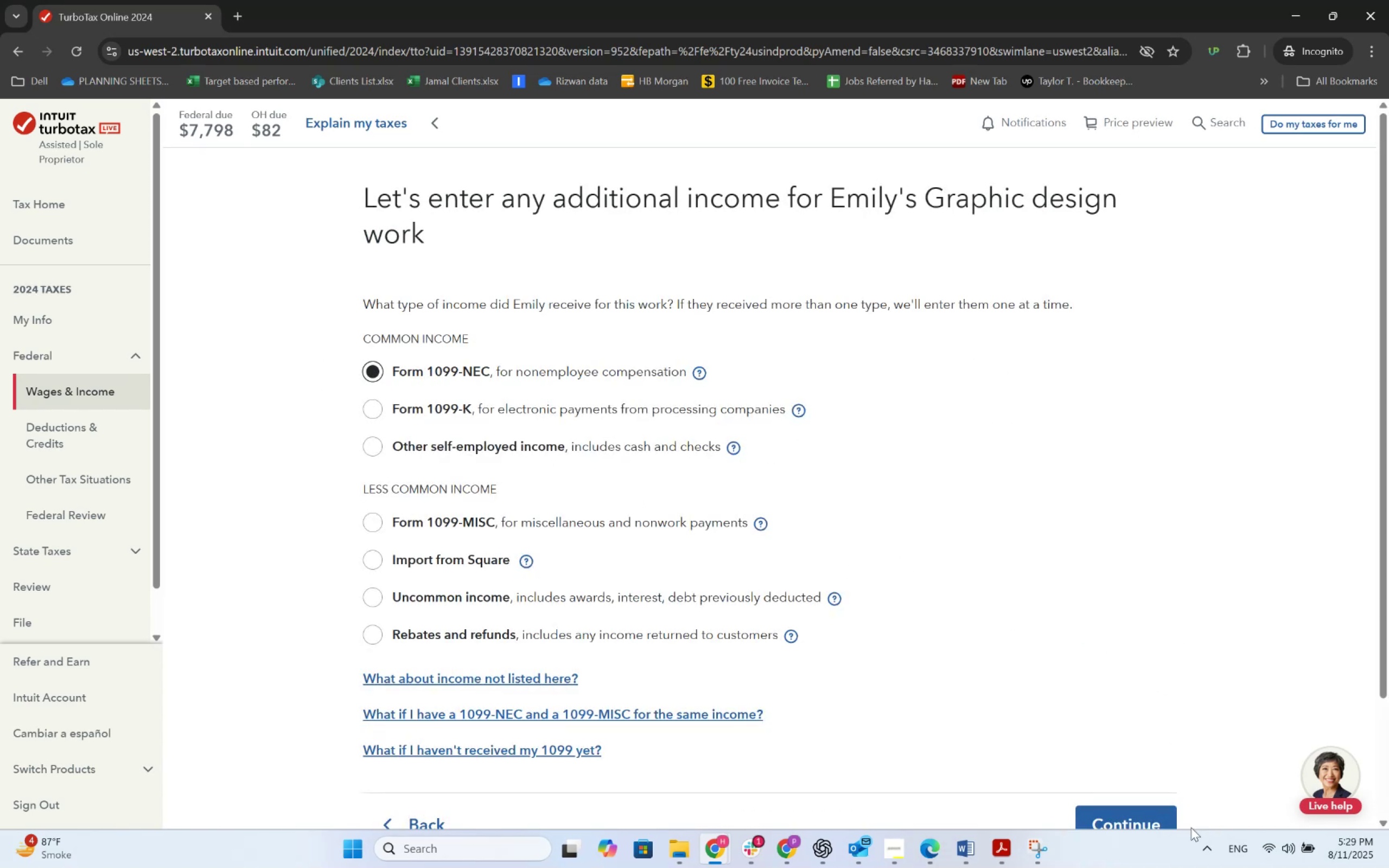 
left_click([1174, 826])
 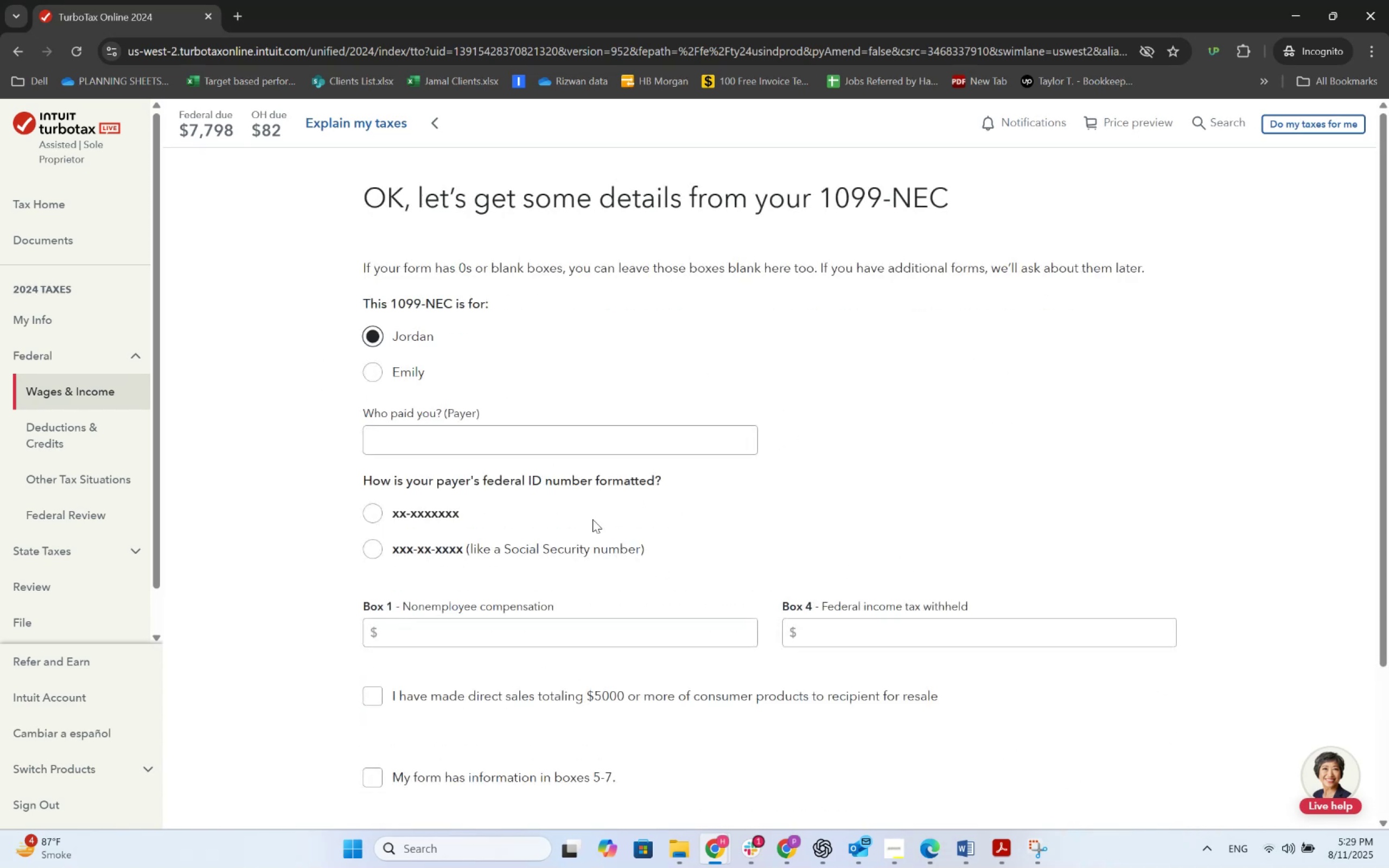 
left_click([380, 371])
 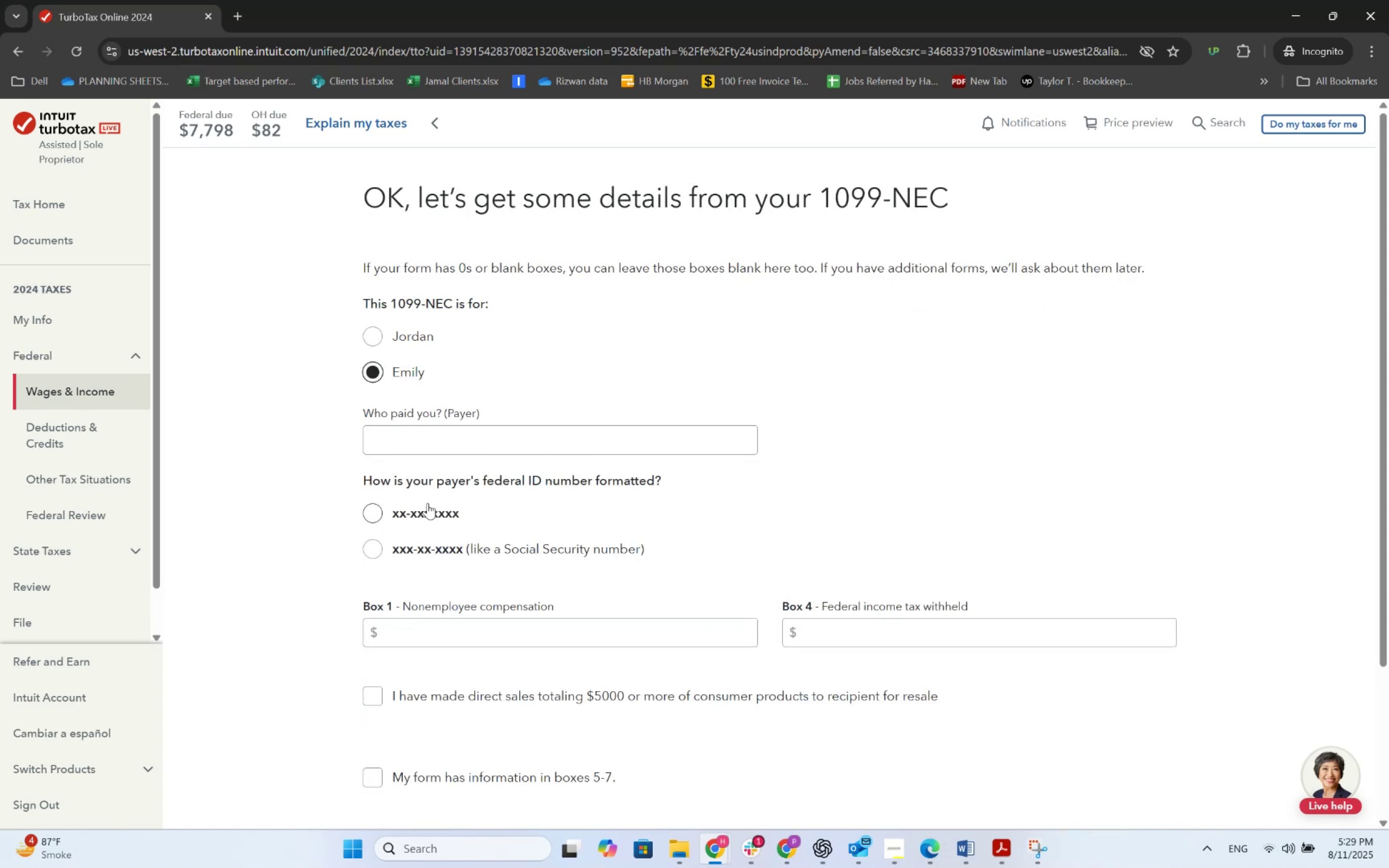 
left_click([407, 516])
 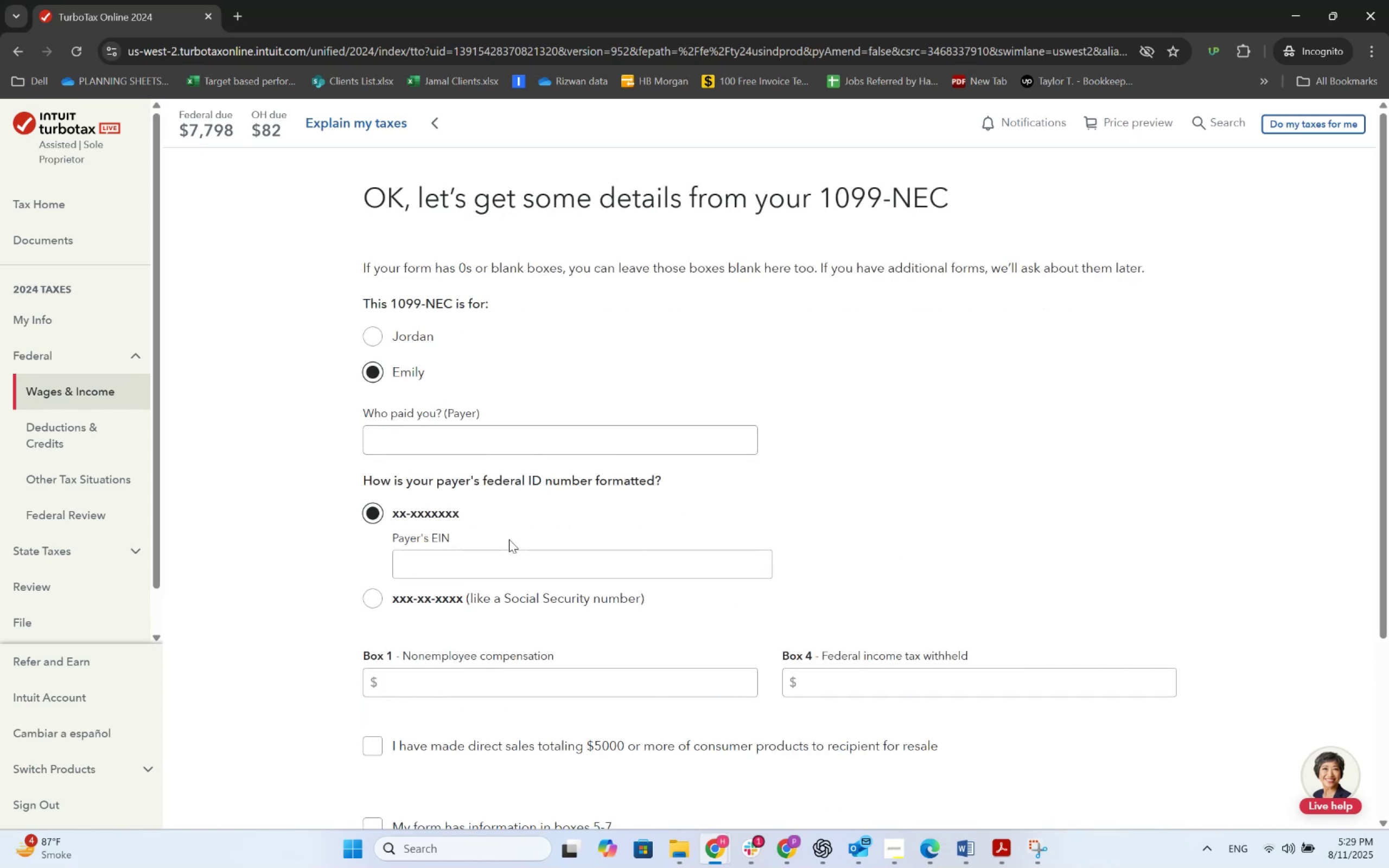 
left_click([494, 553])
 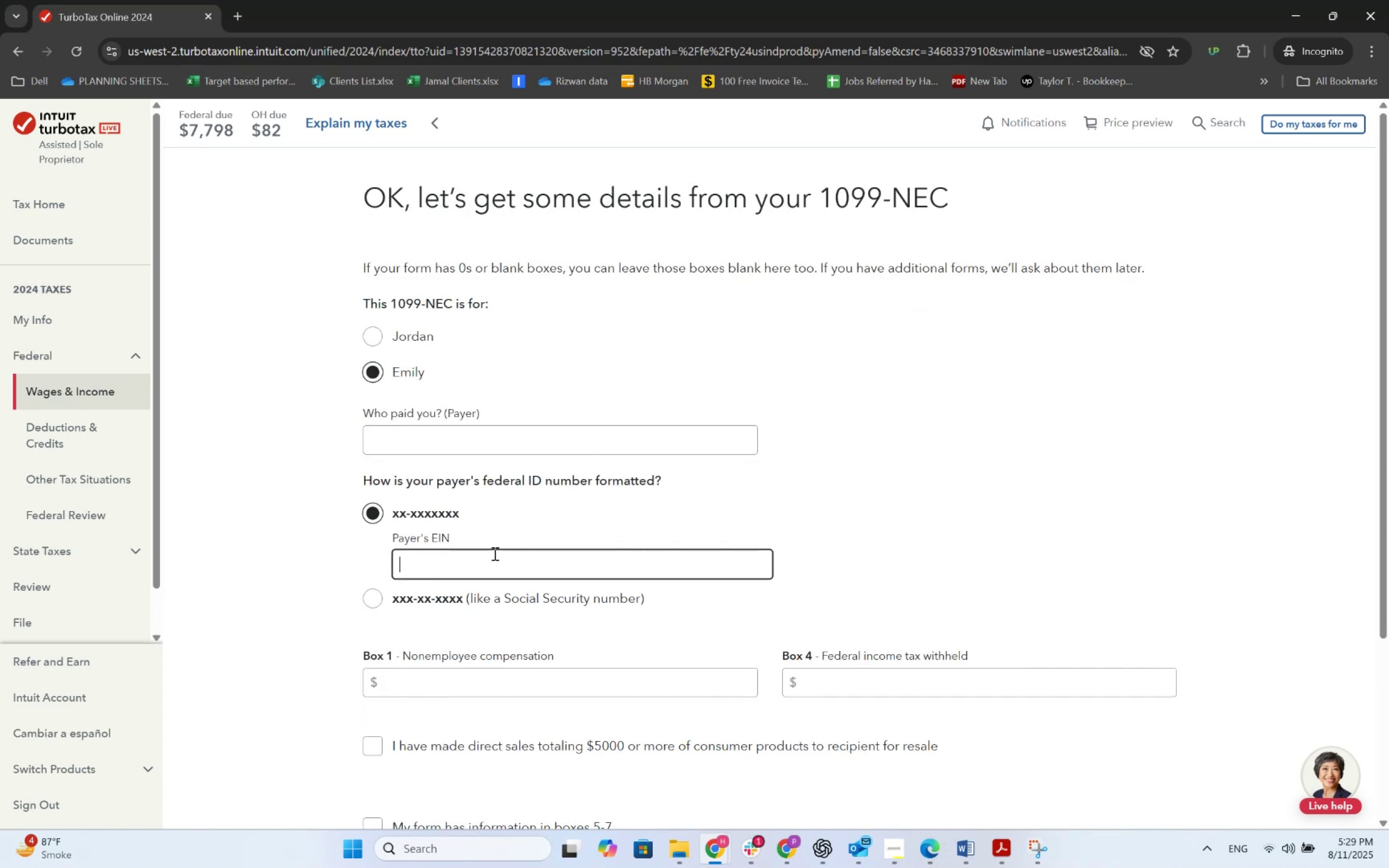 
key(Alt+AltLeft)
 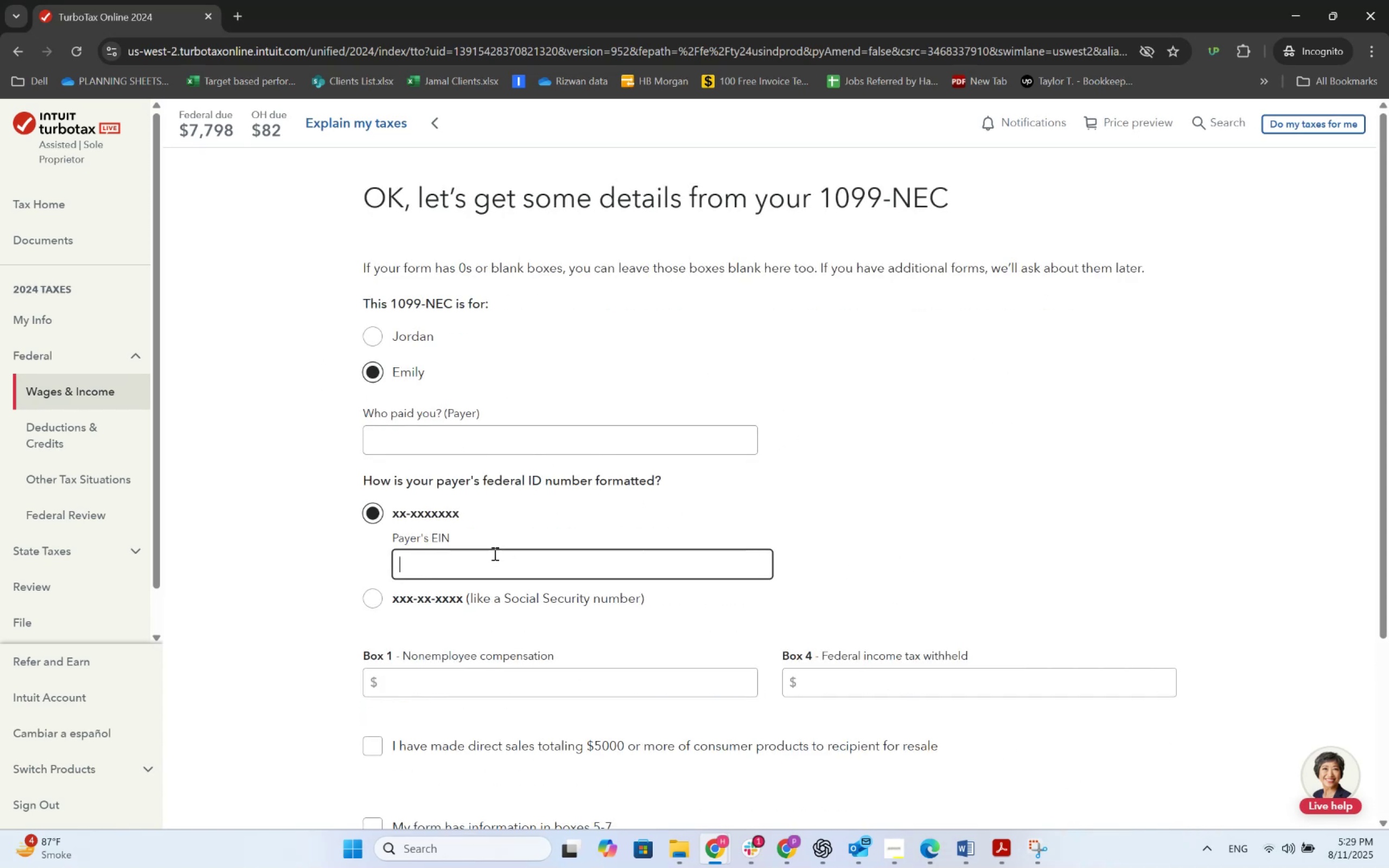 
key(Alt+Tab)
 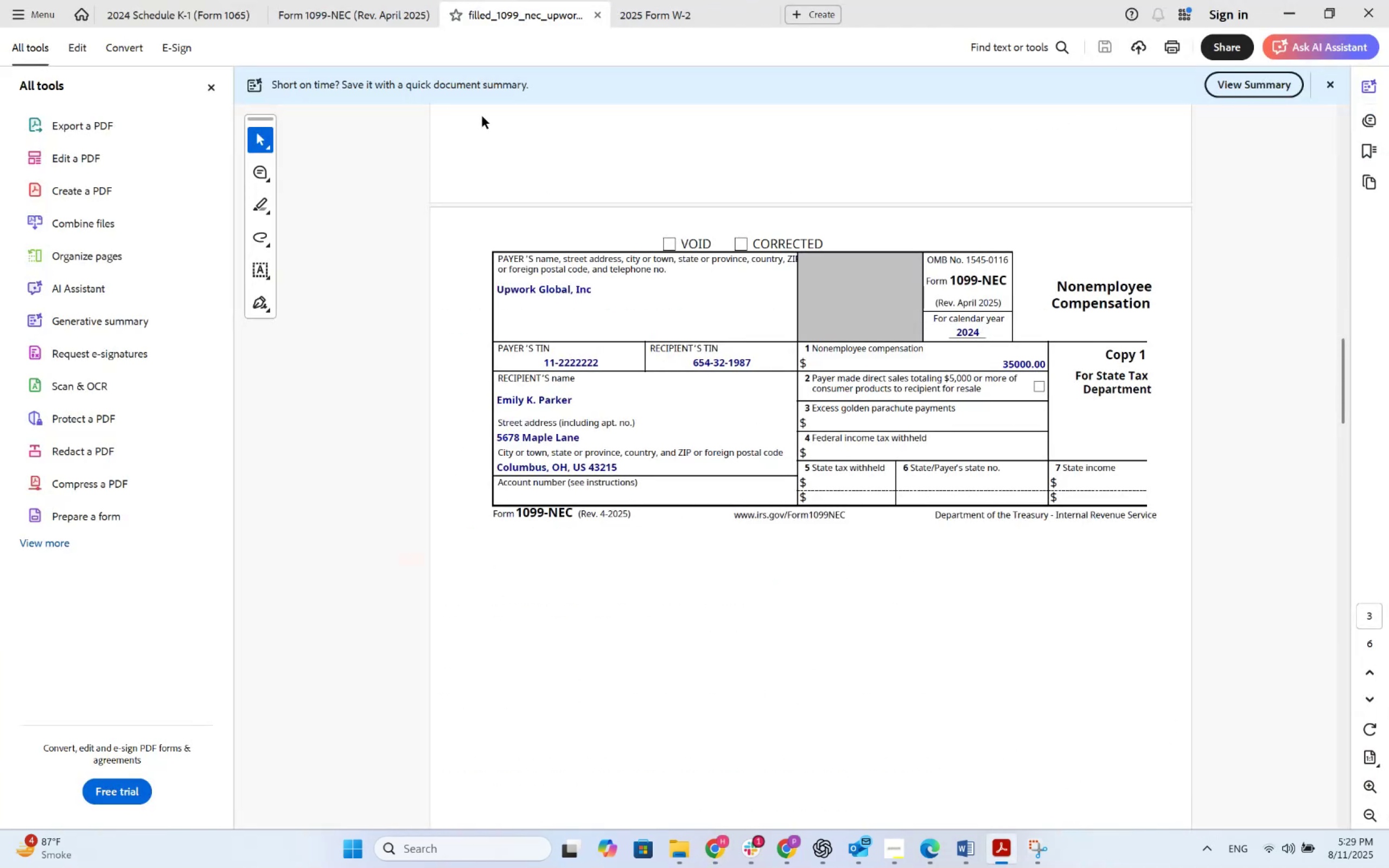 
left_click([360, 21])
 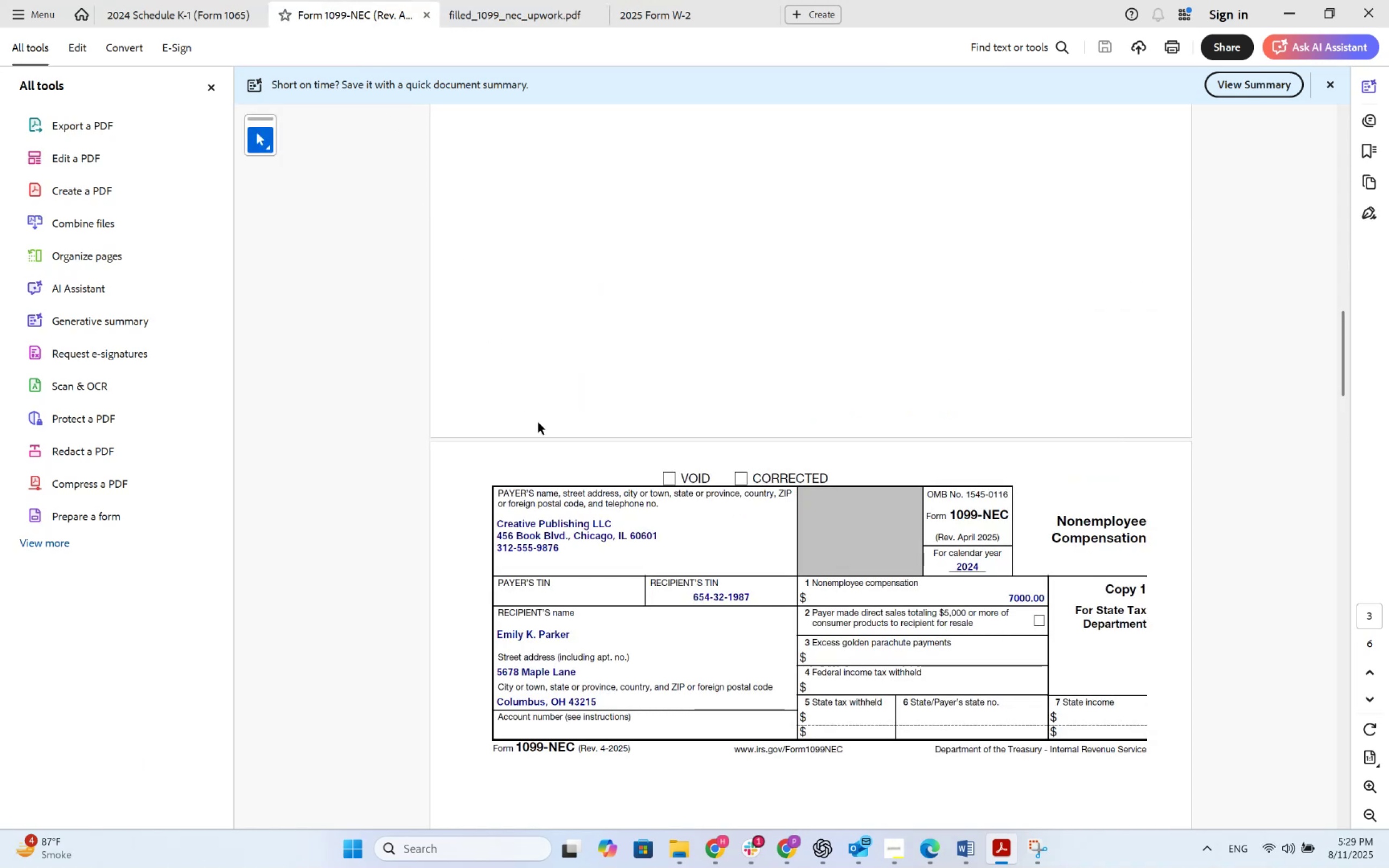 
key(Alt+AltLeft)
 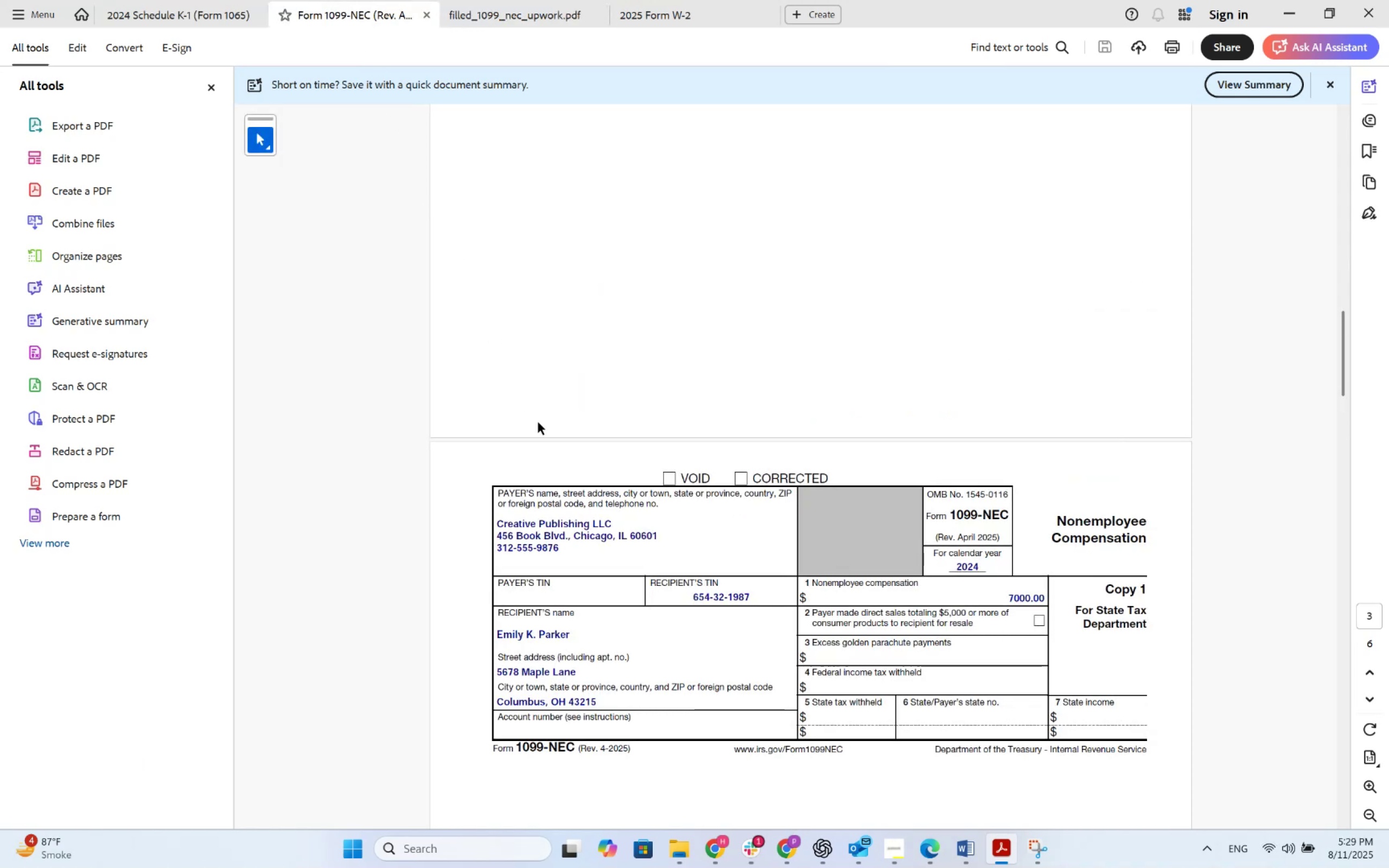 
key(Alt+Tab)
 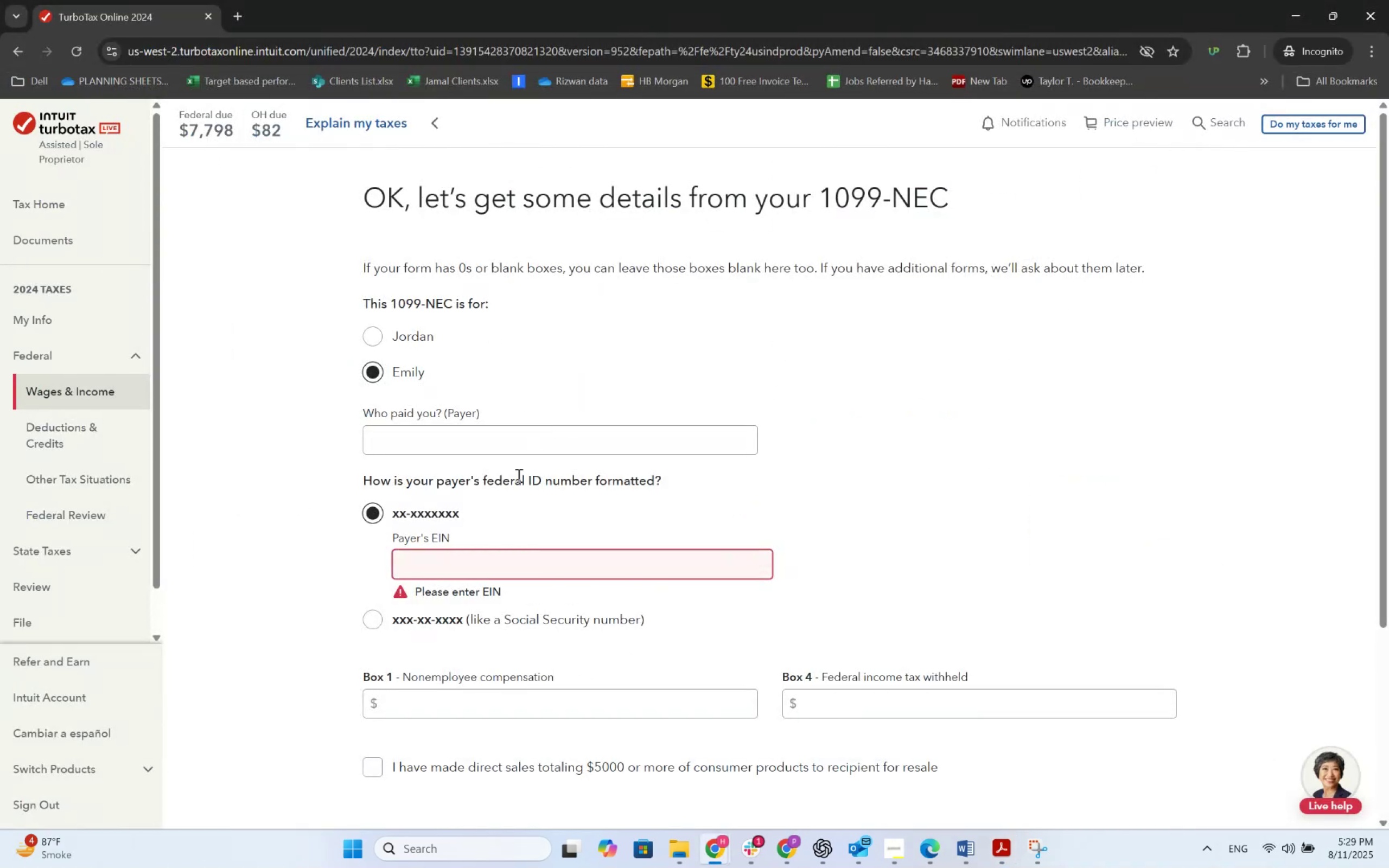 
key(Numpad2)
 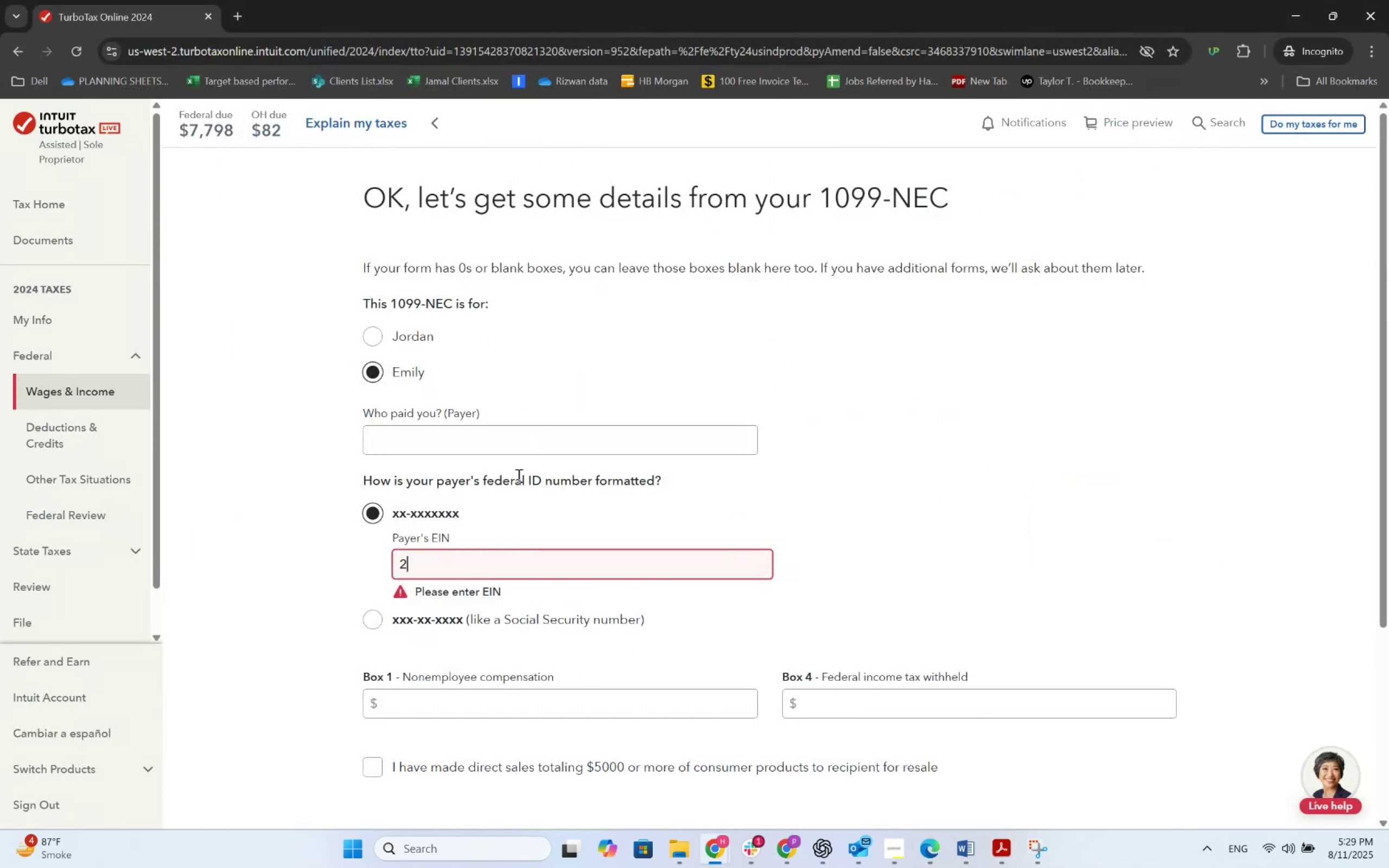 
key(Numpad2)
 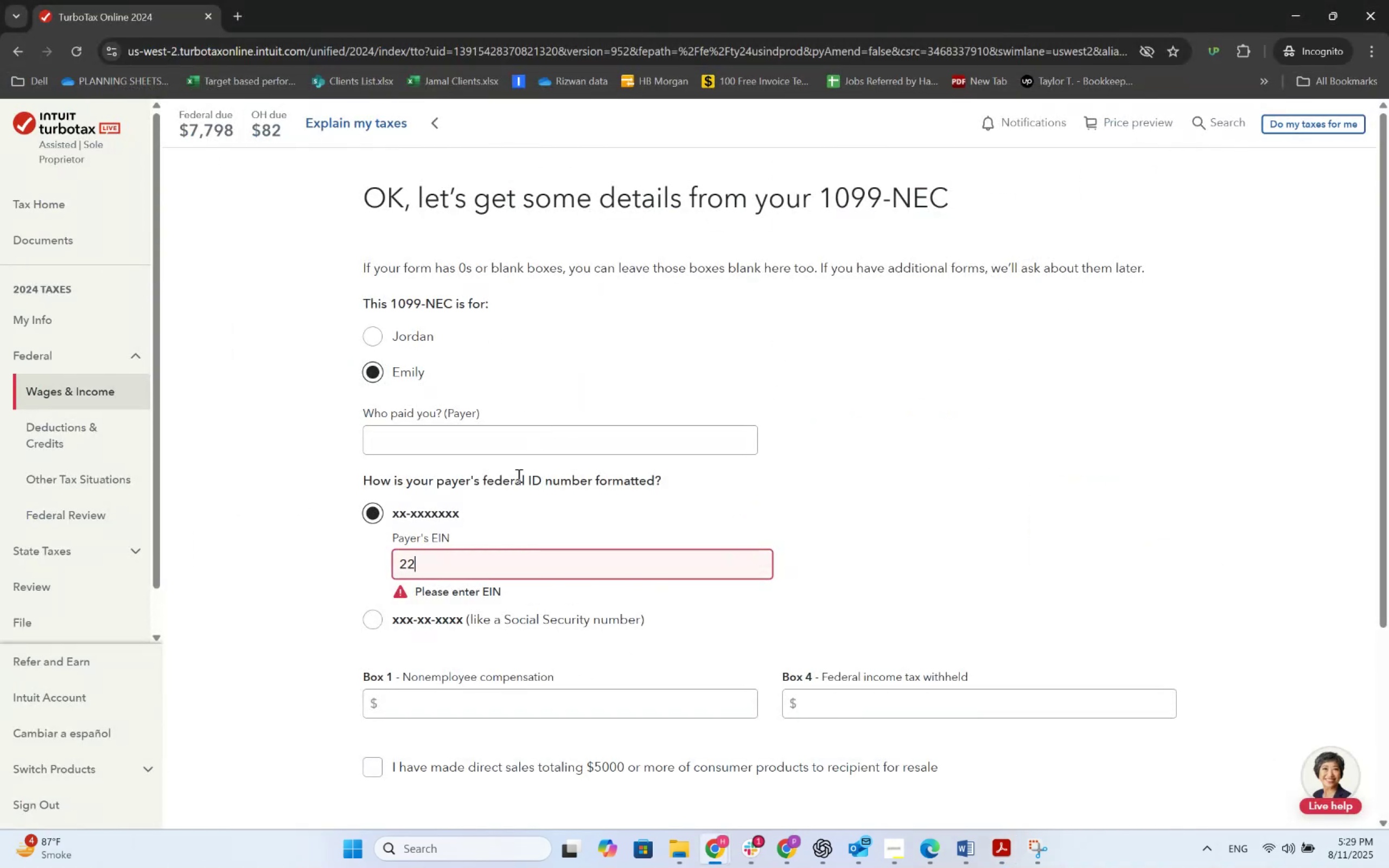 
key(Numpad2)
 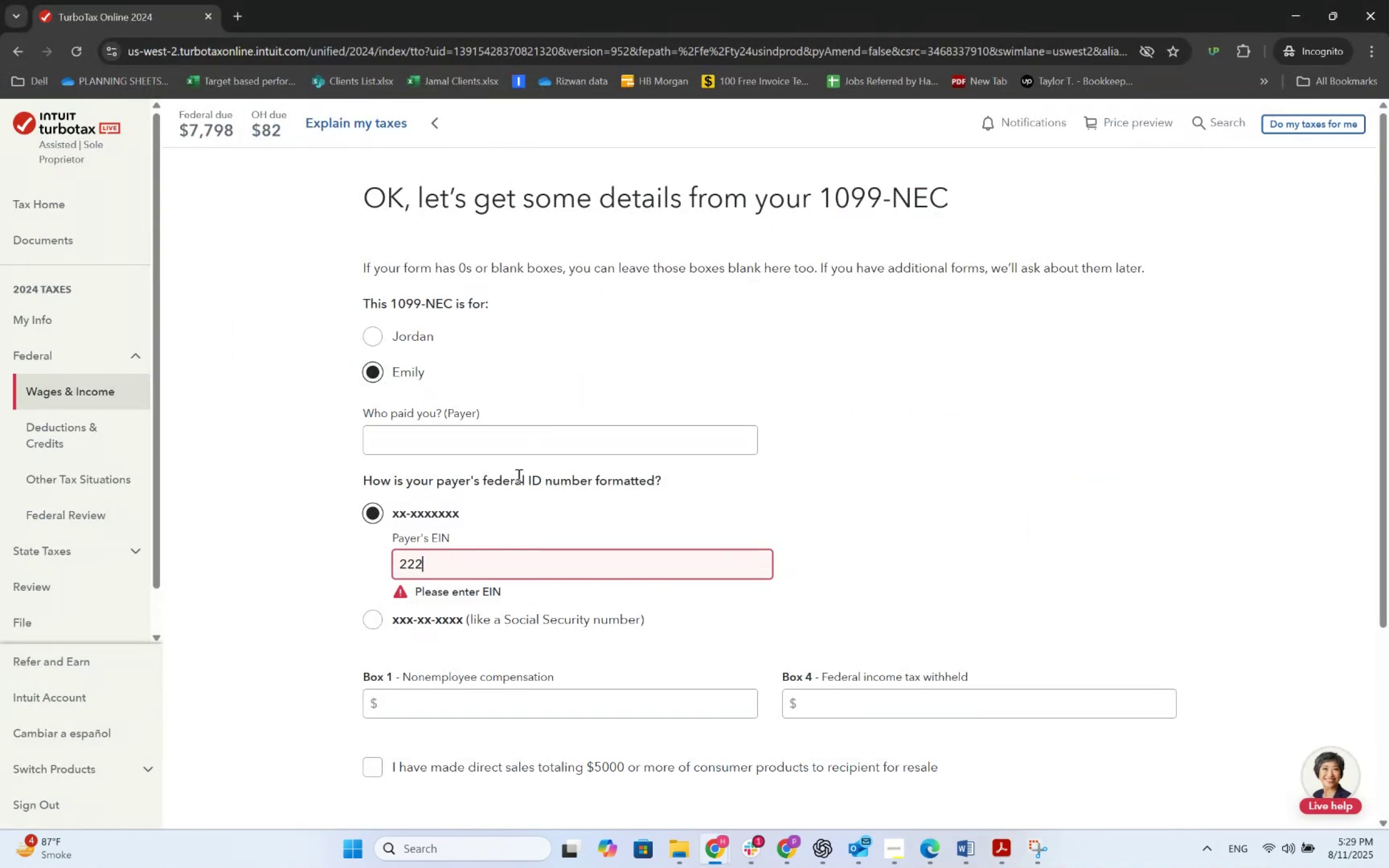 
key(Numpad2)
 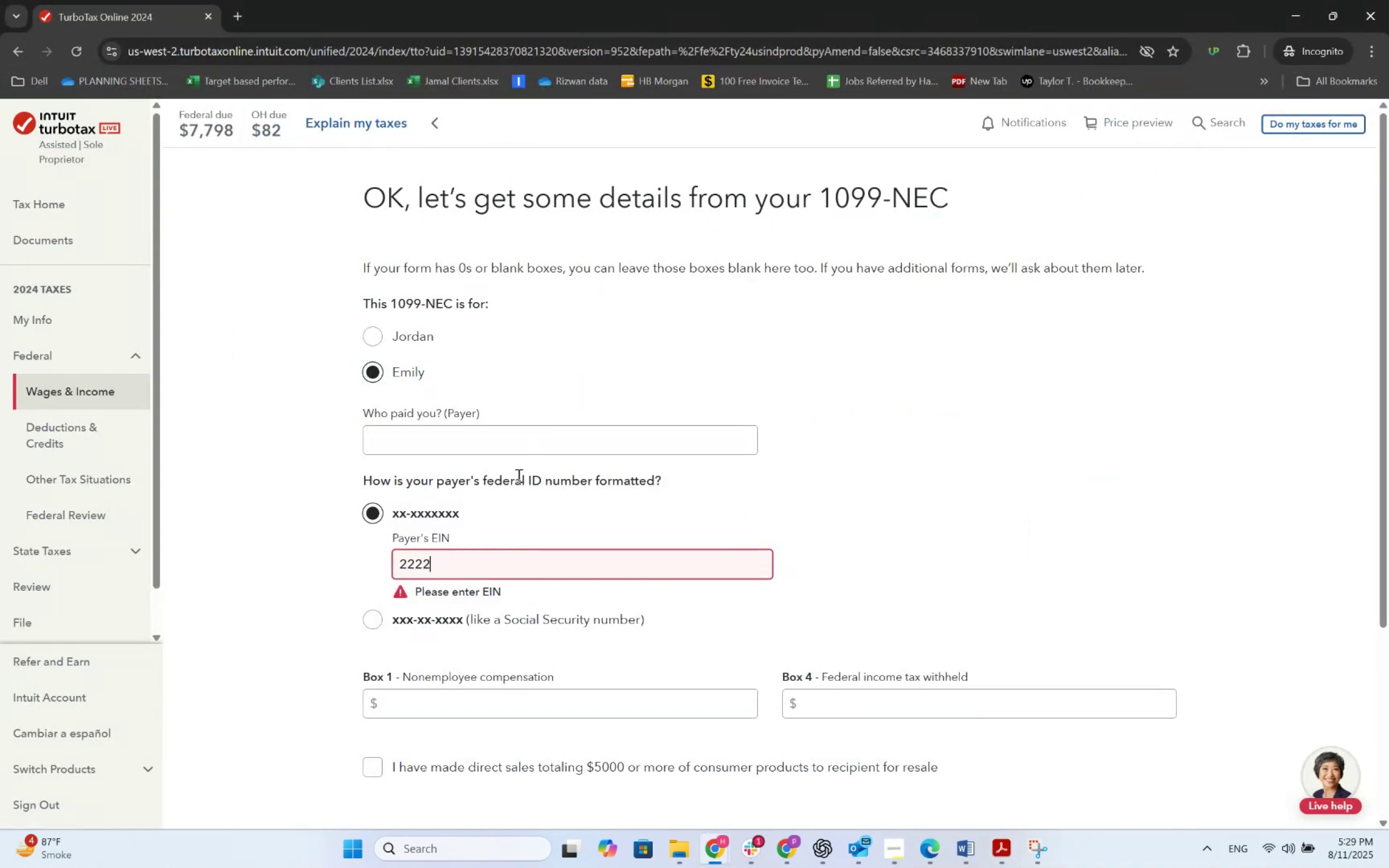 
key(Numpad2)
 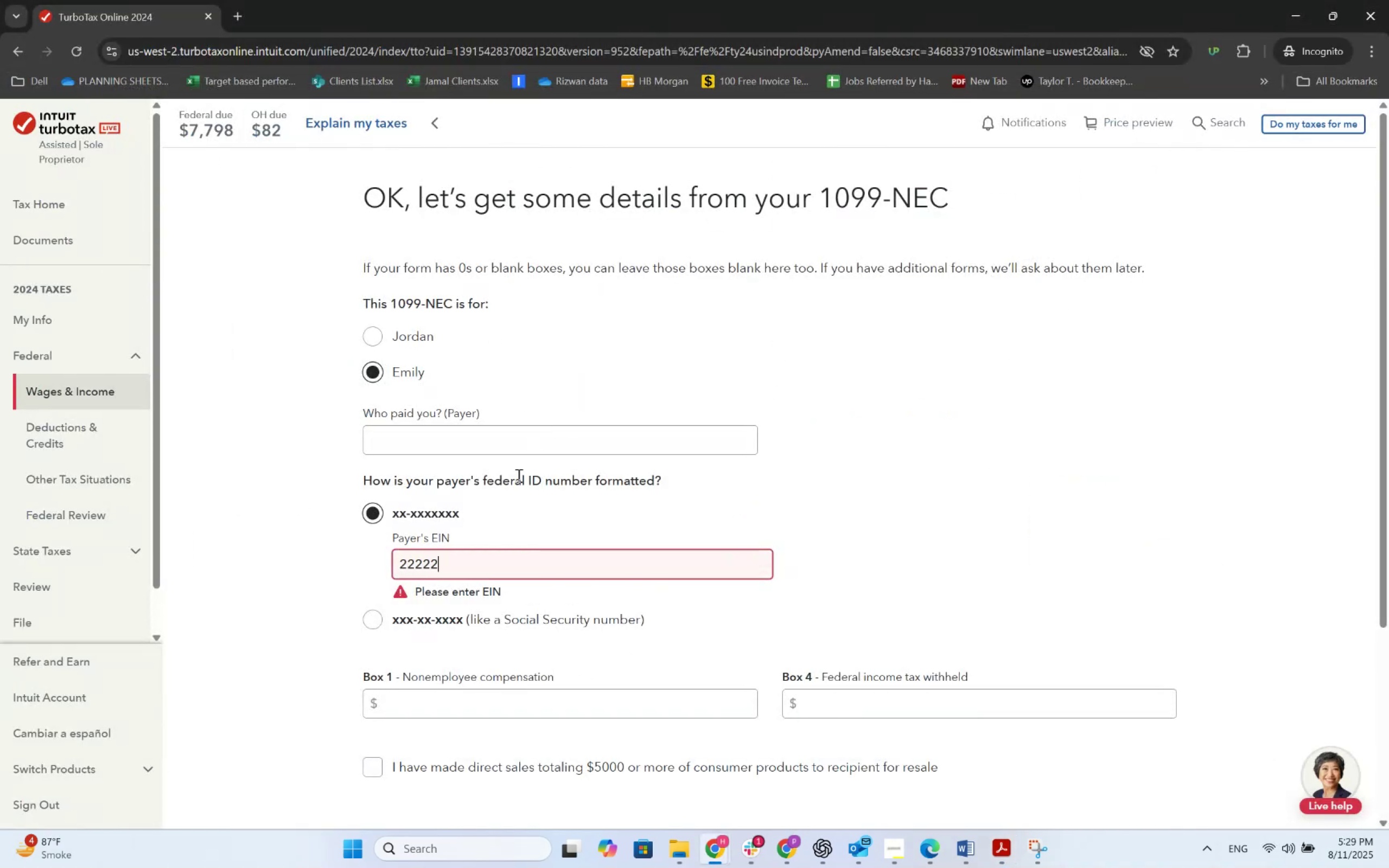 
key(Numpad2)
 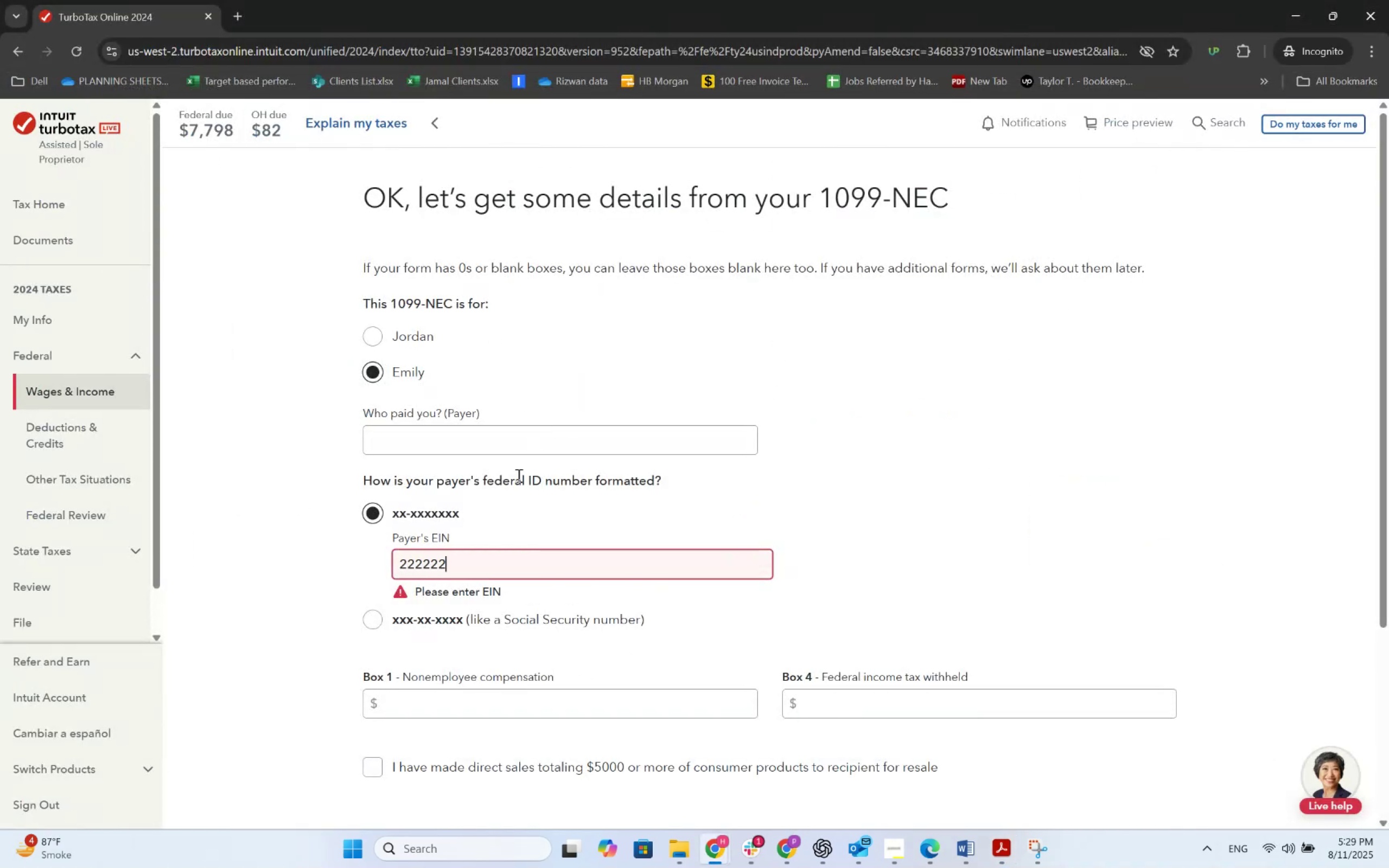 
key(Numpad2)
 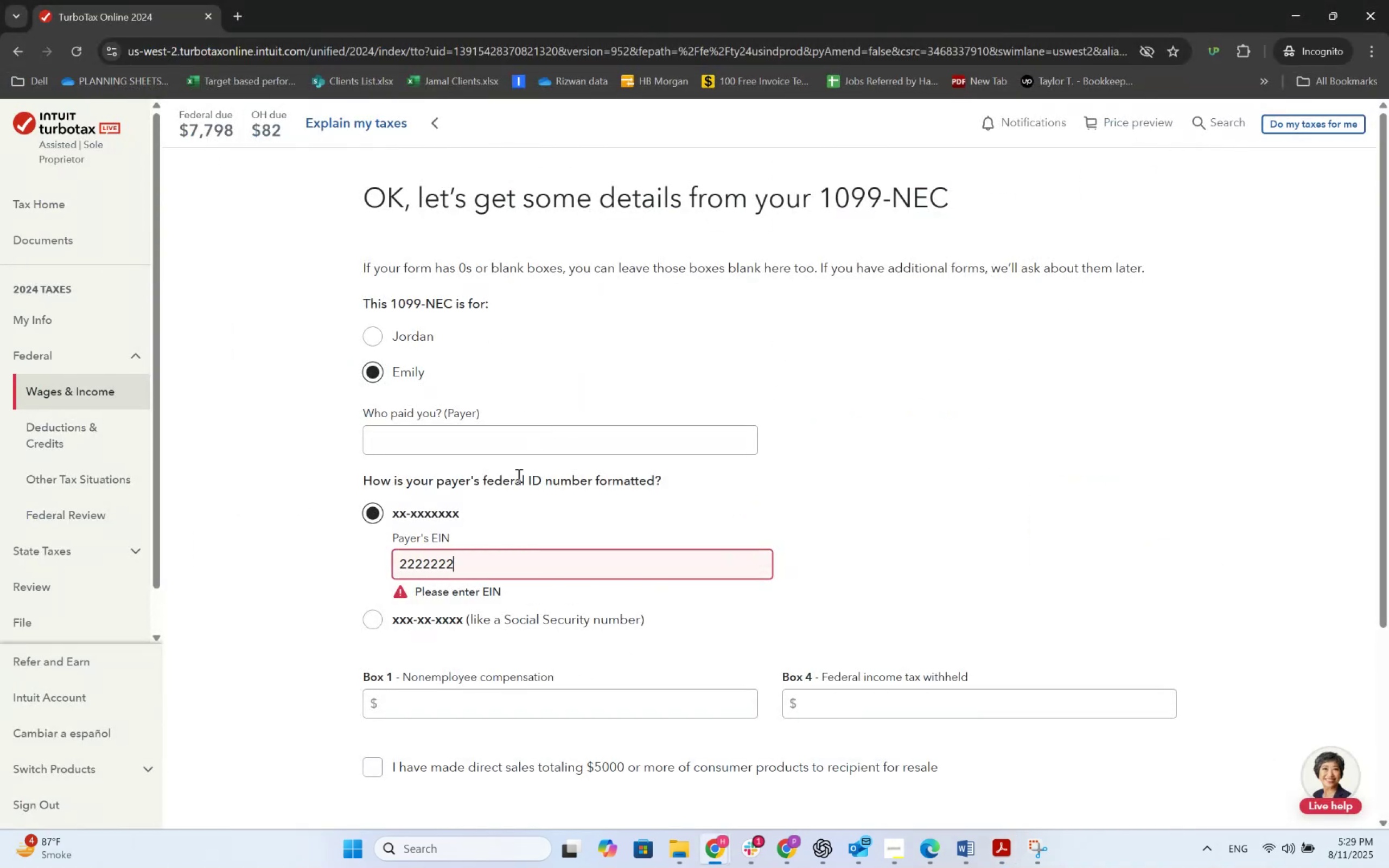 
key(Numpad2)
 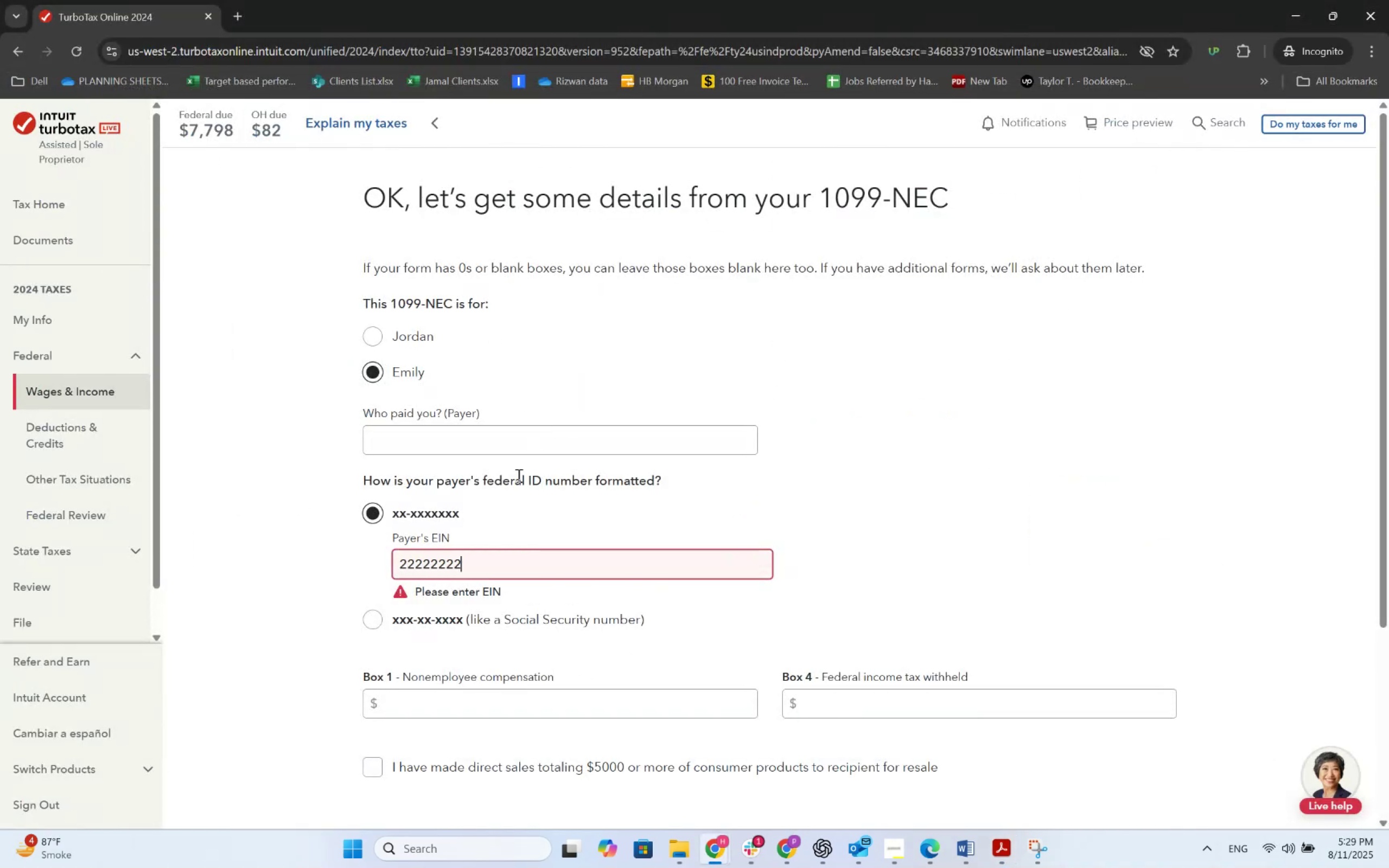 
key(Numpad2)
 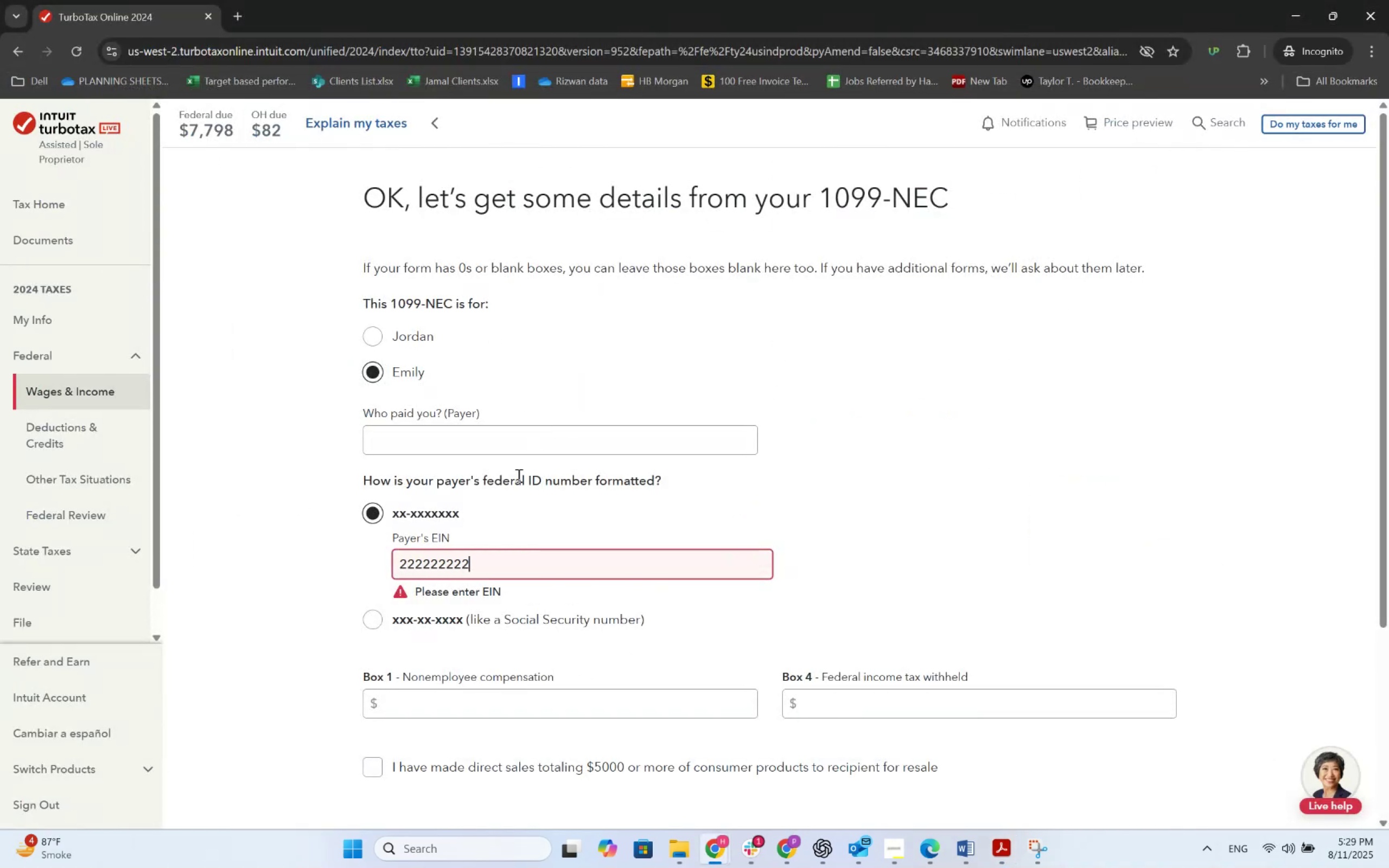 
key(Tab)
 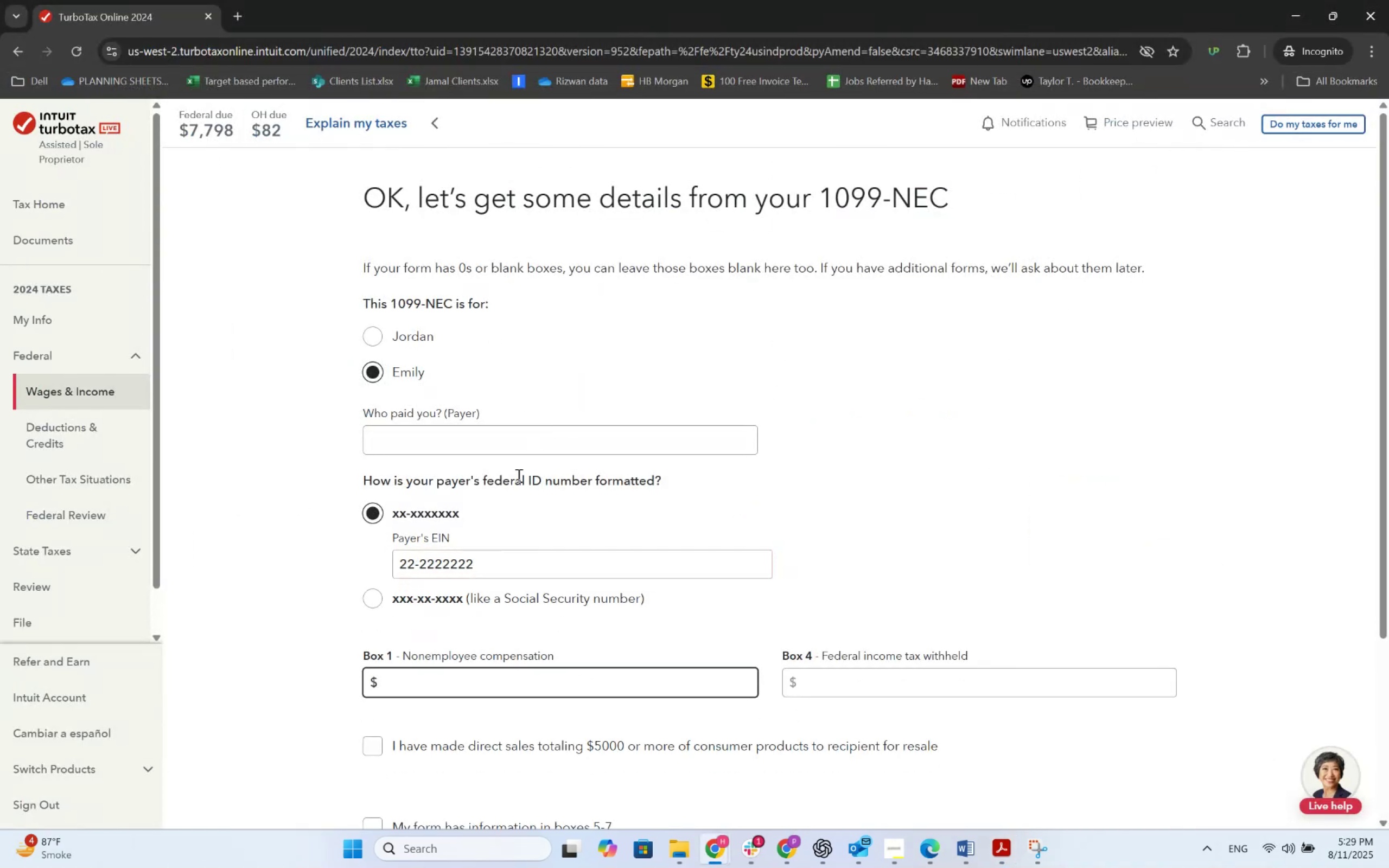 
key(Alt+AltLeft)
 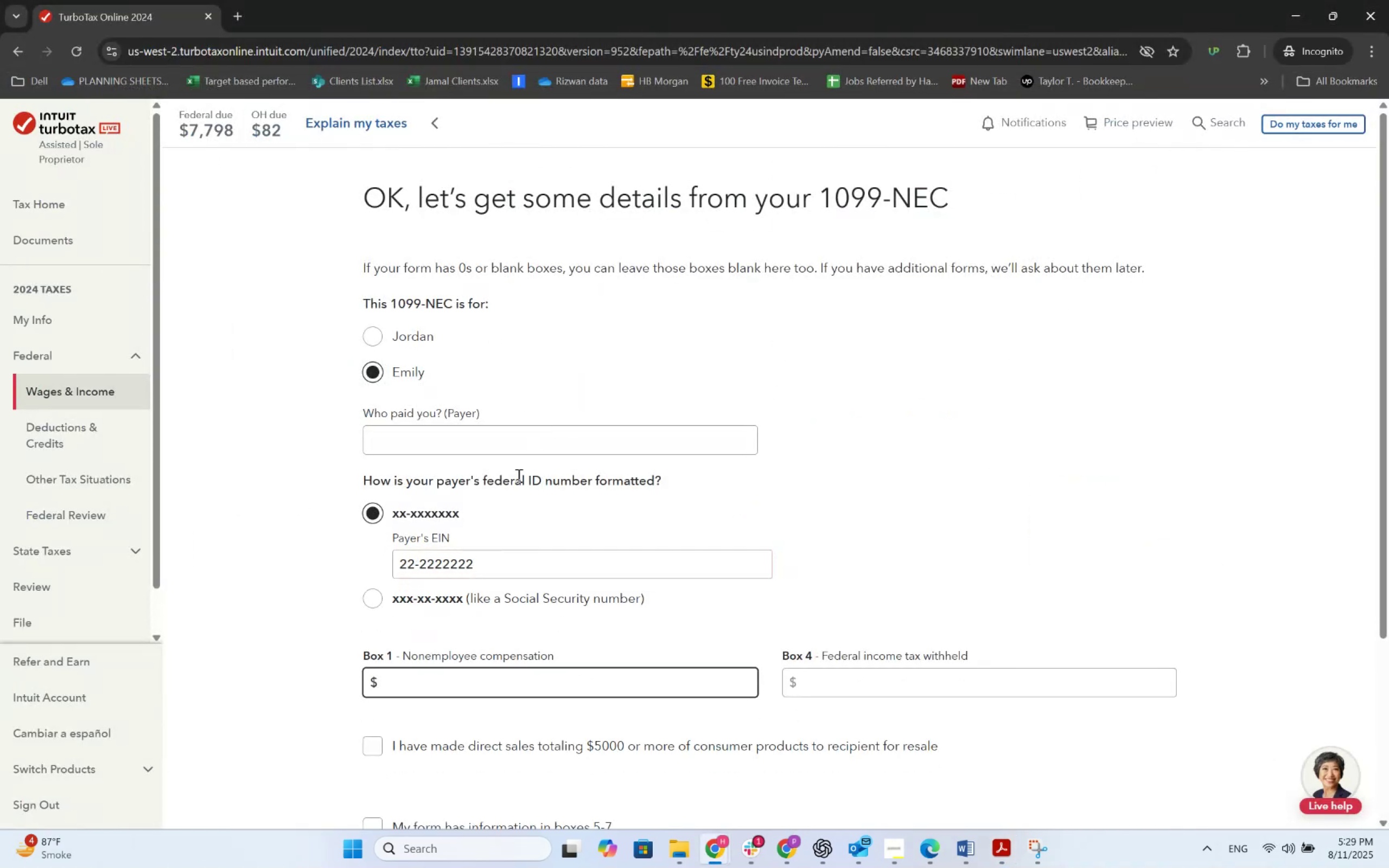 
key(Alt+Tab)
 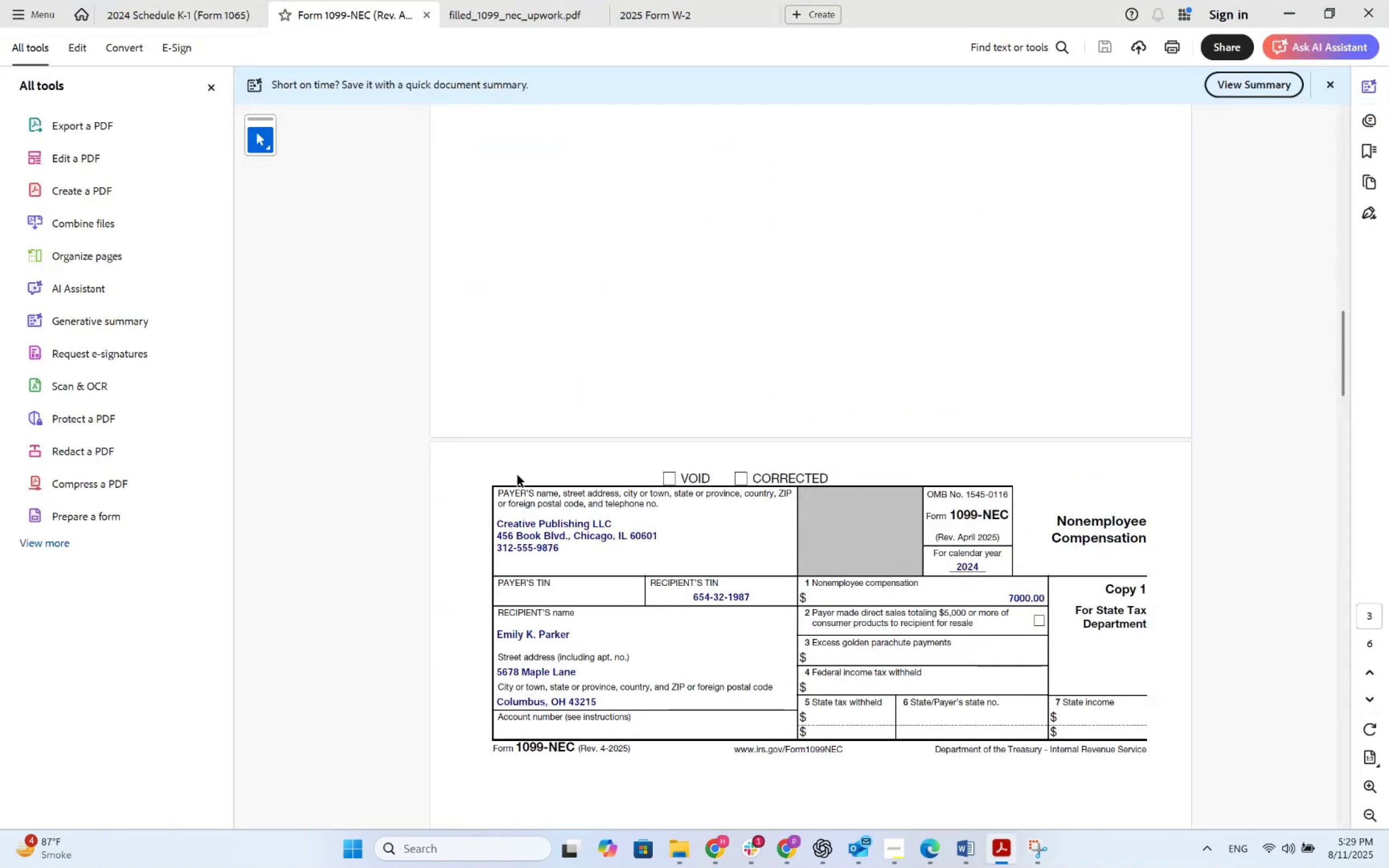 
key(Alt+AltLeft)
 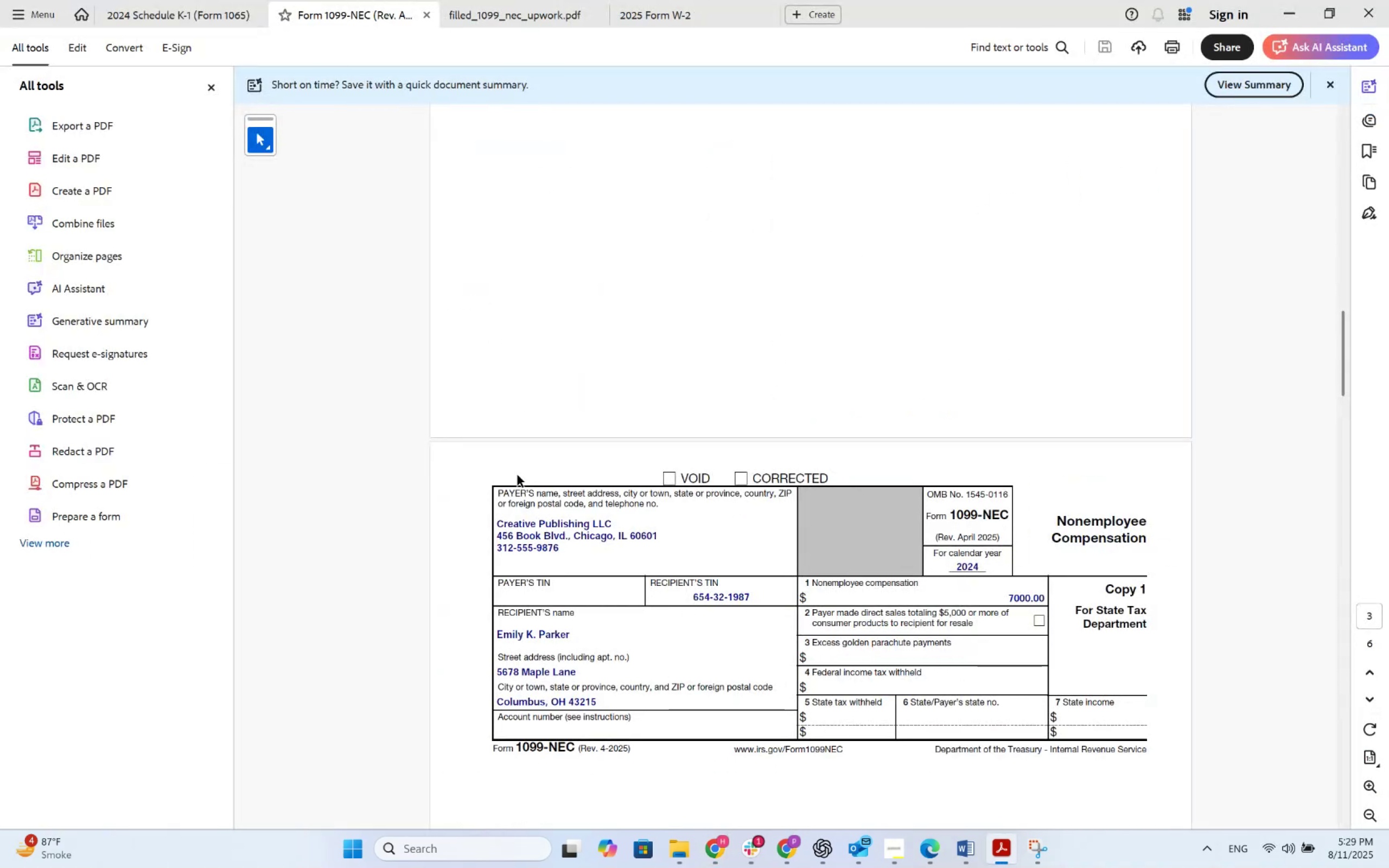 
key(Alt+Tab)
 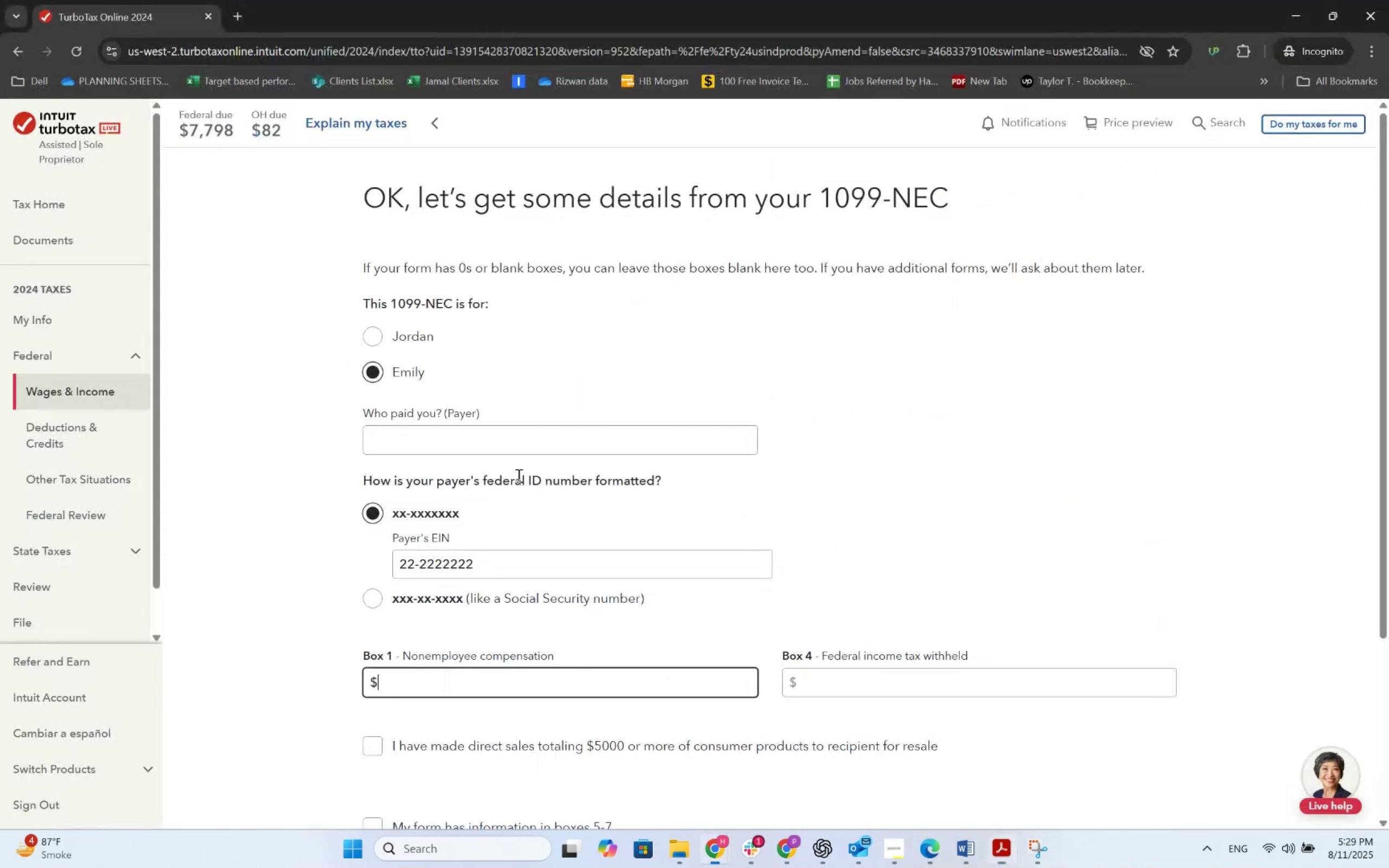 
key(Numpad7)
 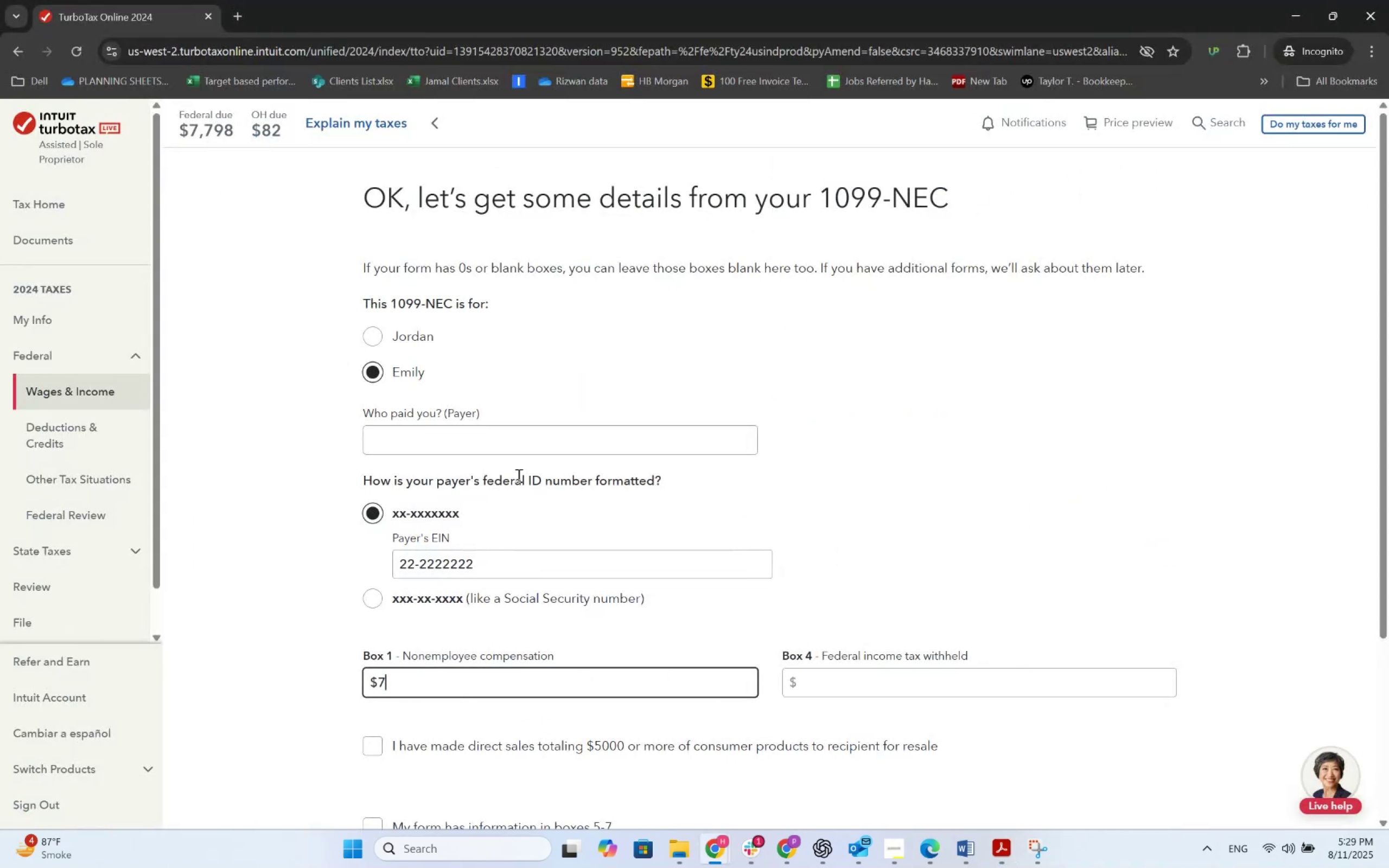 
key(Numpad0)
 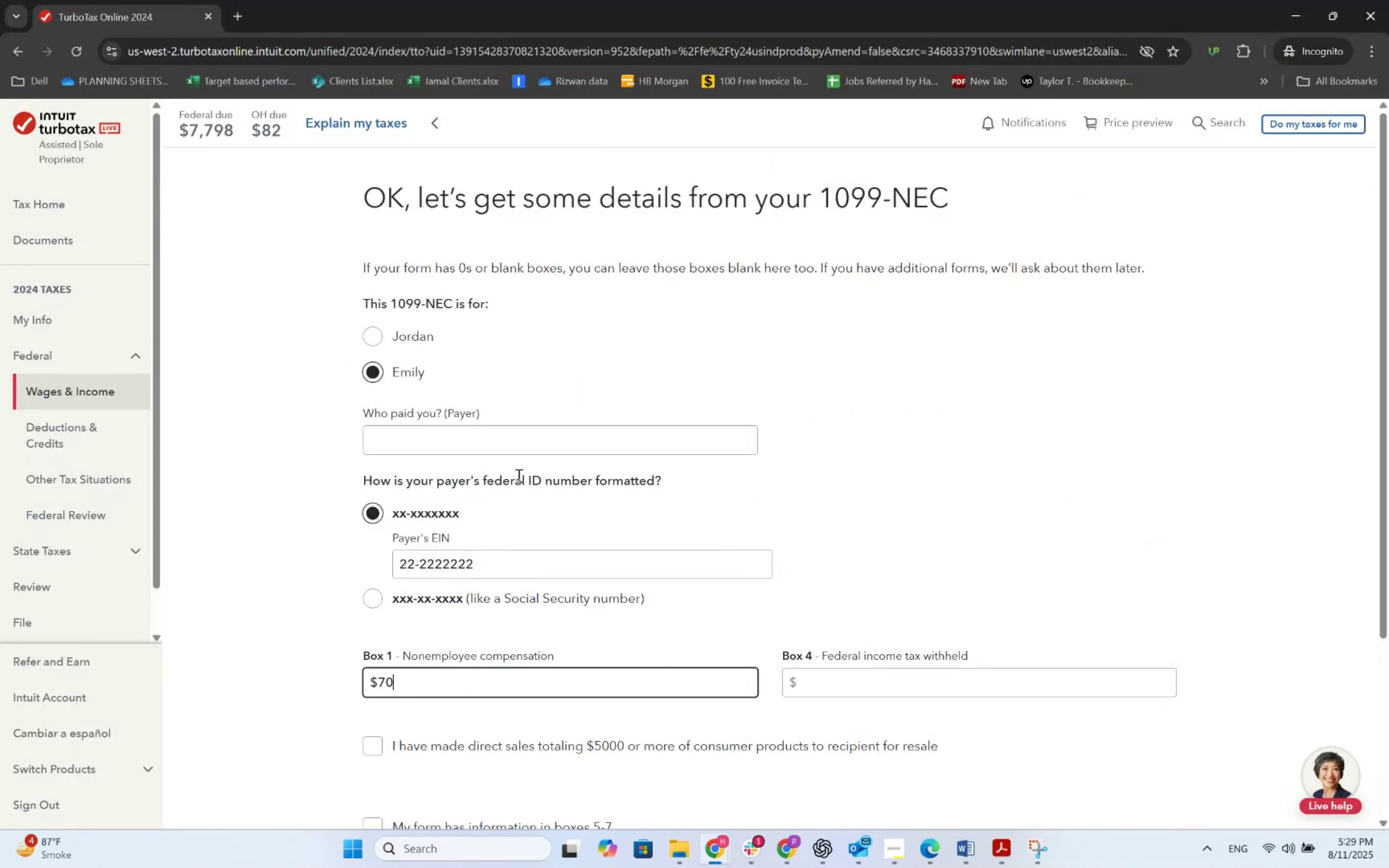 
key(Numpad0)
 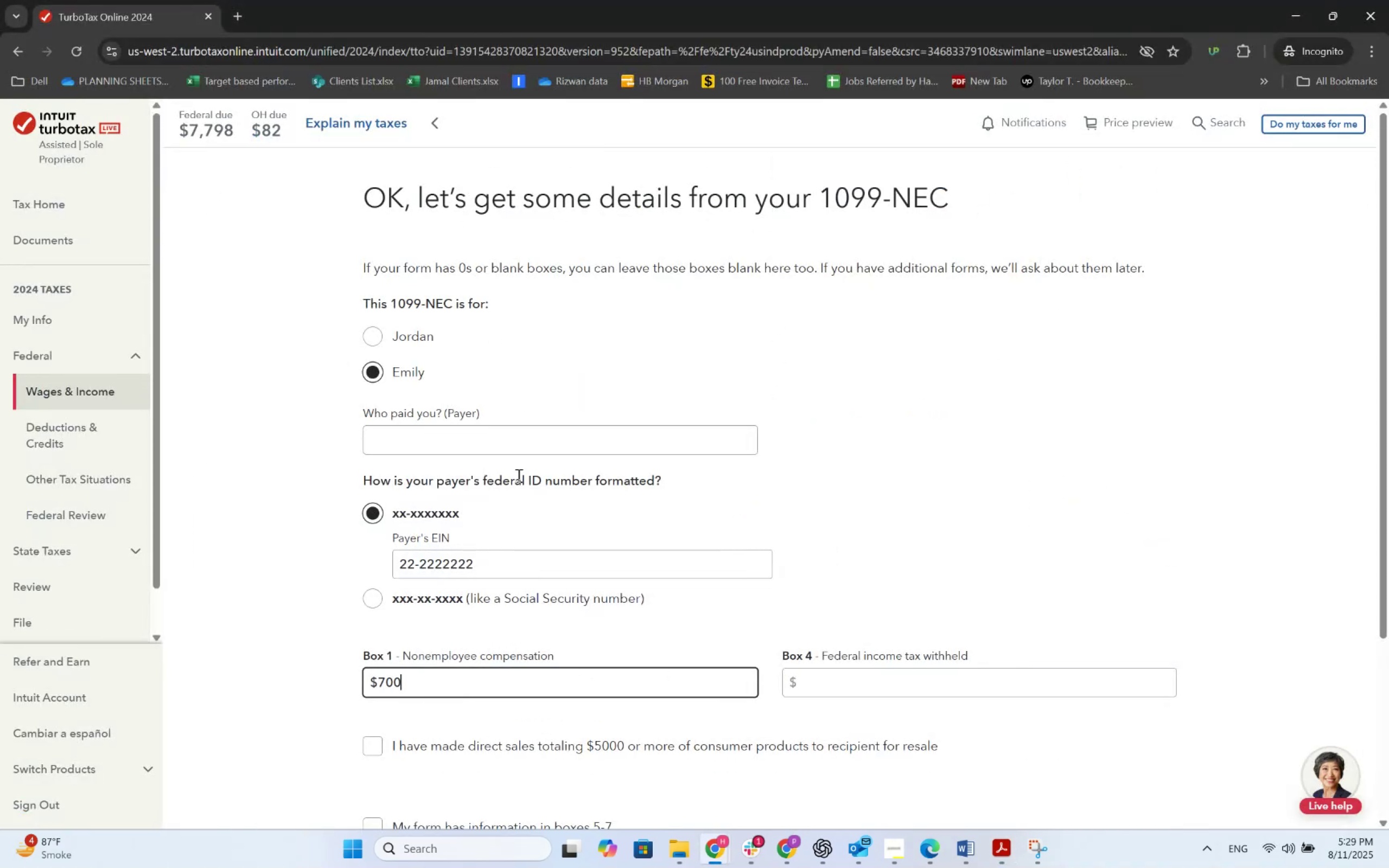 
key(Numpad0)
 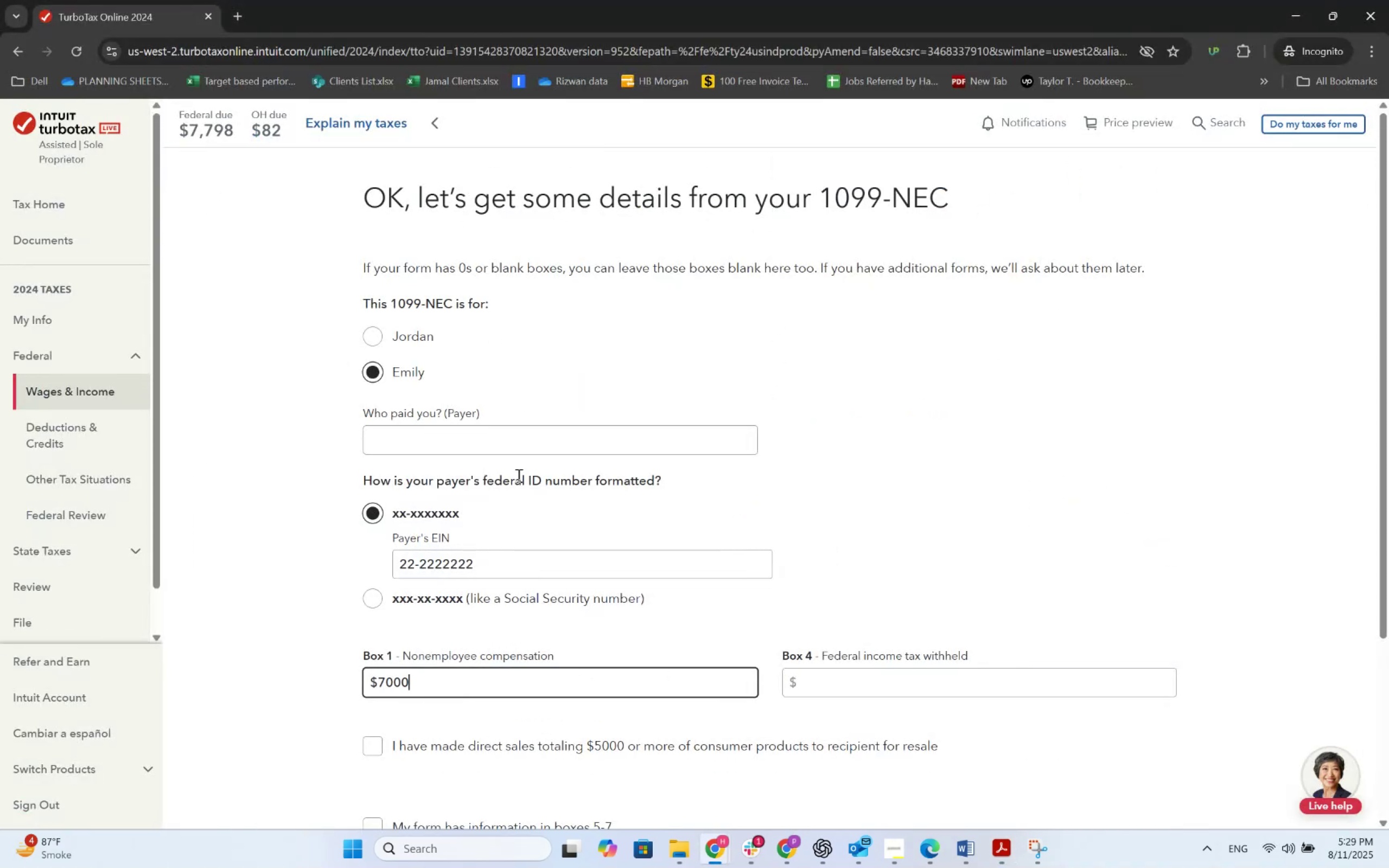 
key(Numpad0)
 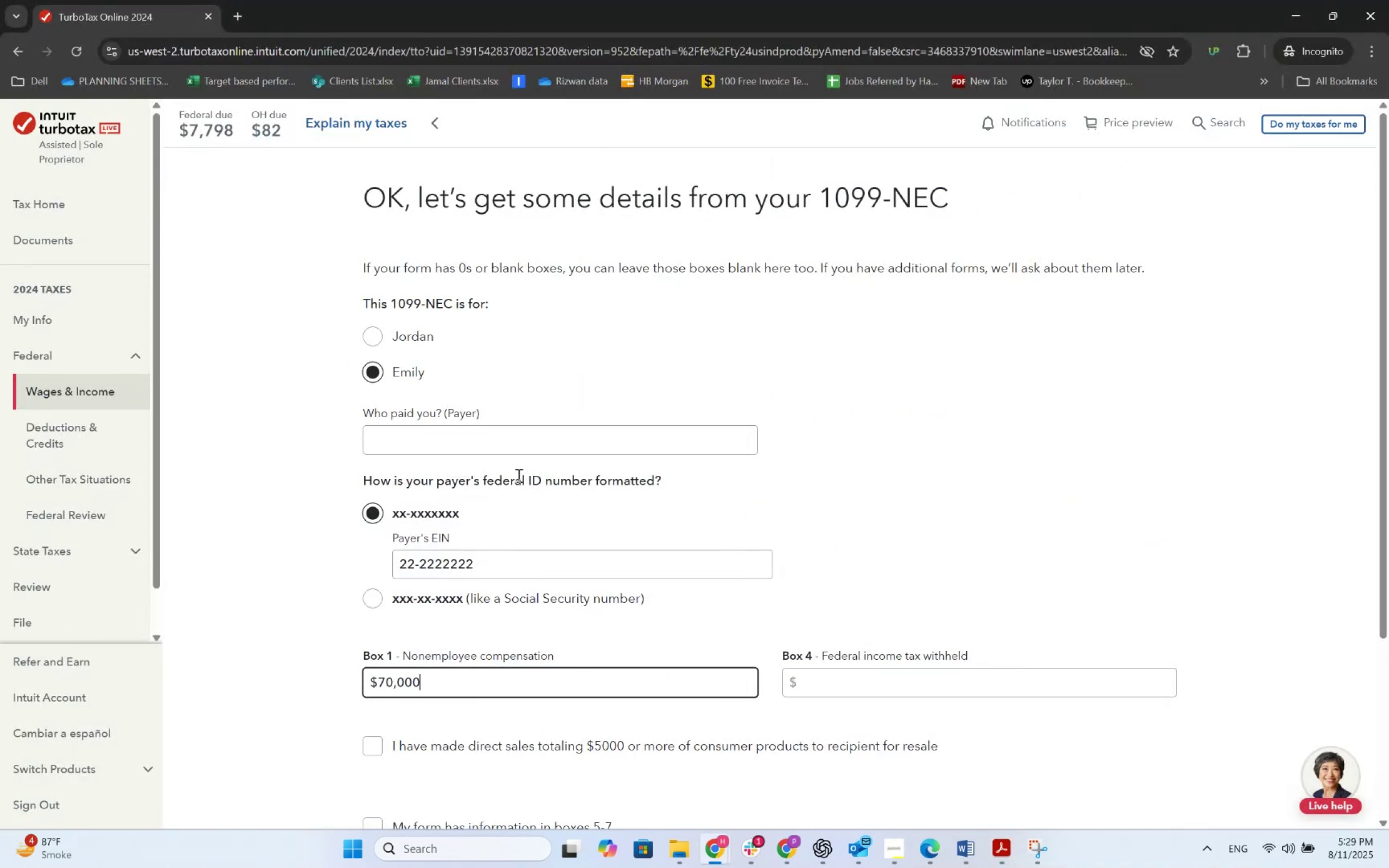 
key(Backspace)
 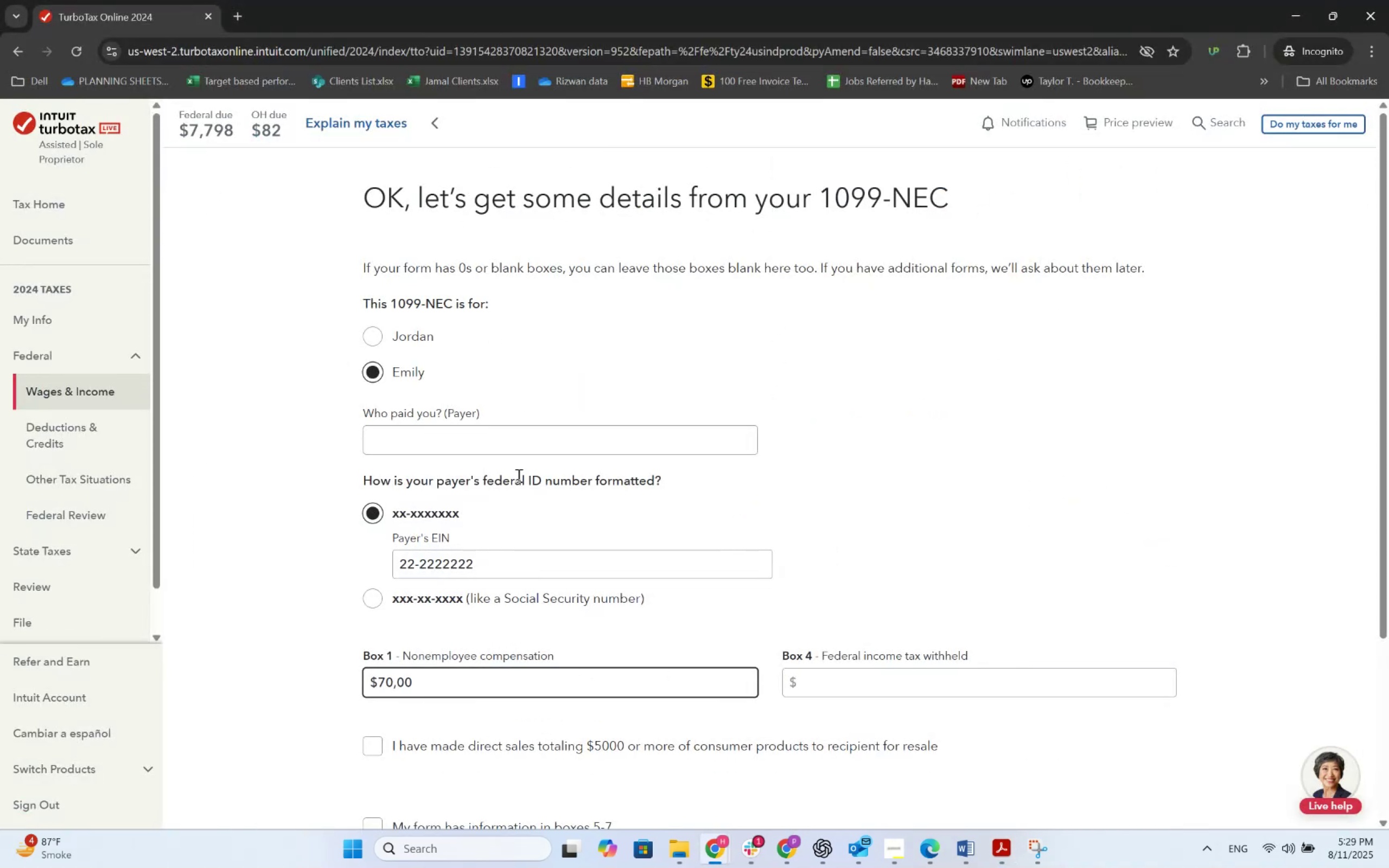 
key(Backspace)
 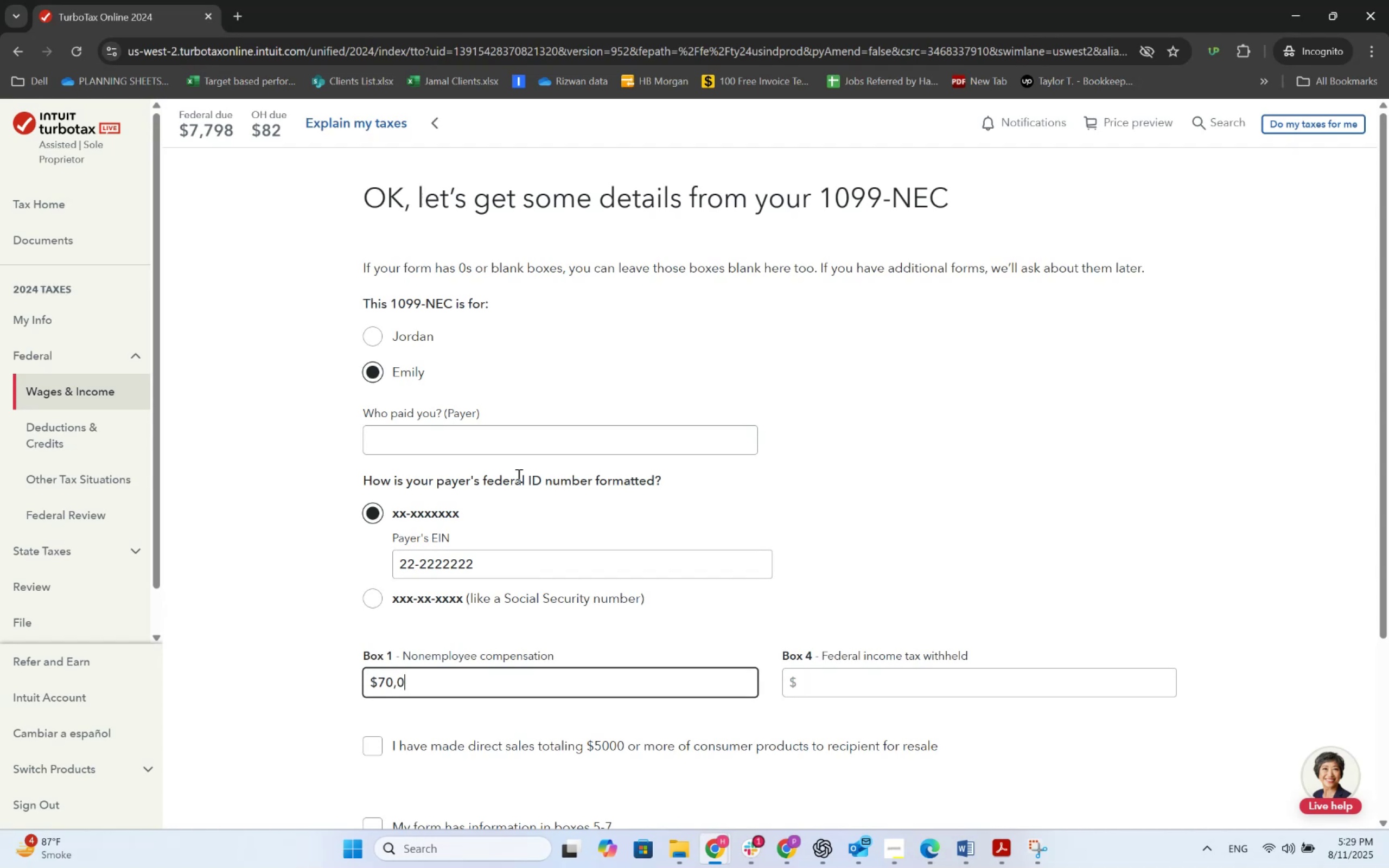 
key(Numpad0)
 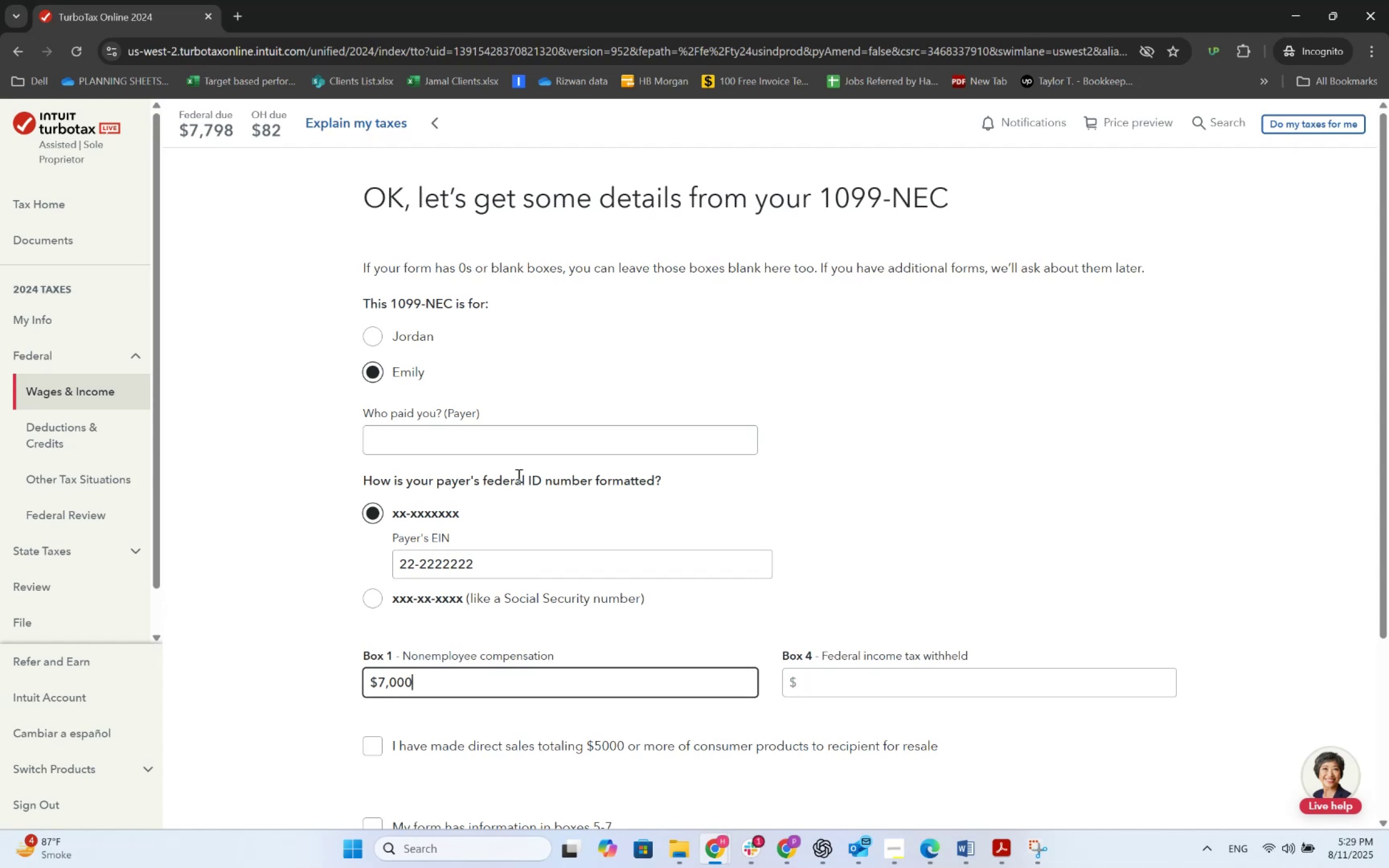 
key(Tab)
 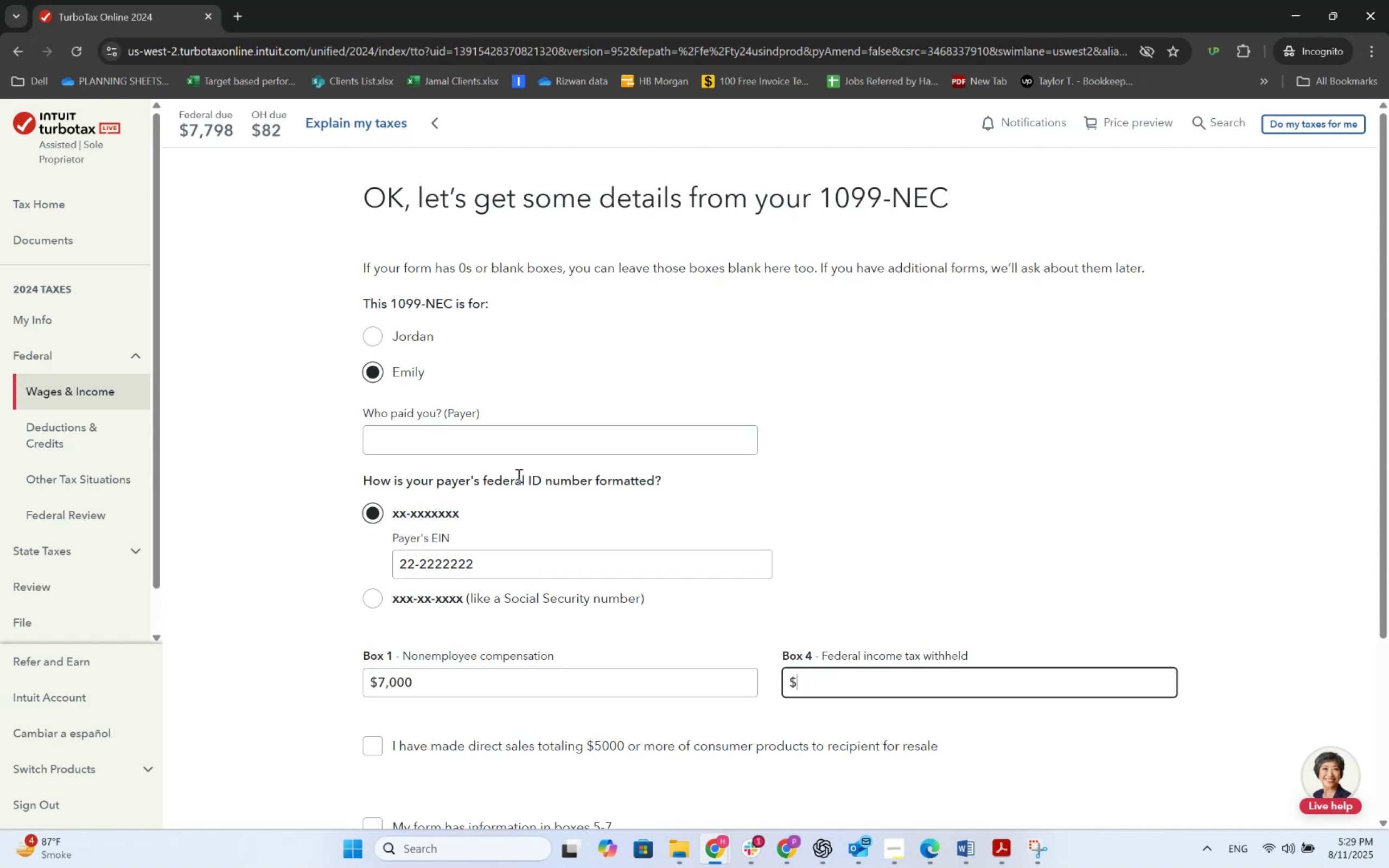 
key(Alt+AltLeft)
 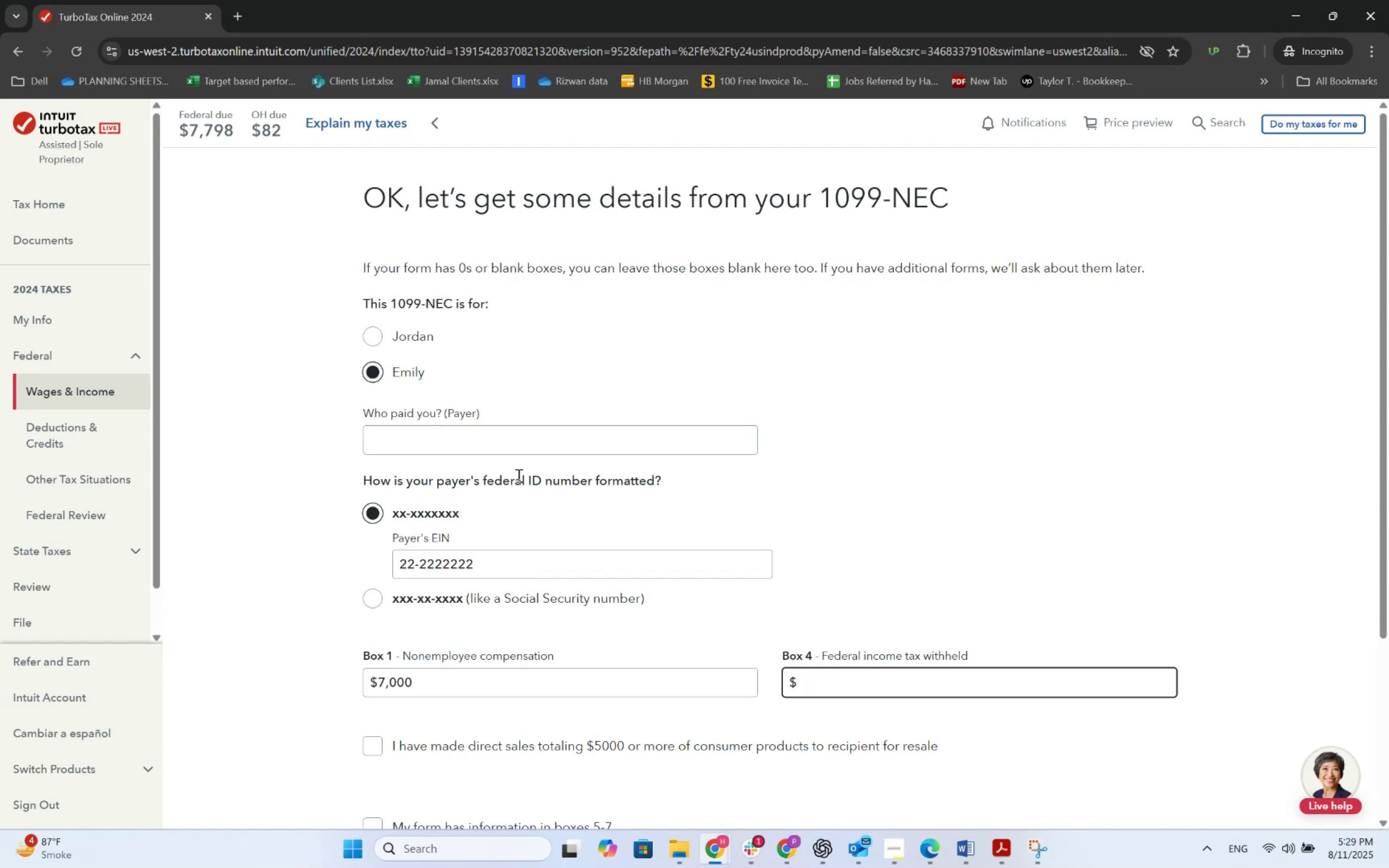 
key(Alt+Tab)
 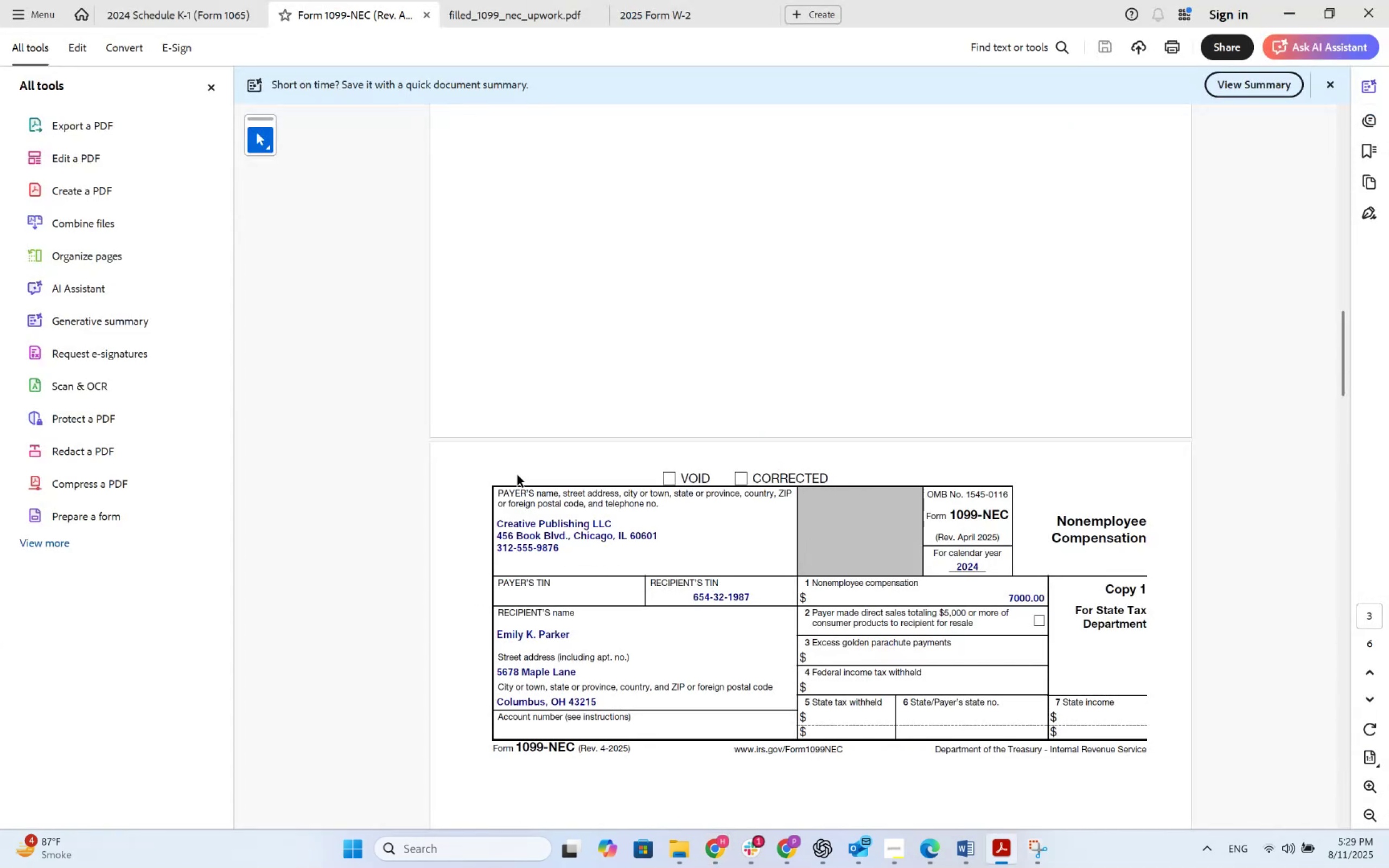 
key(Alt+AltLeft)
 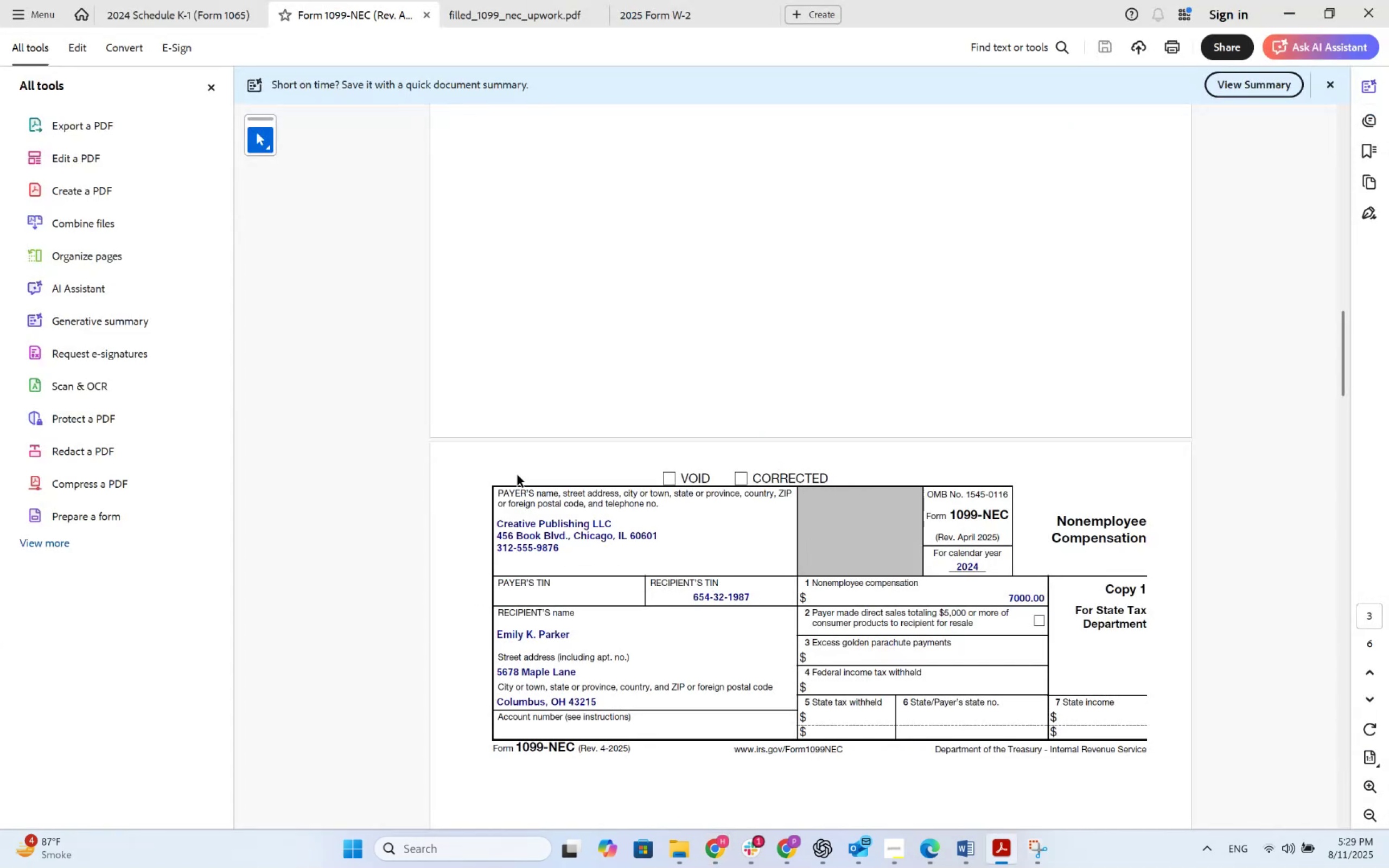 
key(Alt+Tab)
 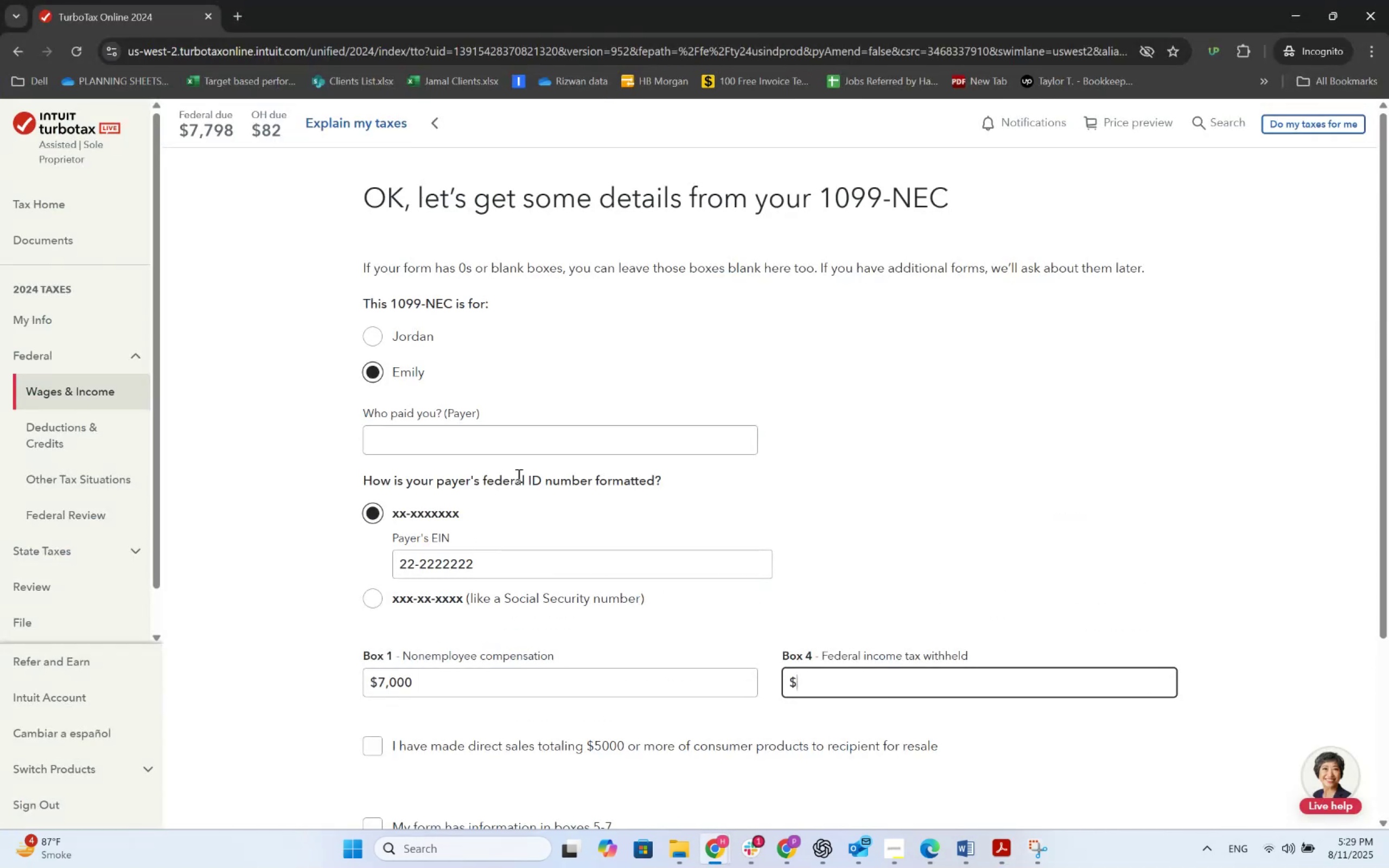 
key(Alt+AltLeft)
 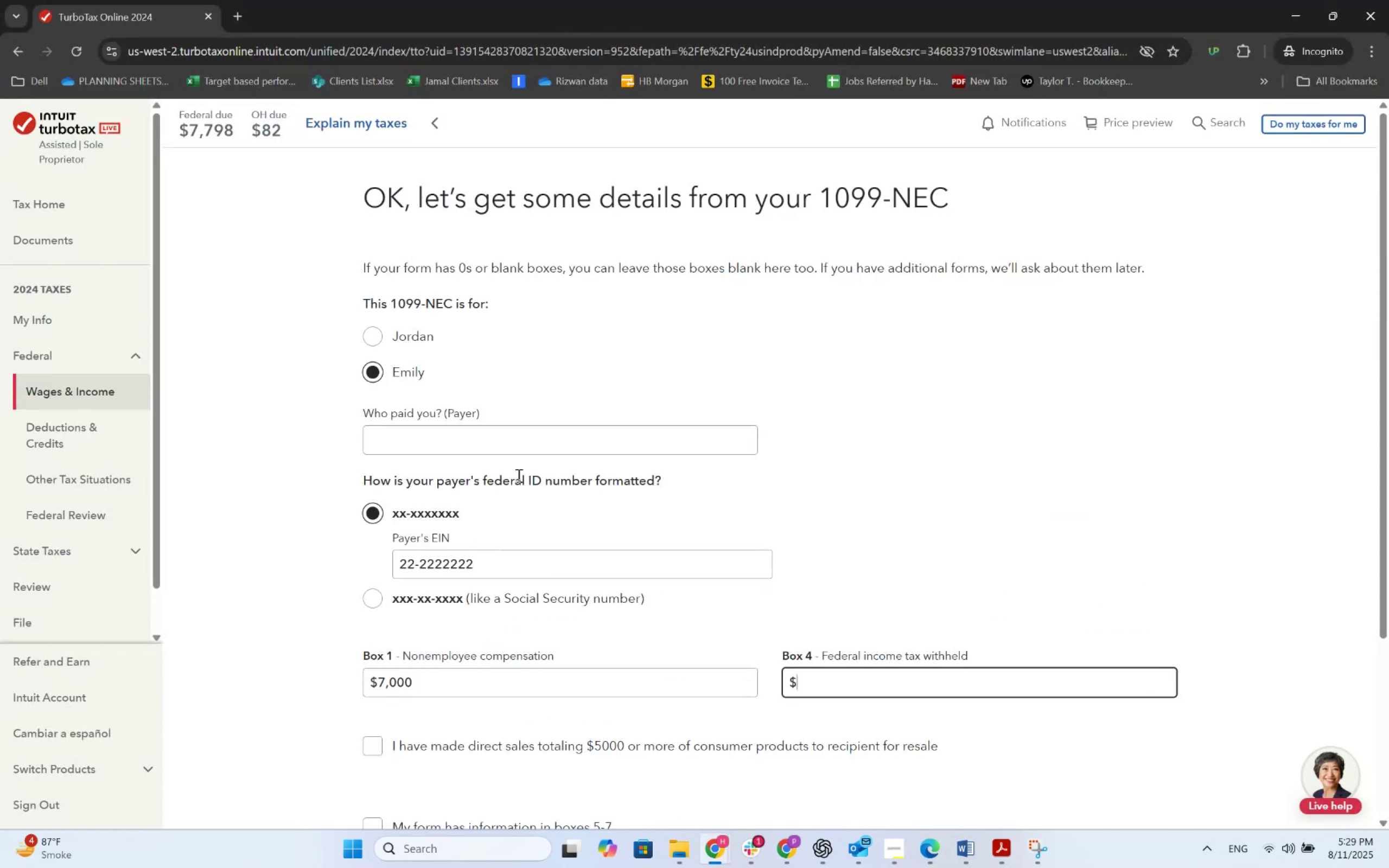 
key(Alt+Tab)
 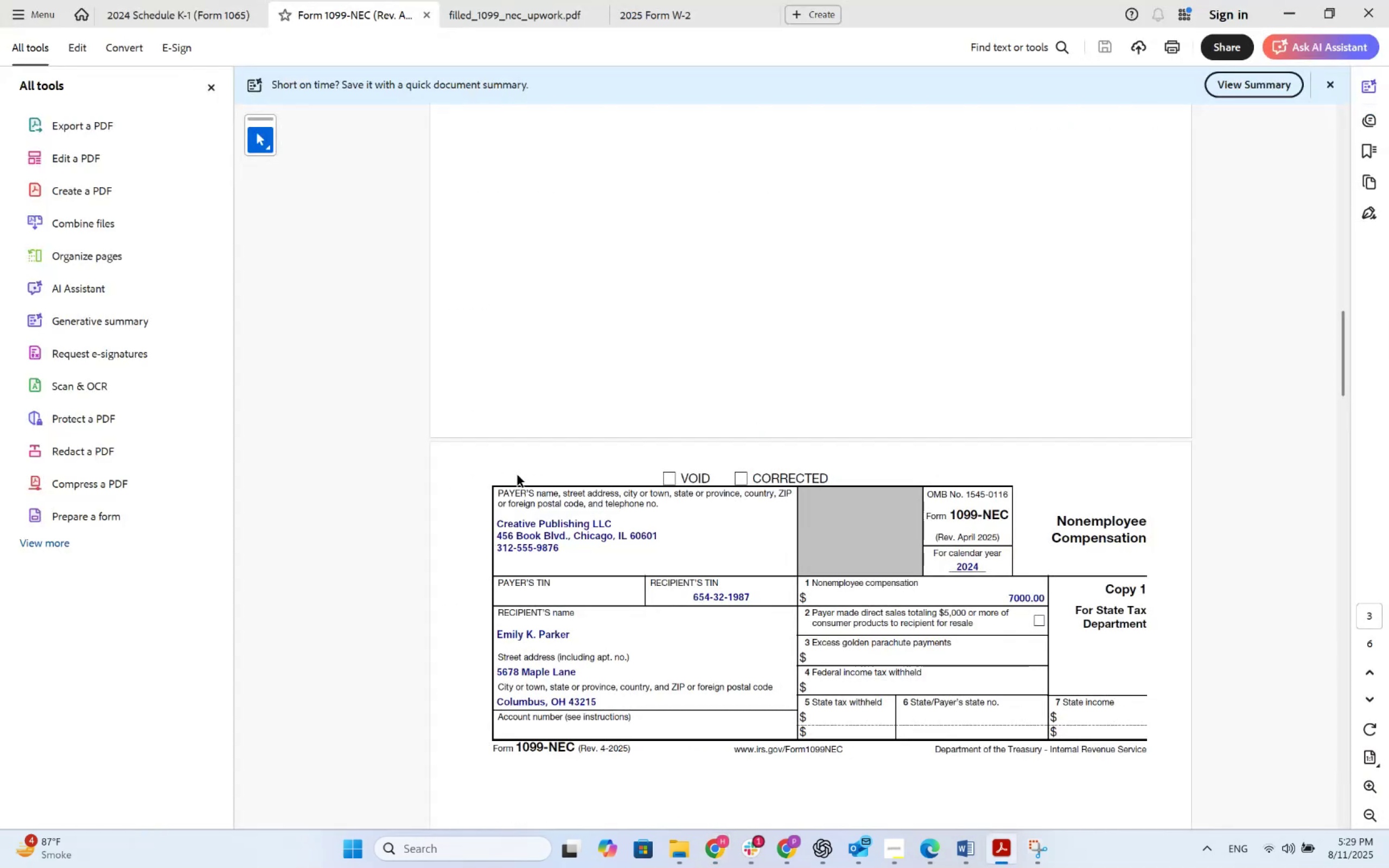 
key(Alt+AltLeft)
 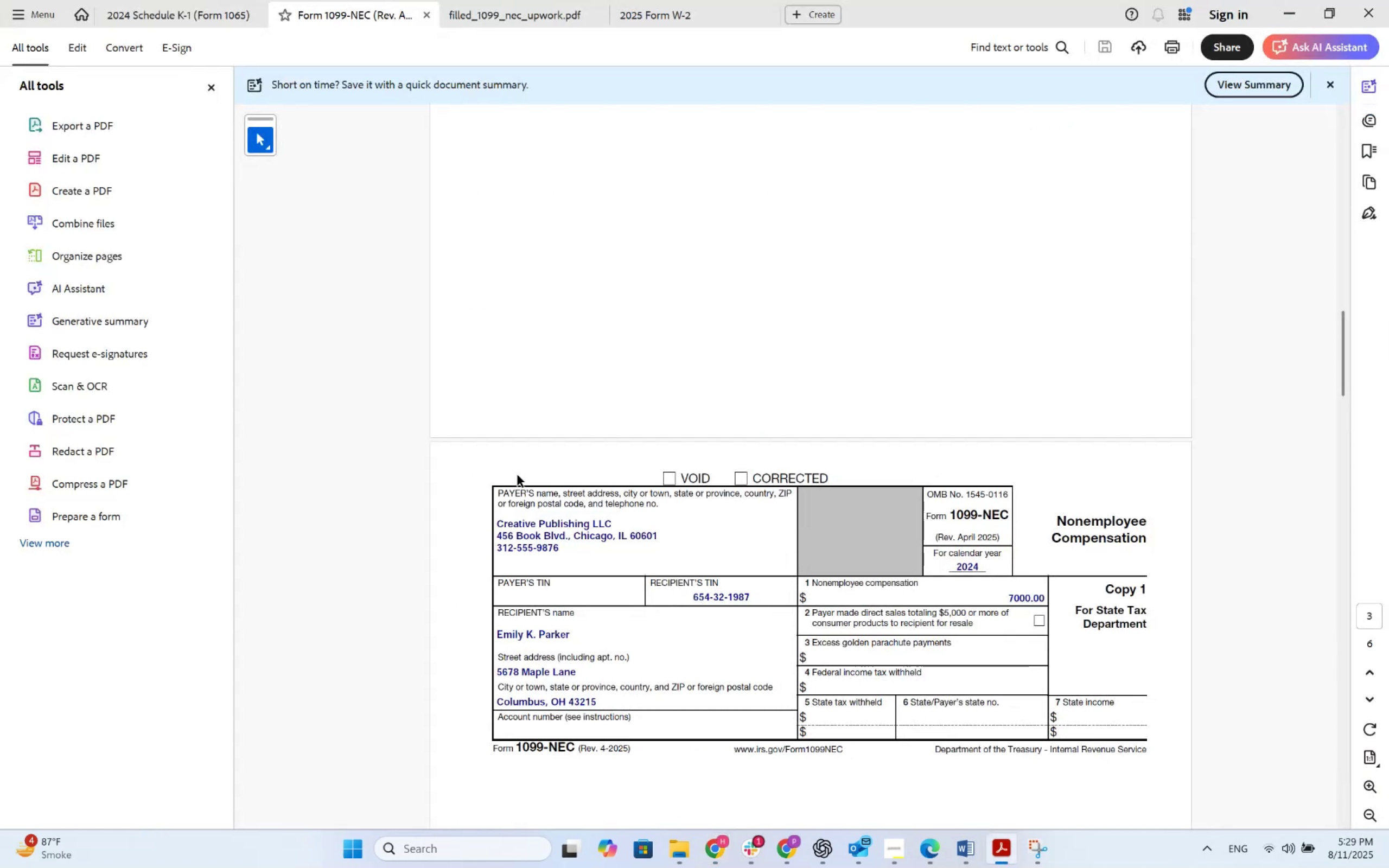 
key(Alt+Tab)
 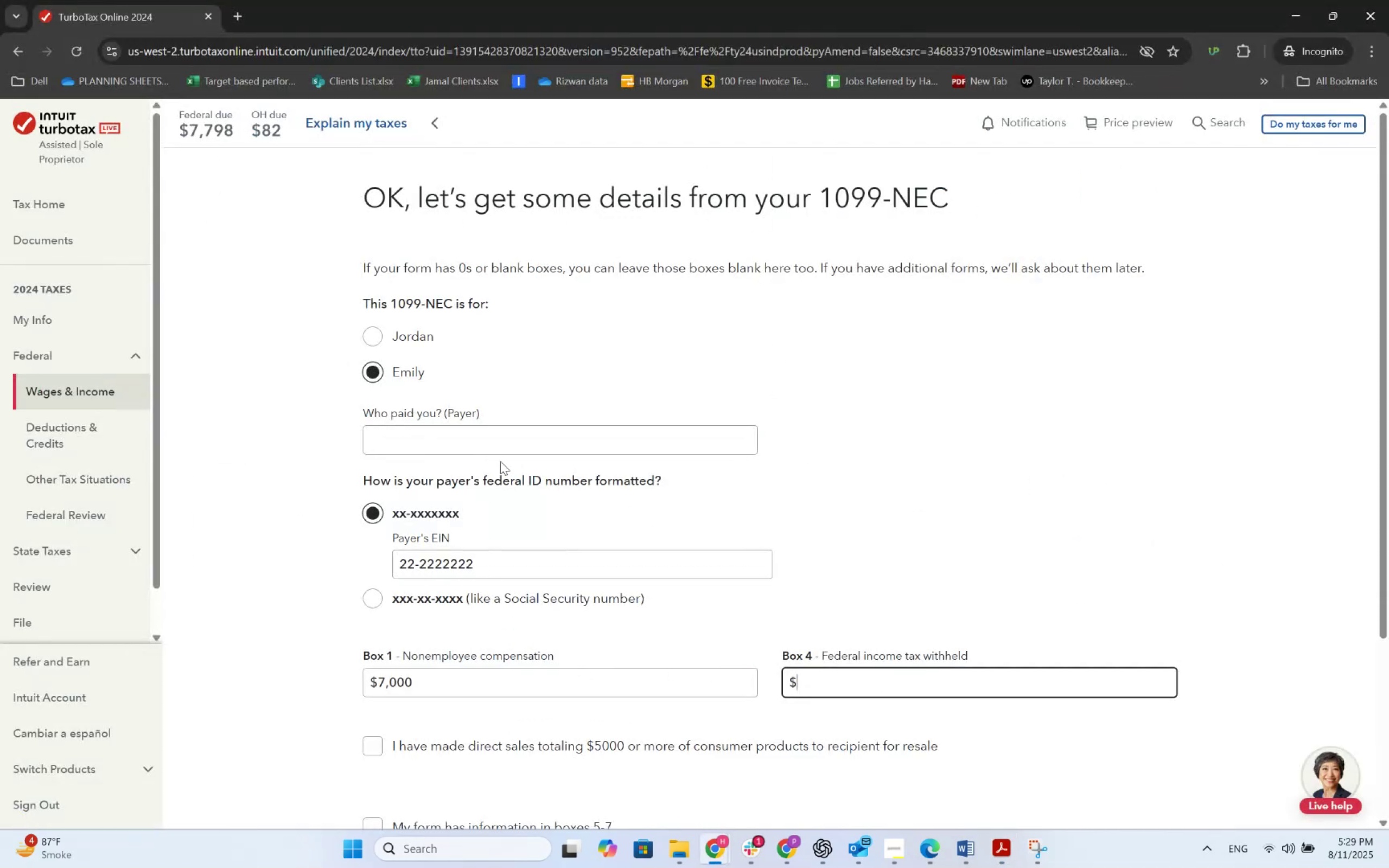 
key(Alt+AltLeft)
 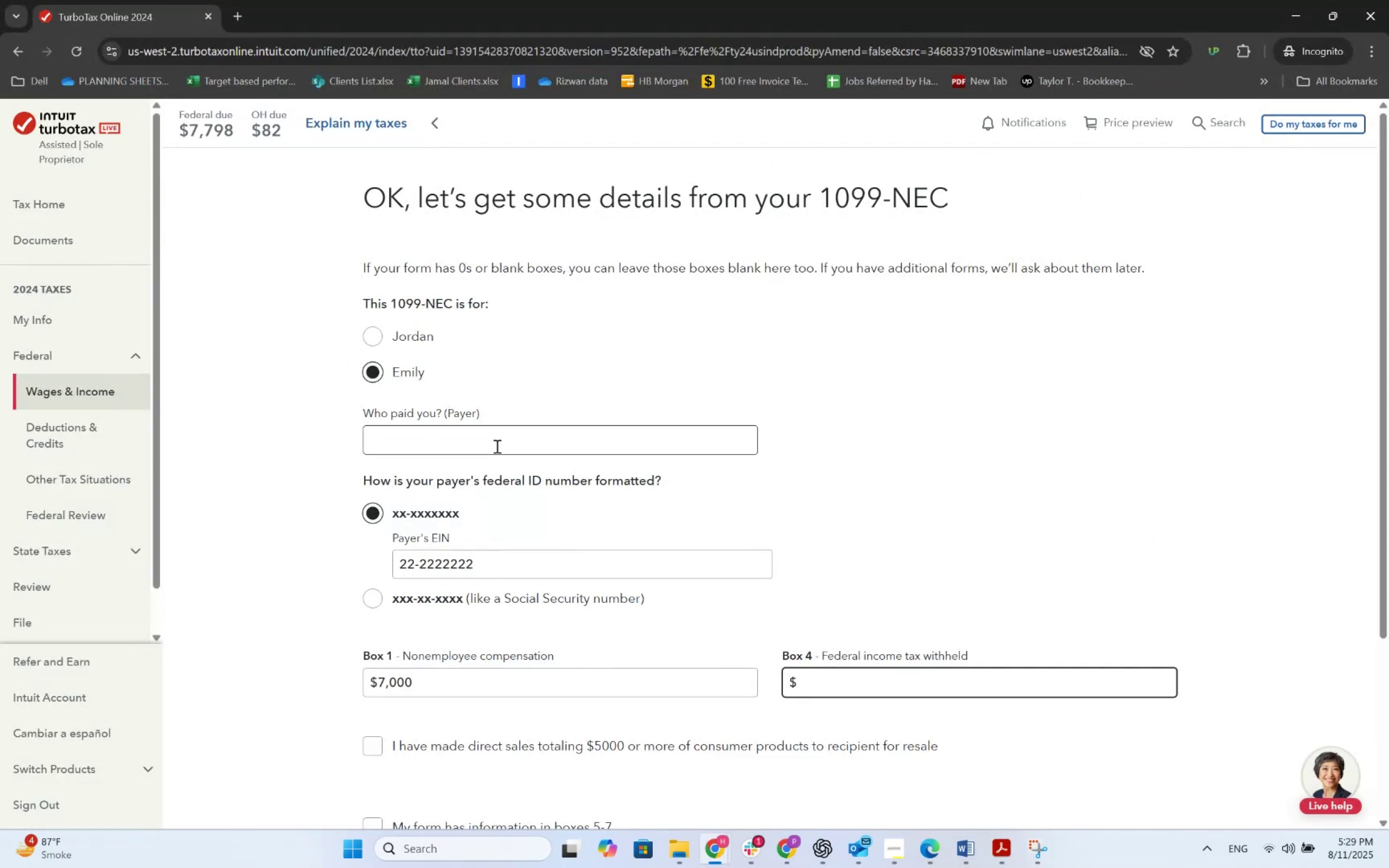 
key(Alt+Tab)
 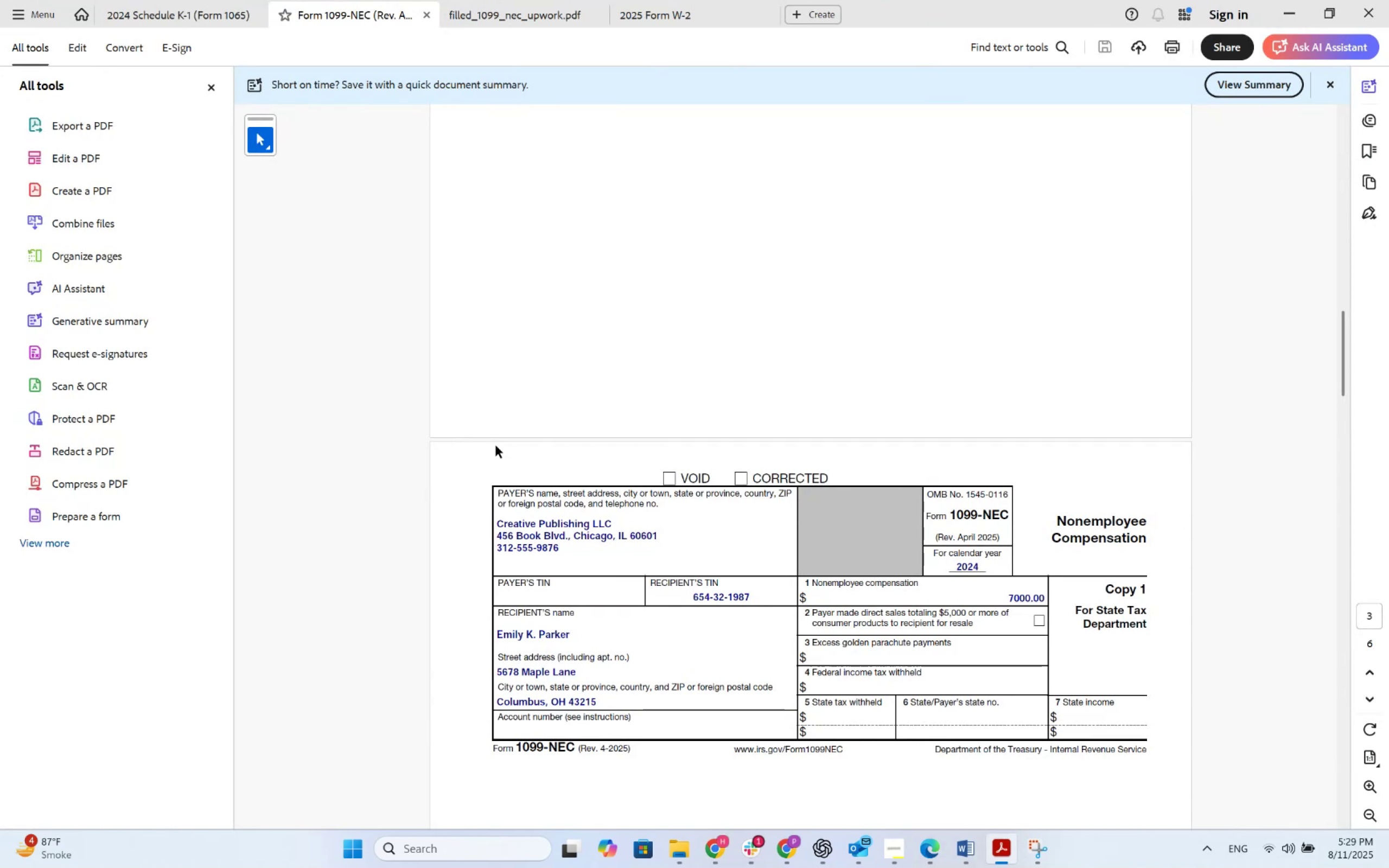 
key(Alt+AltLeft)
 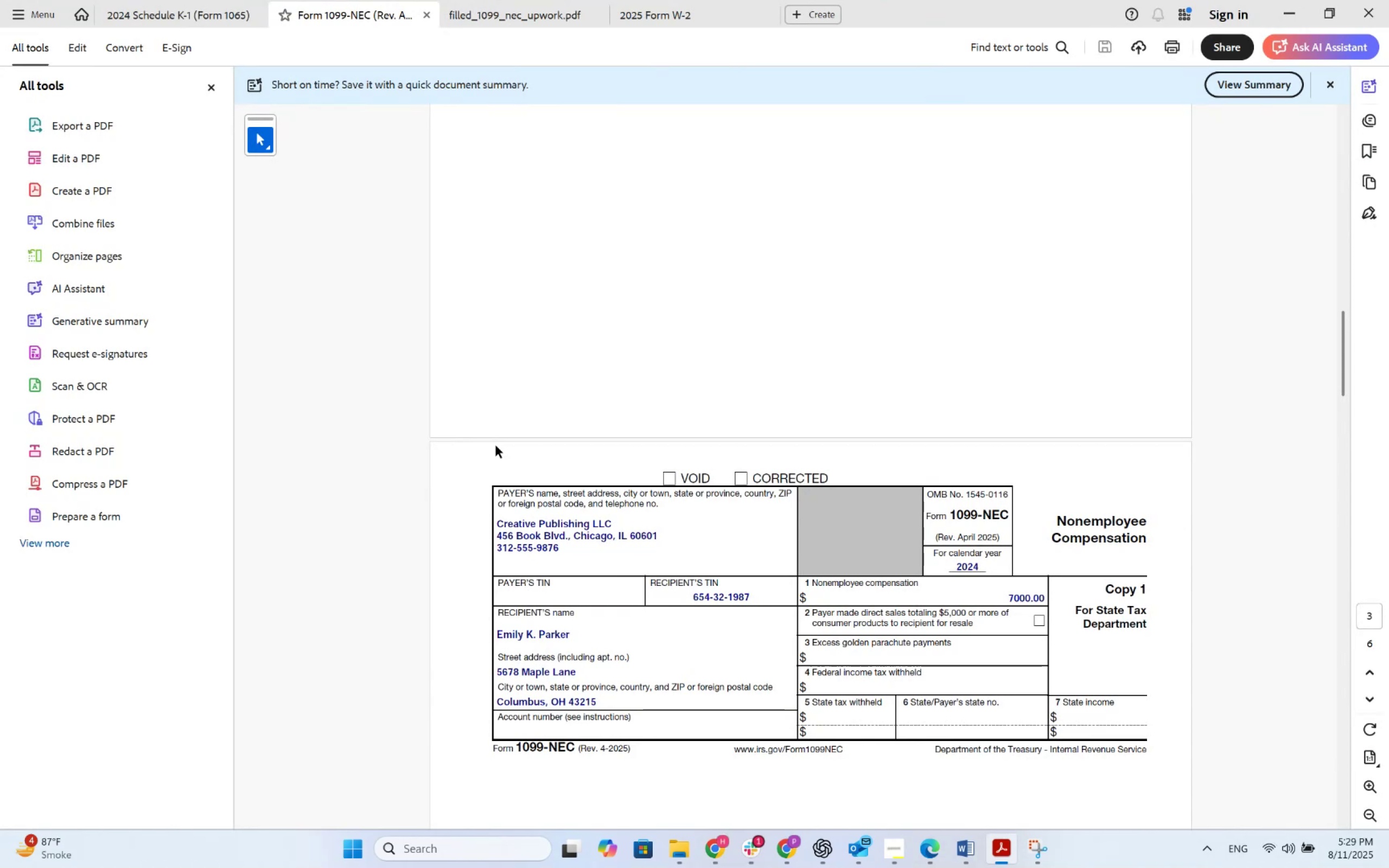 
key(Alt+Tab)
 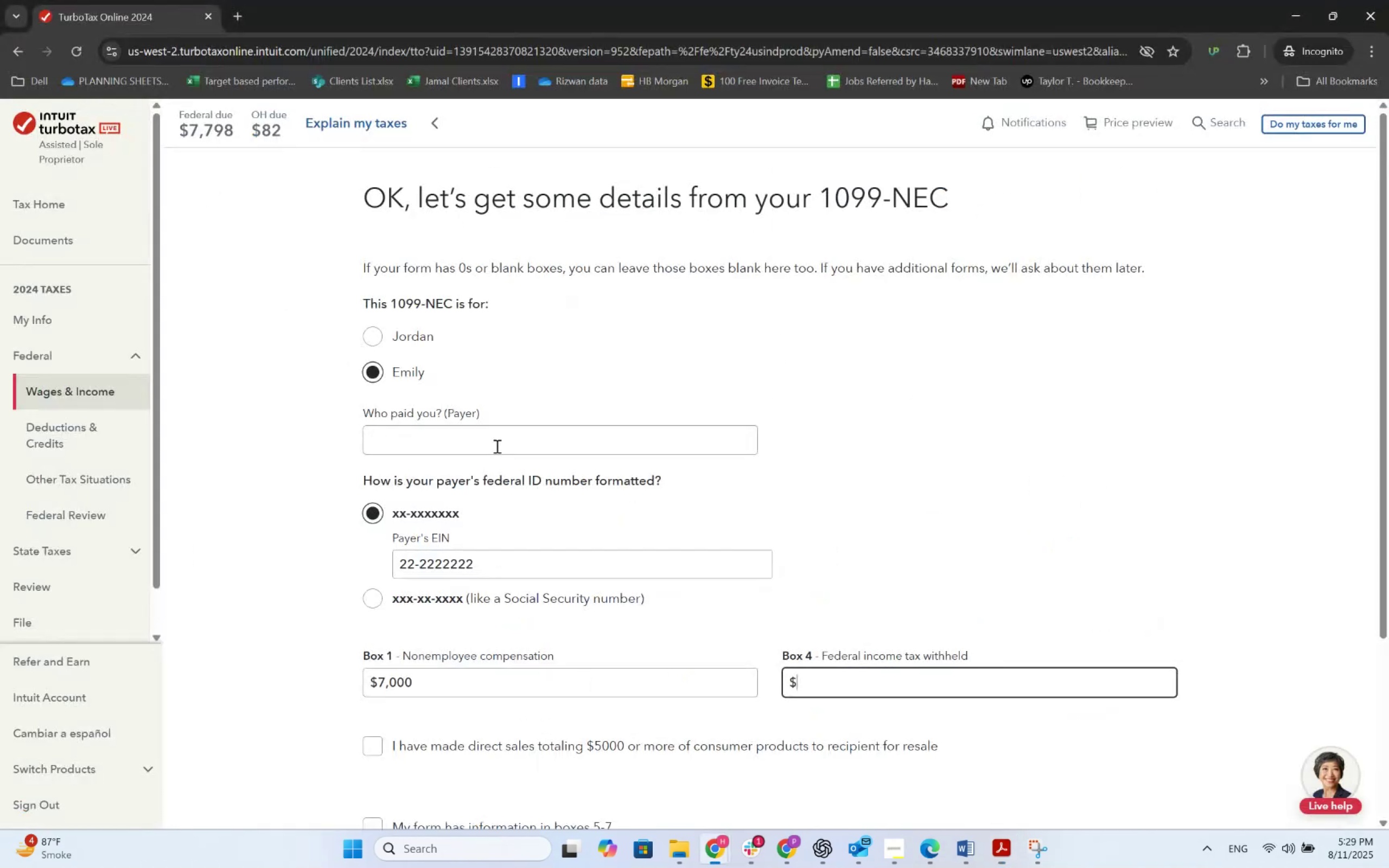 
key(Alt+AltLeft)
 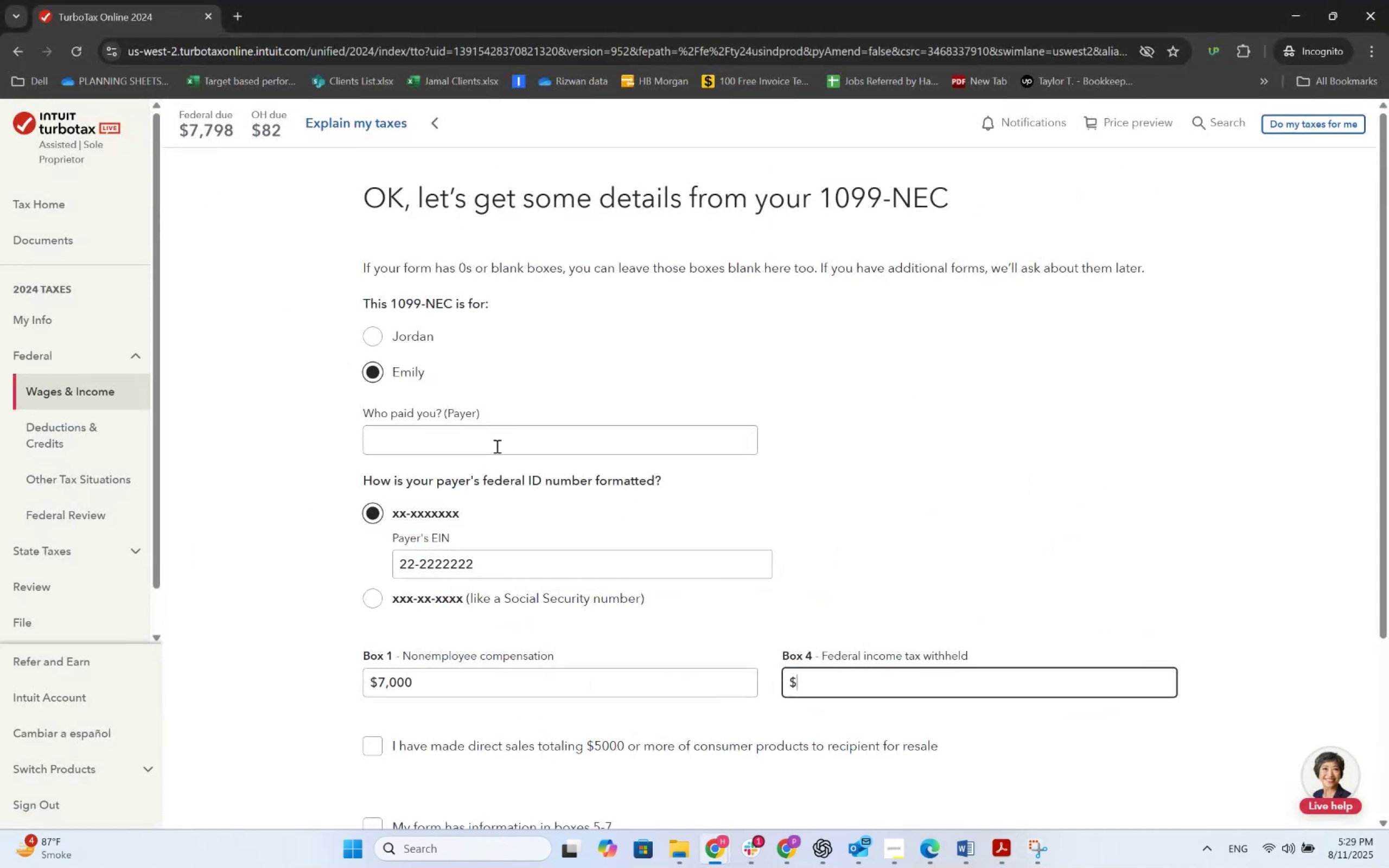 
key(Alt+Tab)
 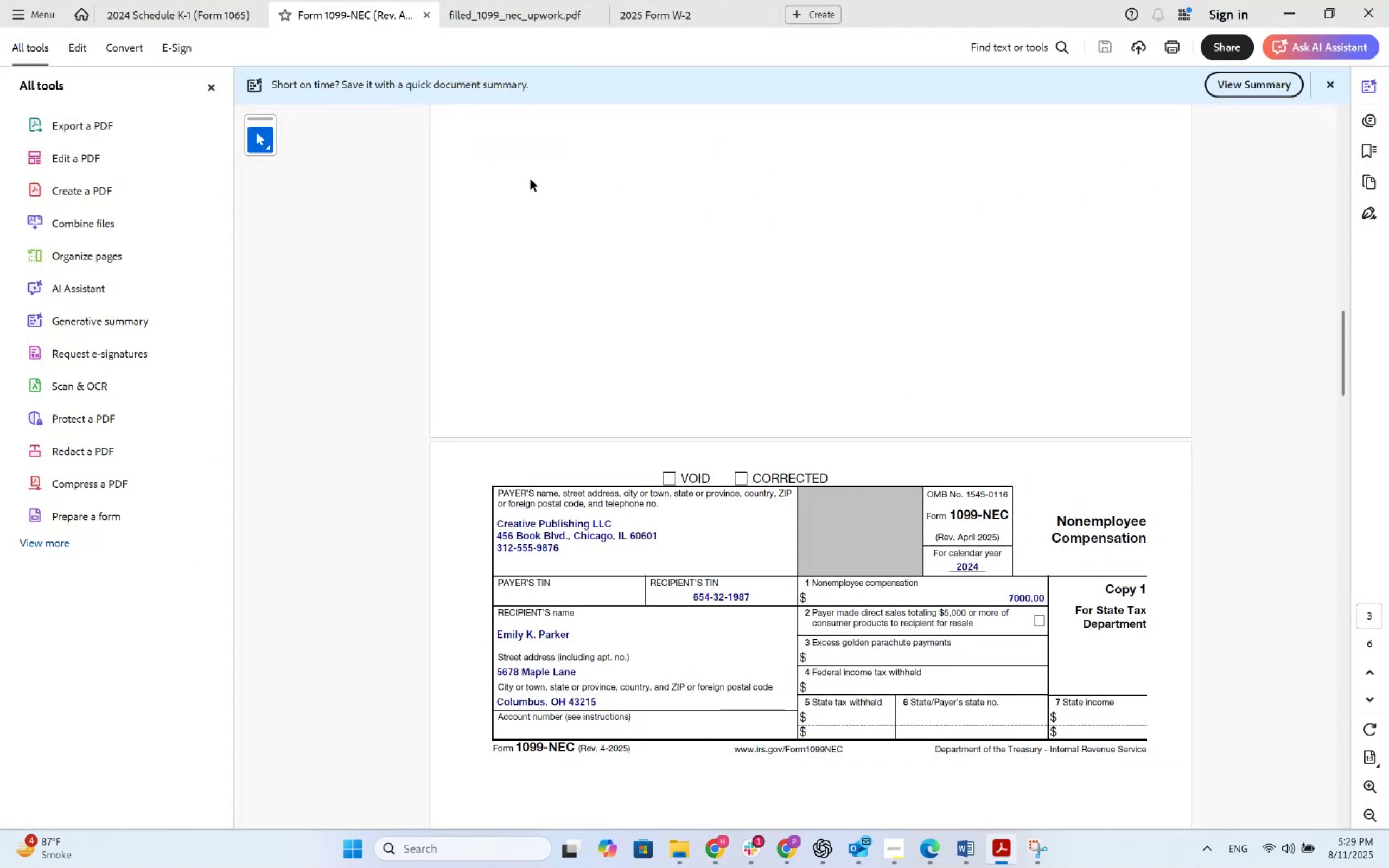 
mouse_move([533, 26])
 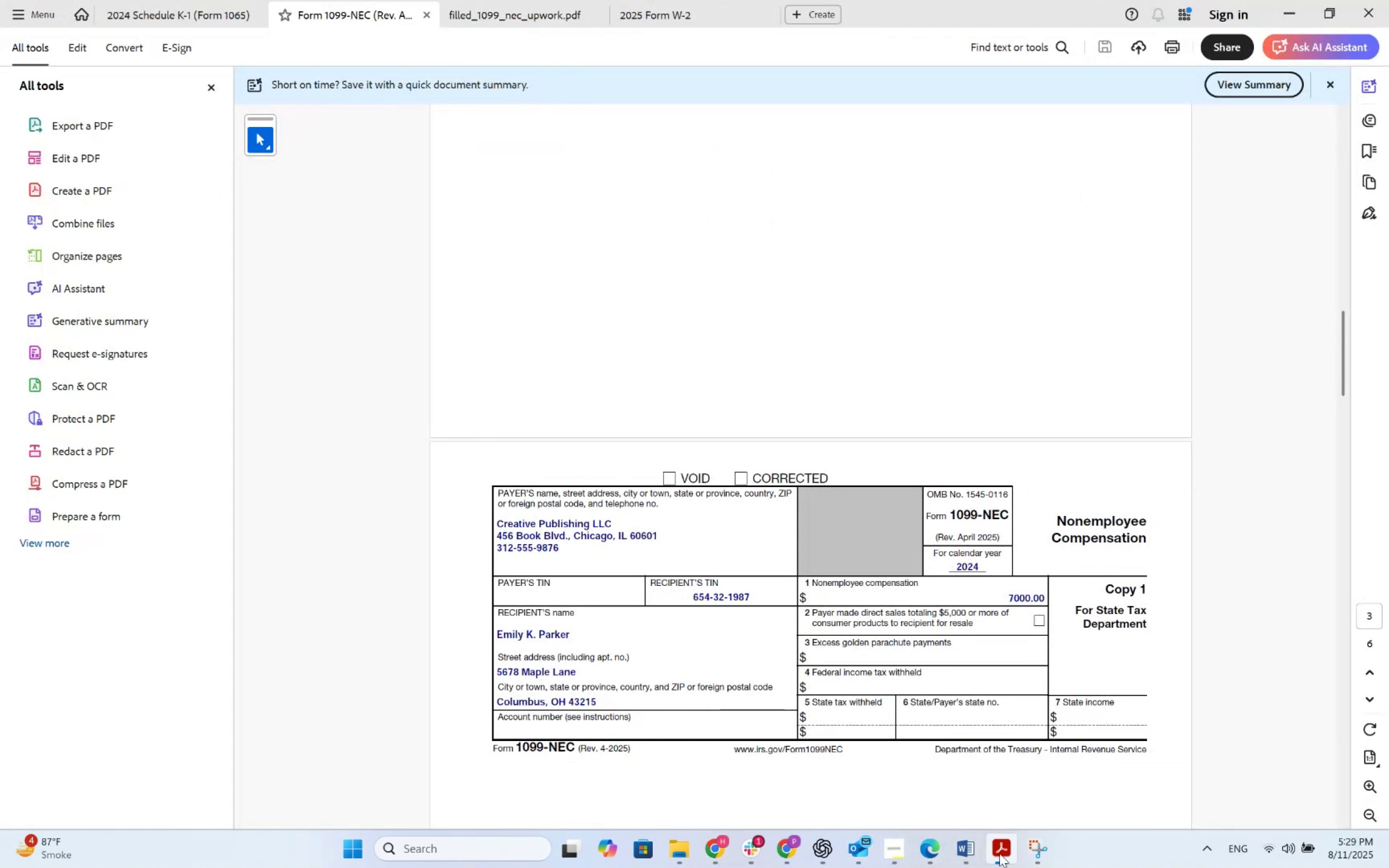 
left_click([980, 851])
 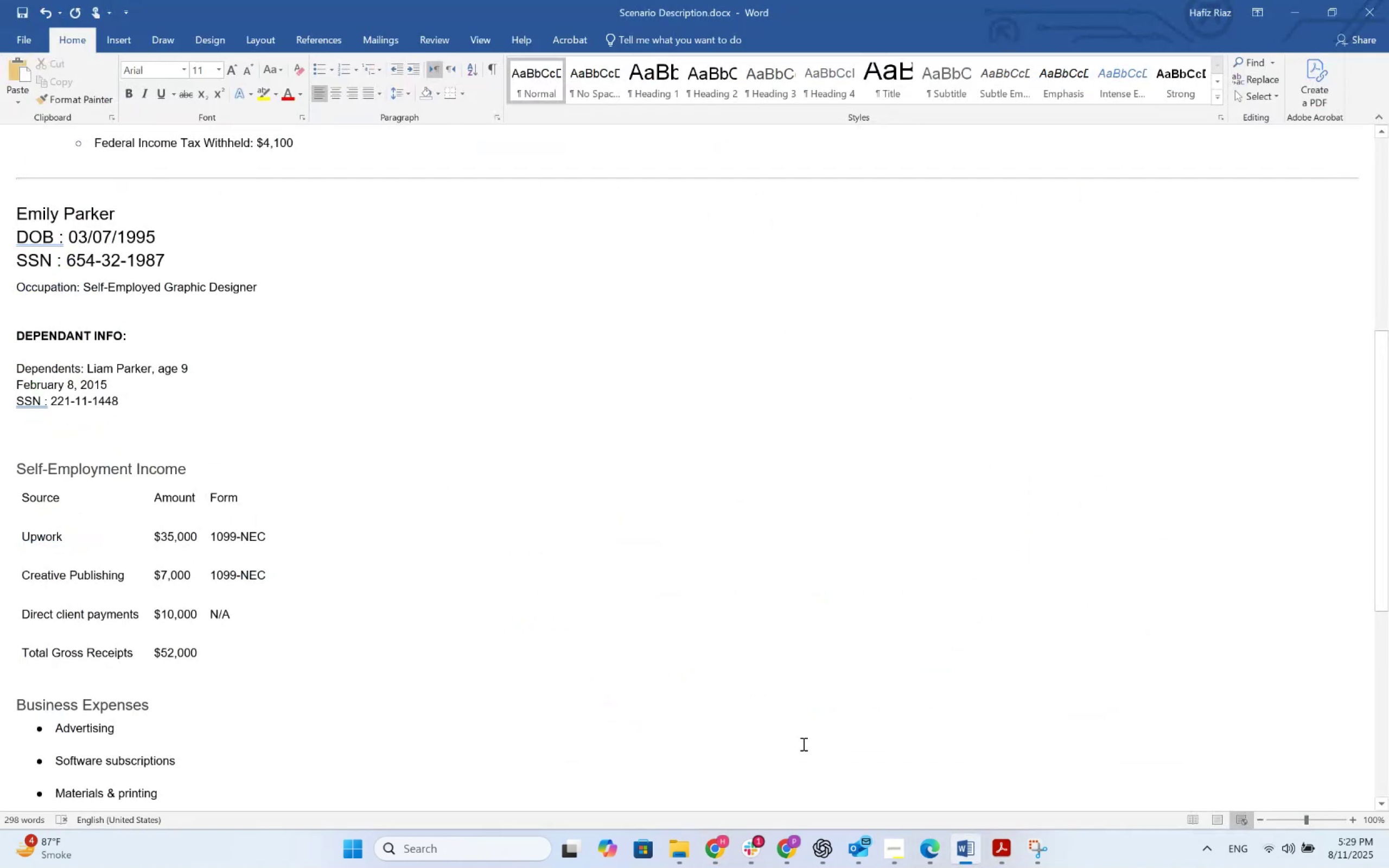 
scroll: coordinate [527, 478], scroll_direction: up, amount: 23.0
 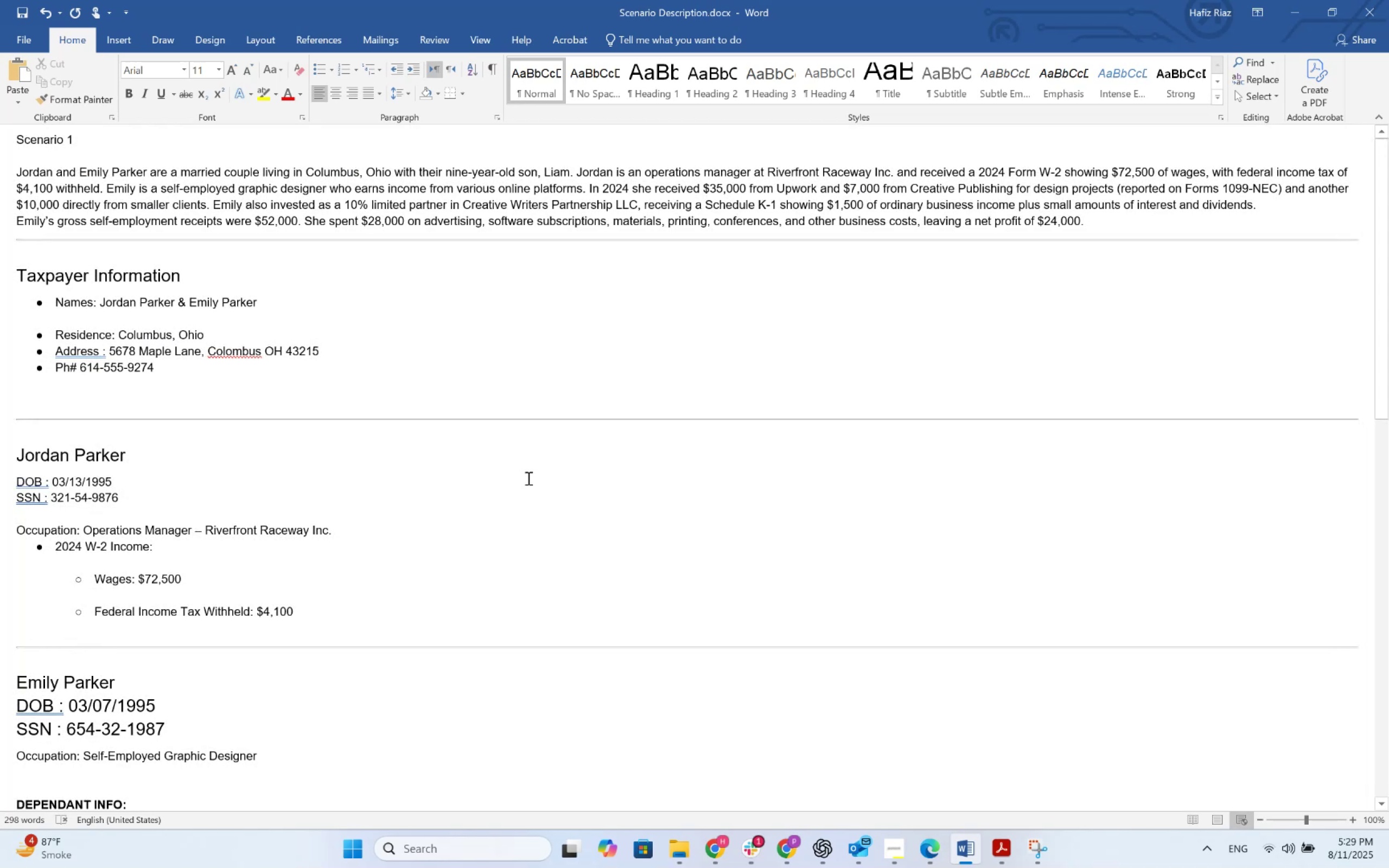 
wait(8.98)
 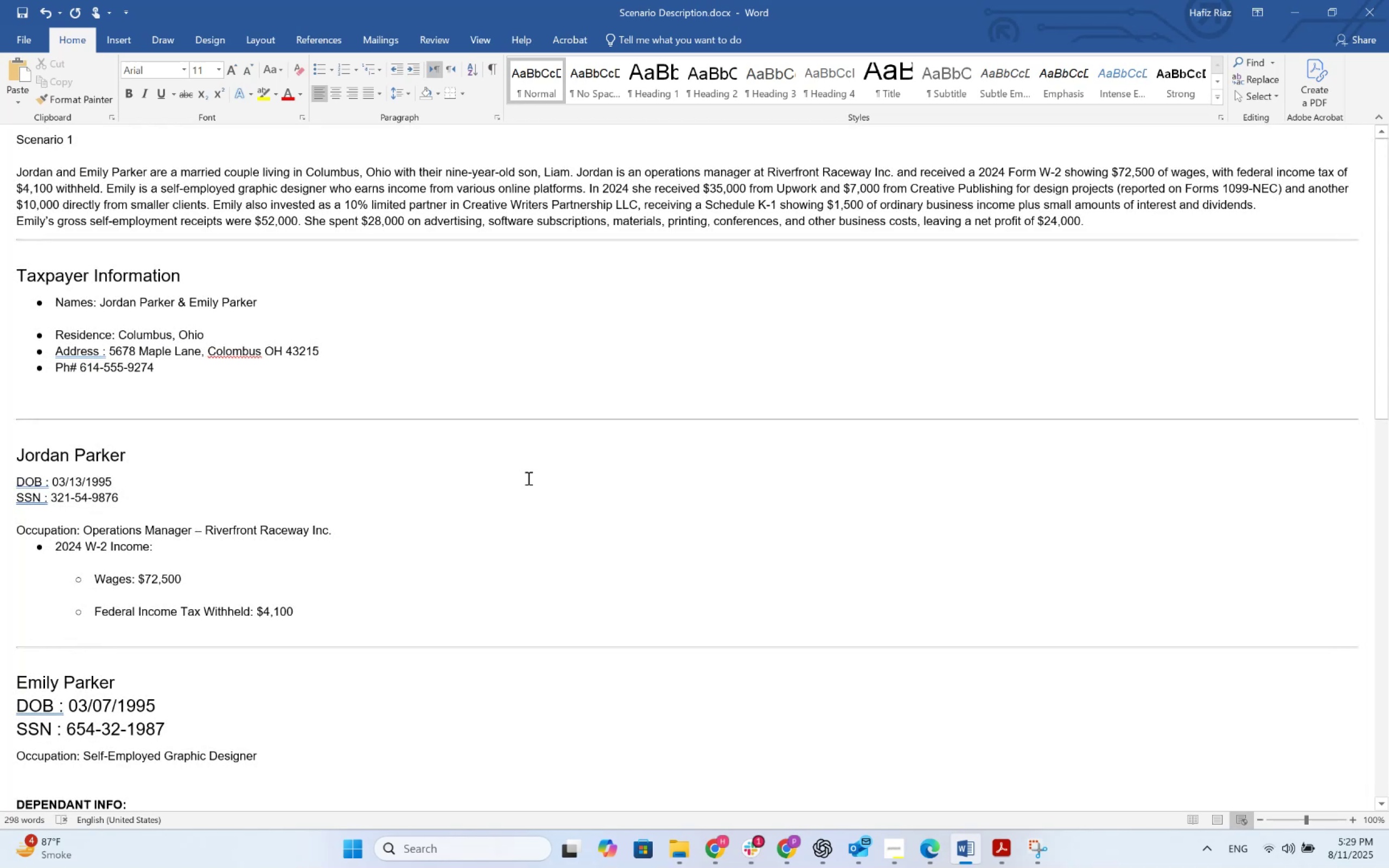 
key(Alt+AltLeft)
 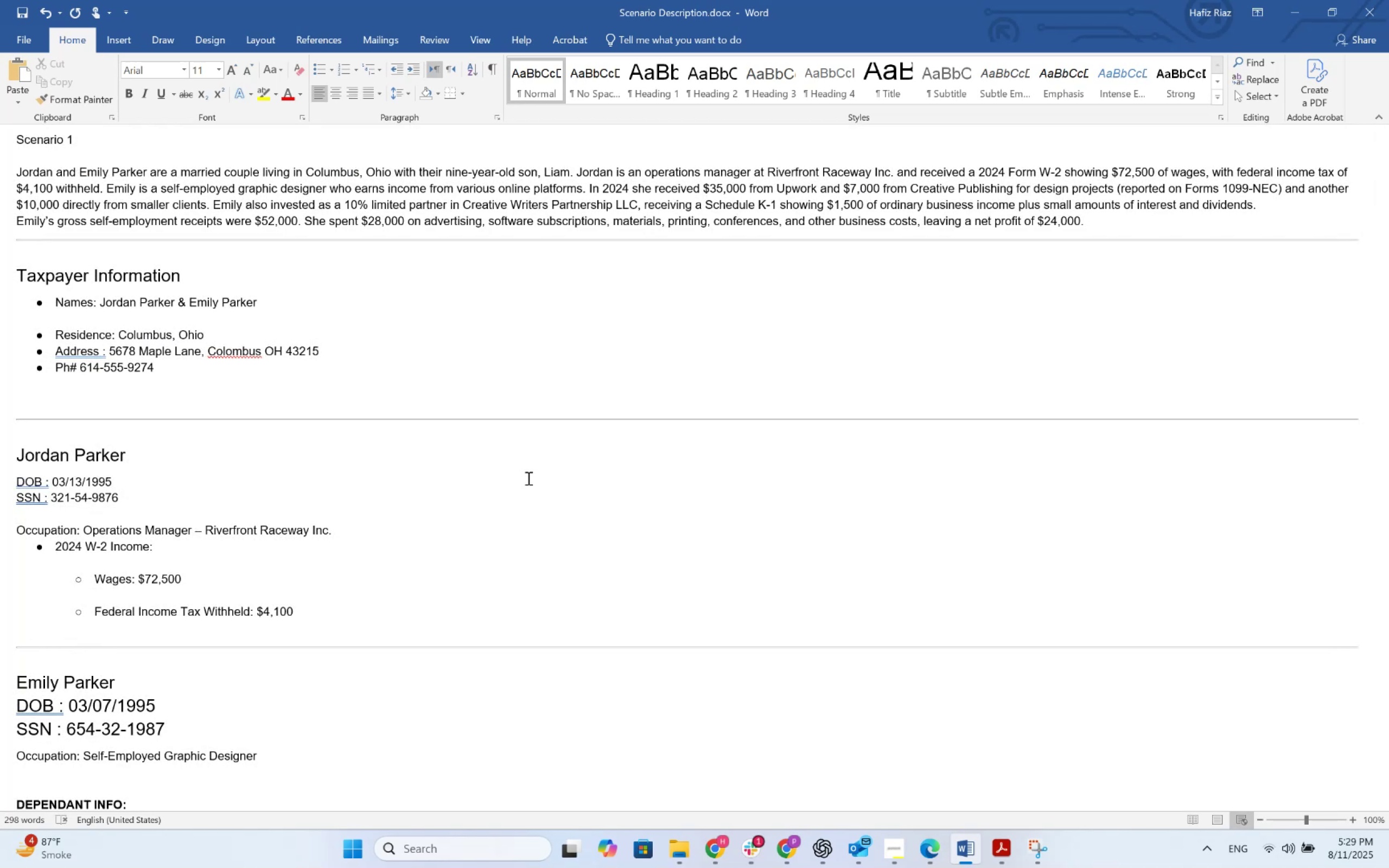 
key(Alt+Tab)
 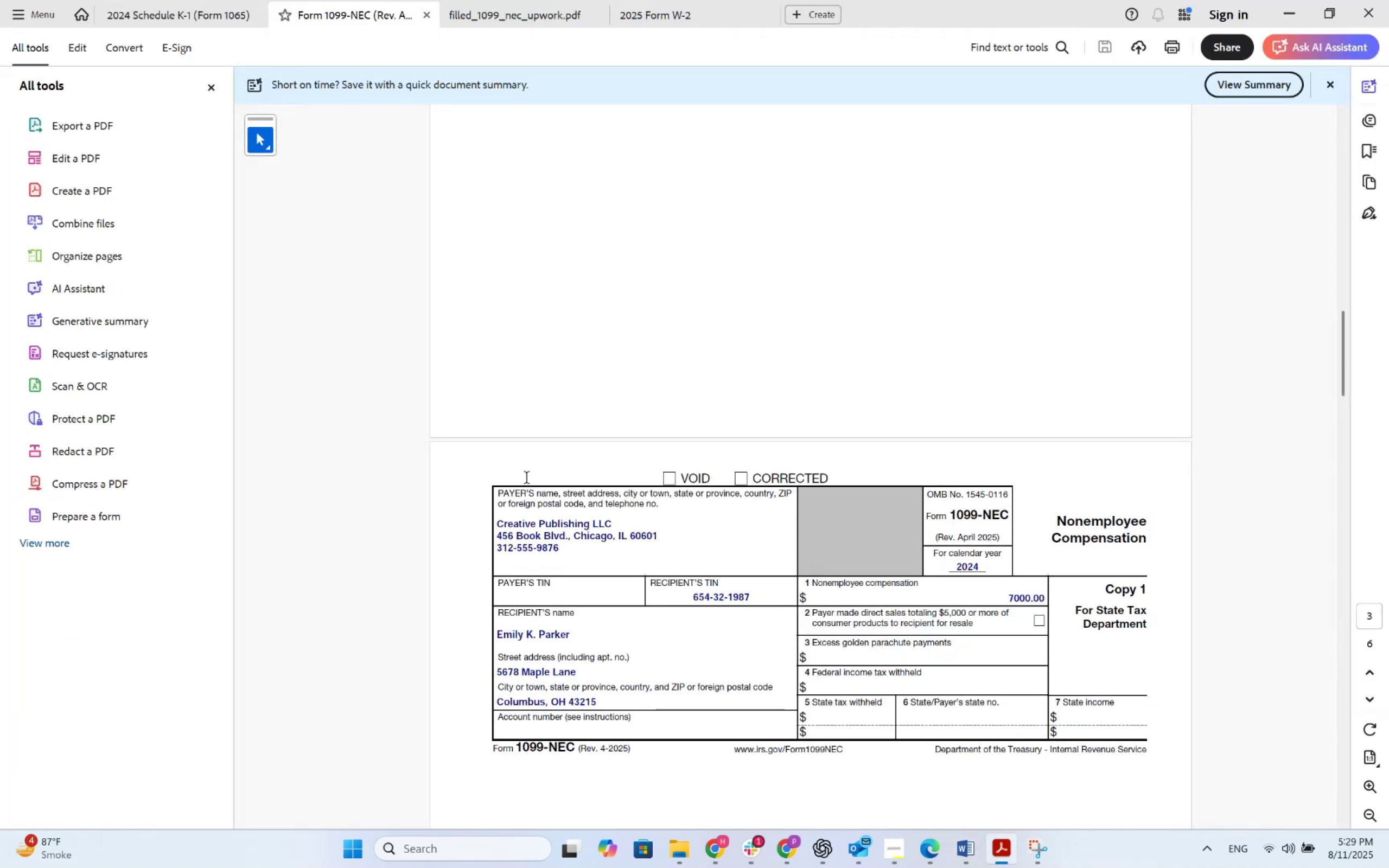 
key(Alt+Tab)
 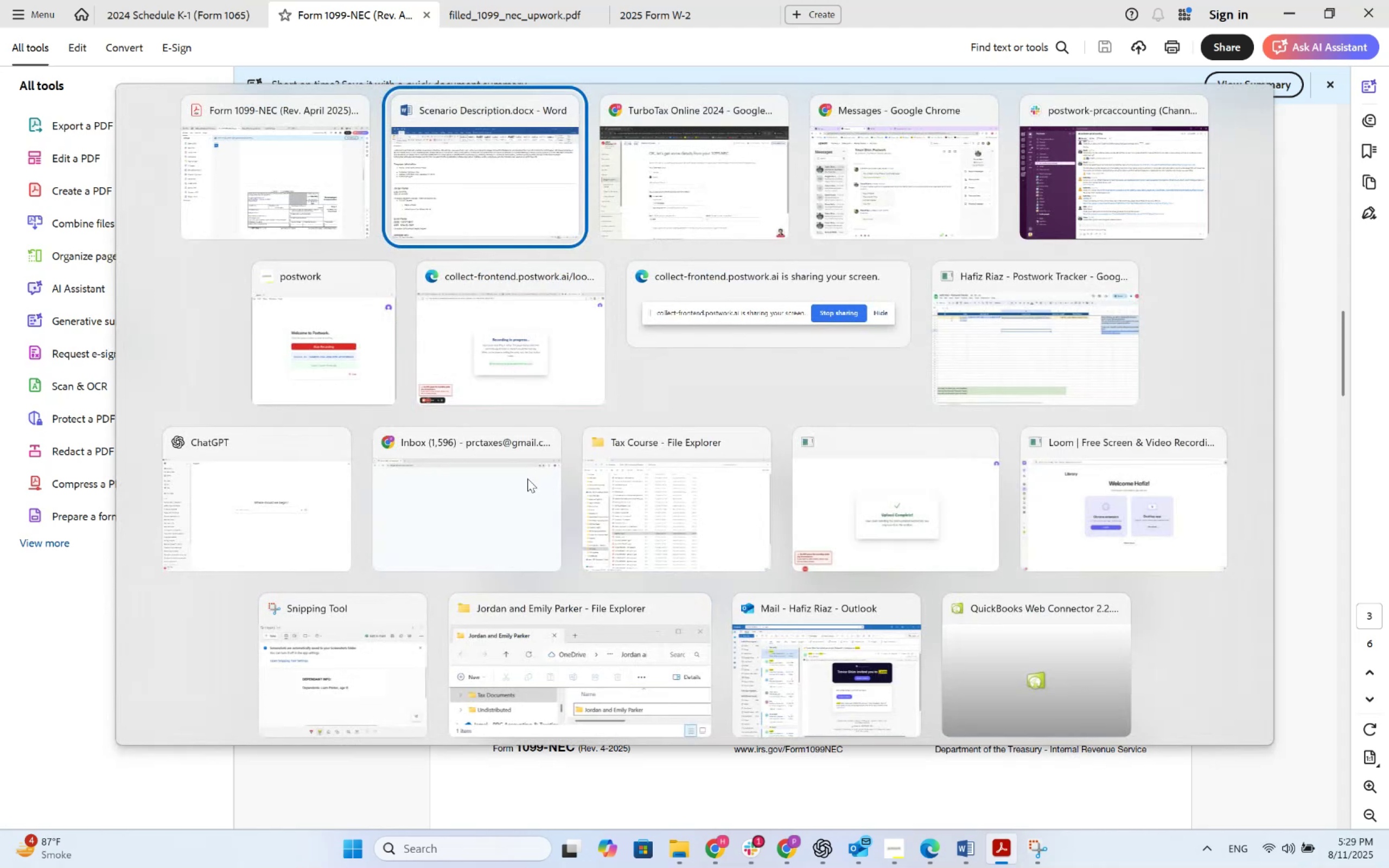 
key(Alt+Tab)
 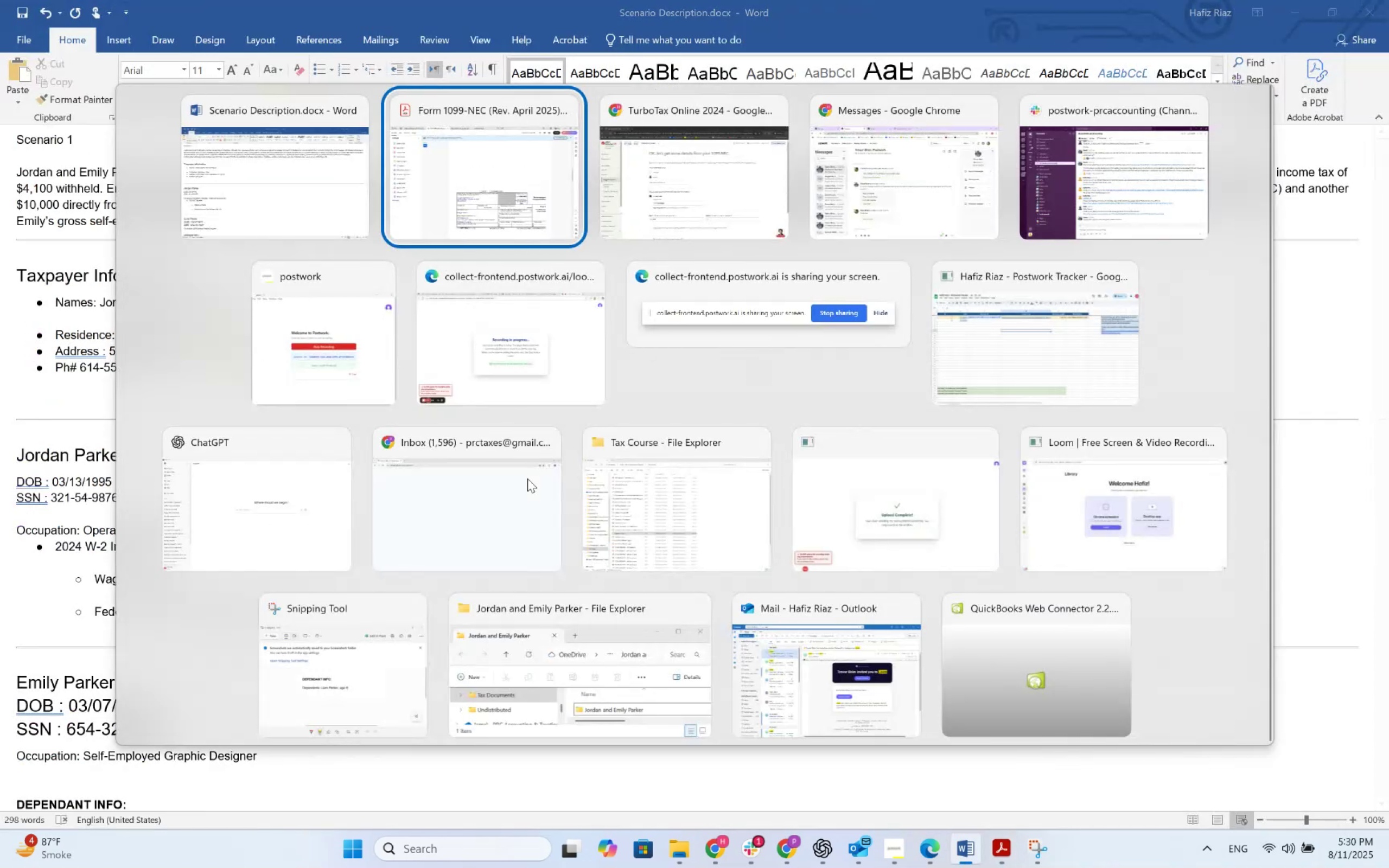 
key(Alt+Tab)
 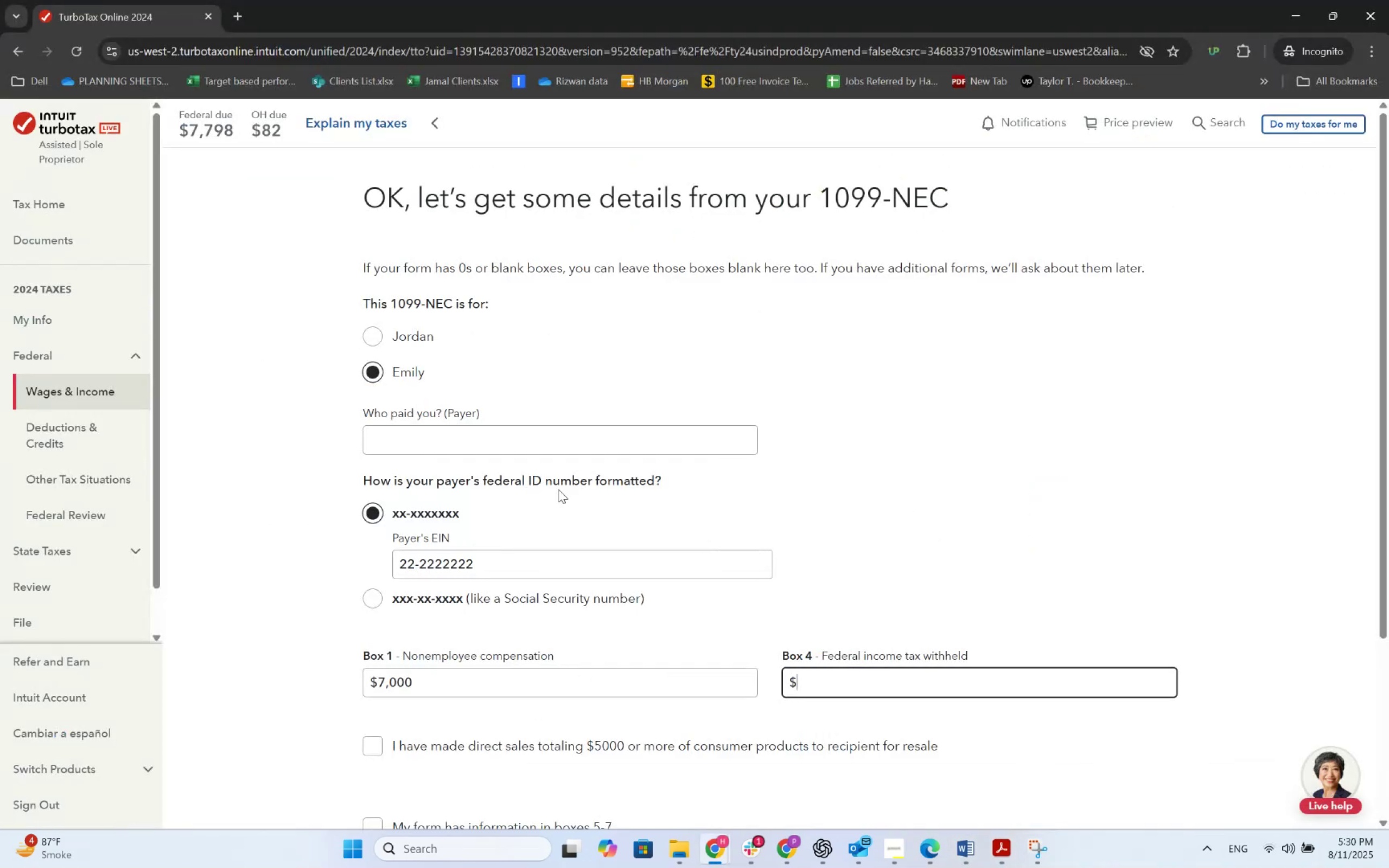 
scroll: coordinate [612, 516], scroll_direction: down, amount: 4.0
 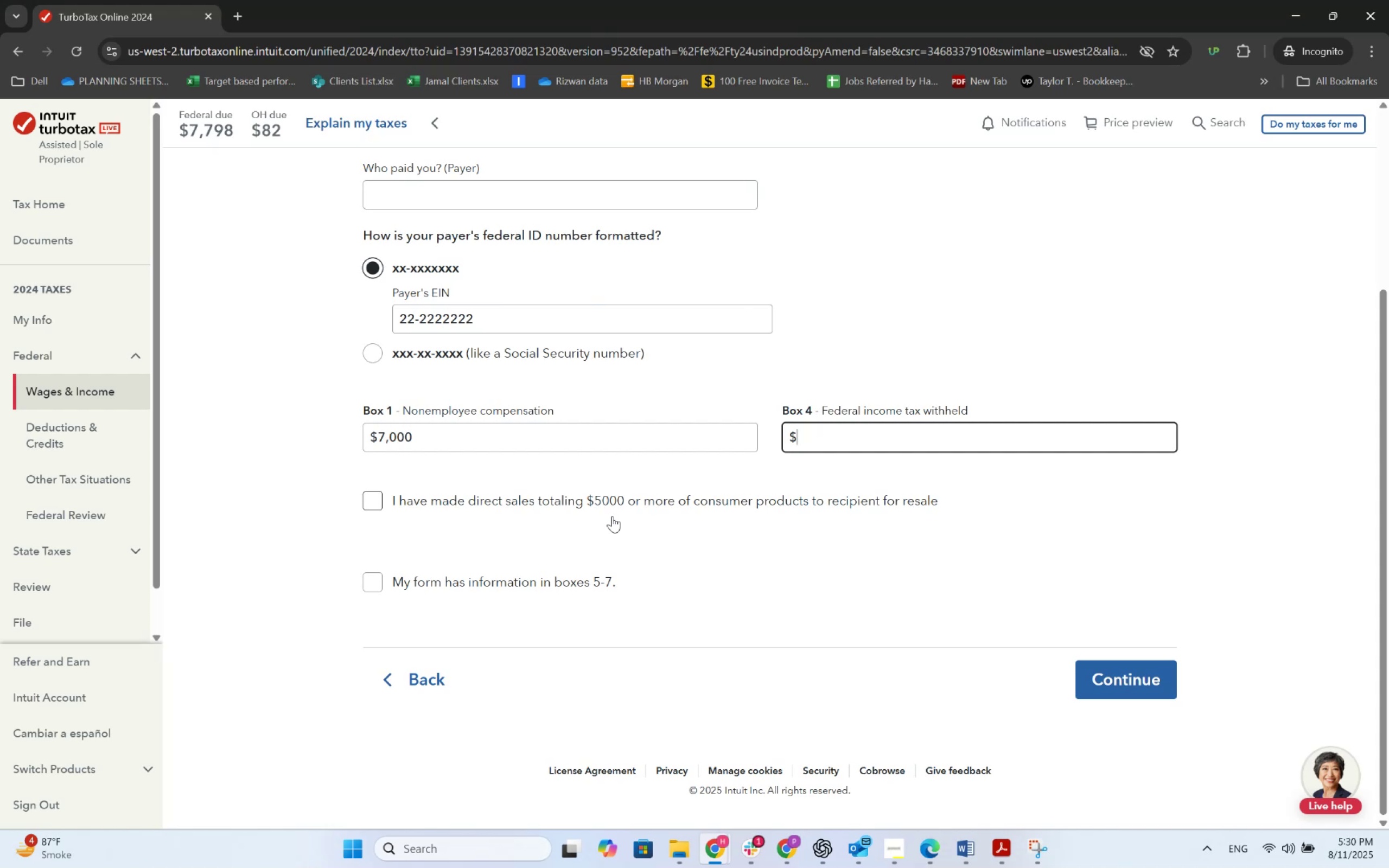 
wait(31.71)
 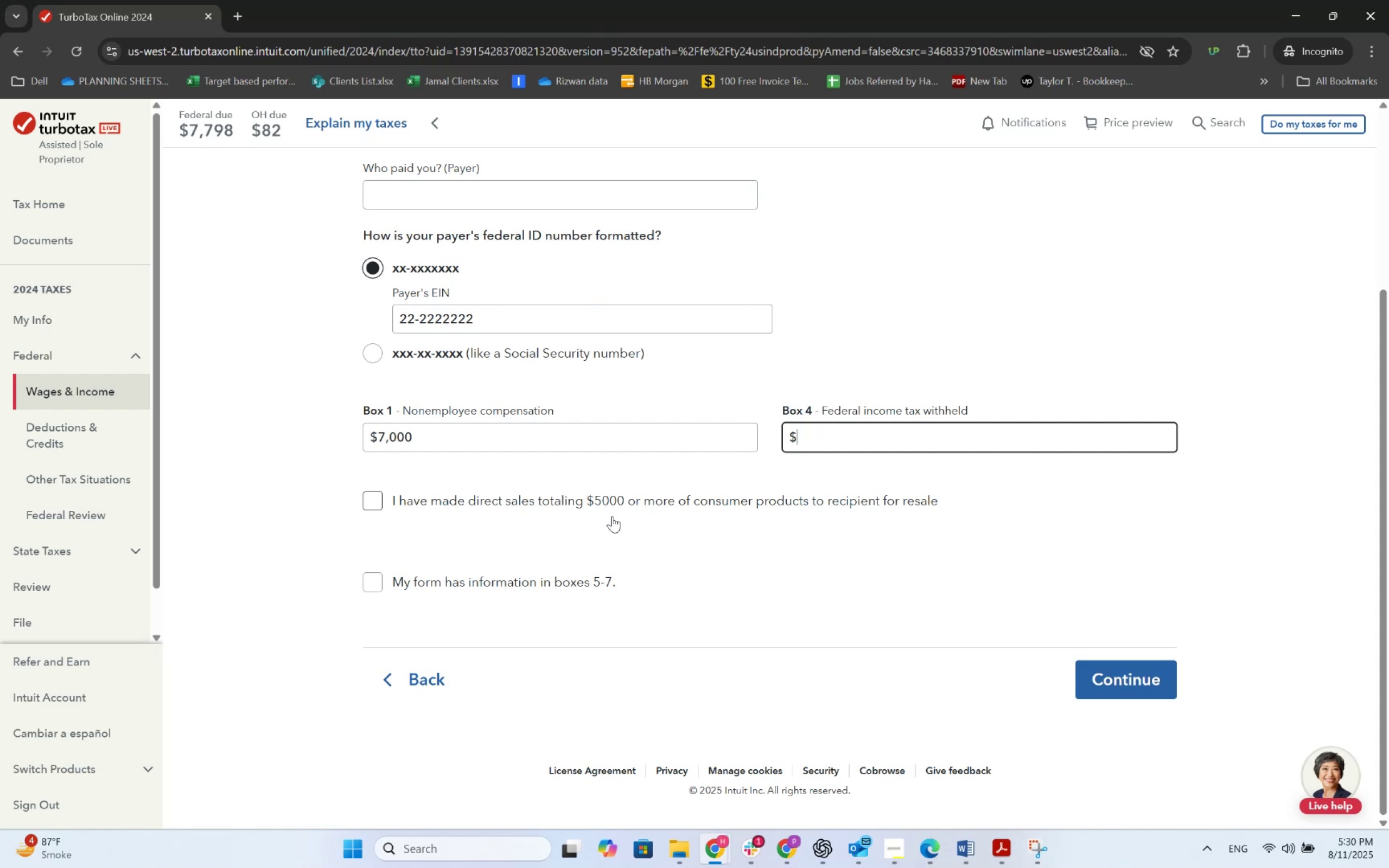 
scroll: coordinate [636, 510], scroll_direction: up, amount: 4.0
 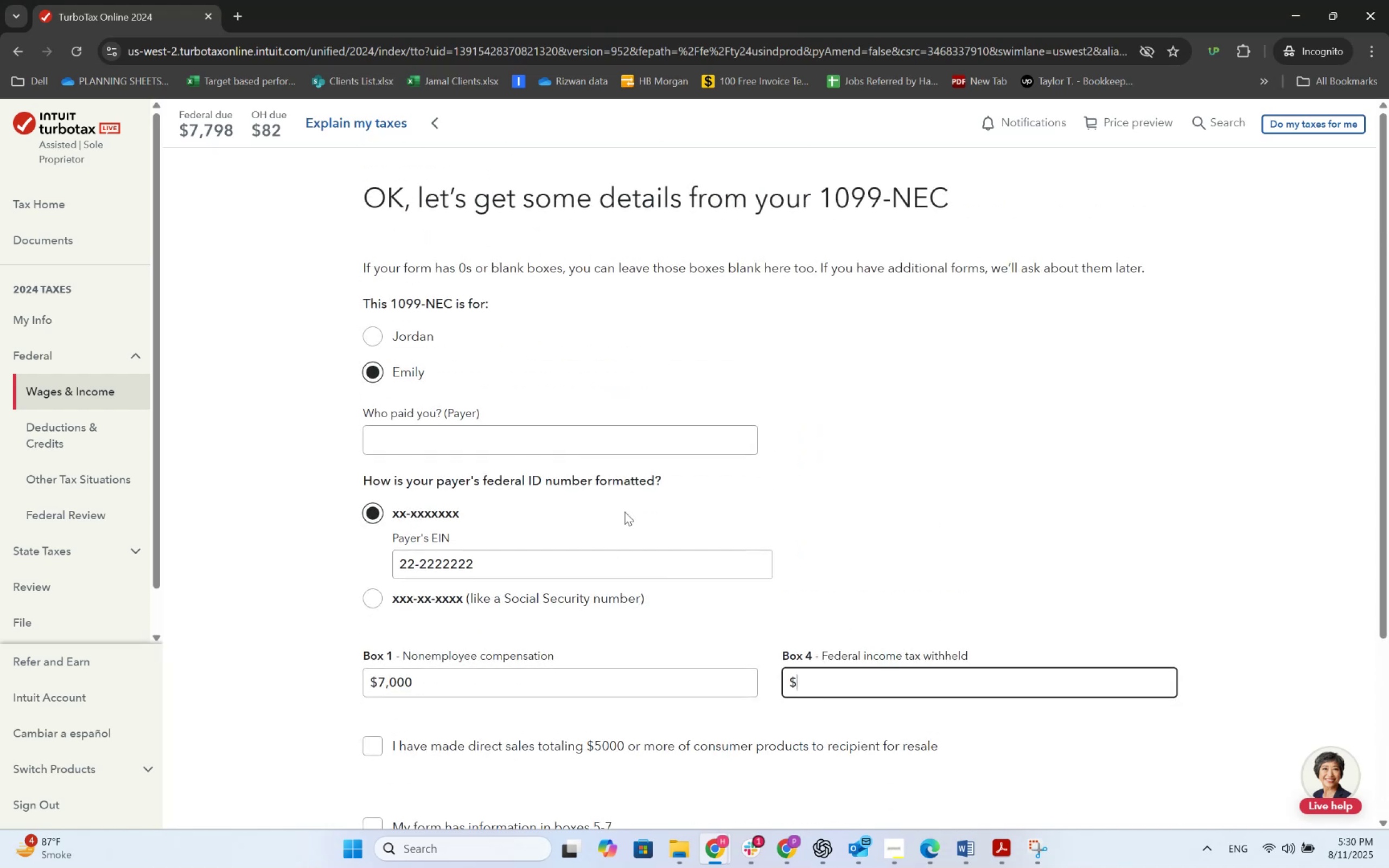 
key(Alt+AltLeft)
 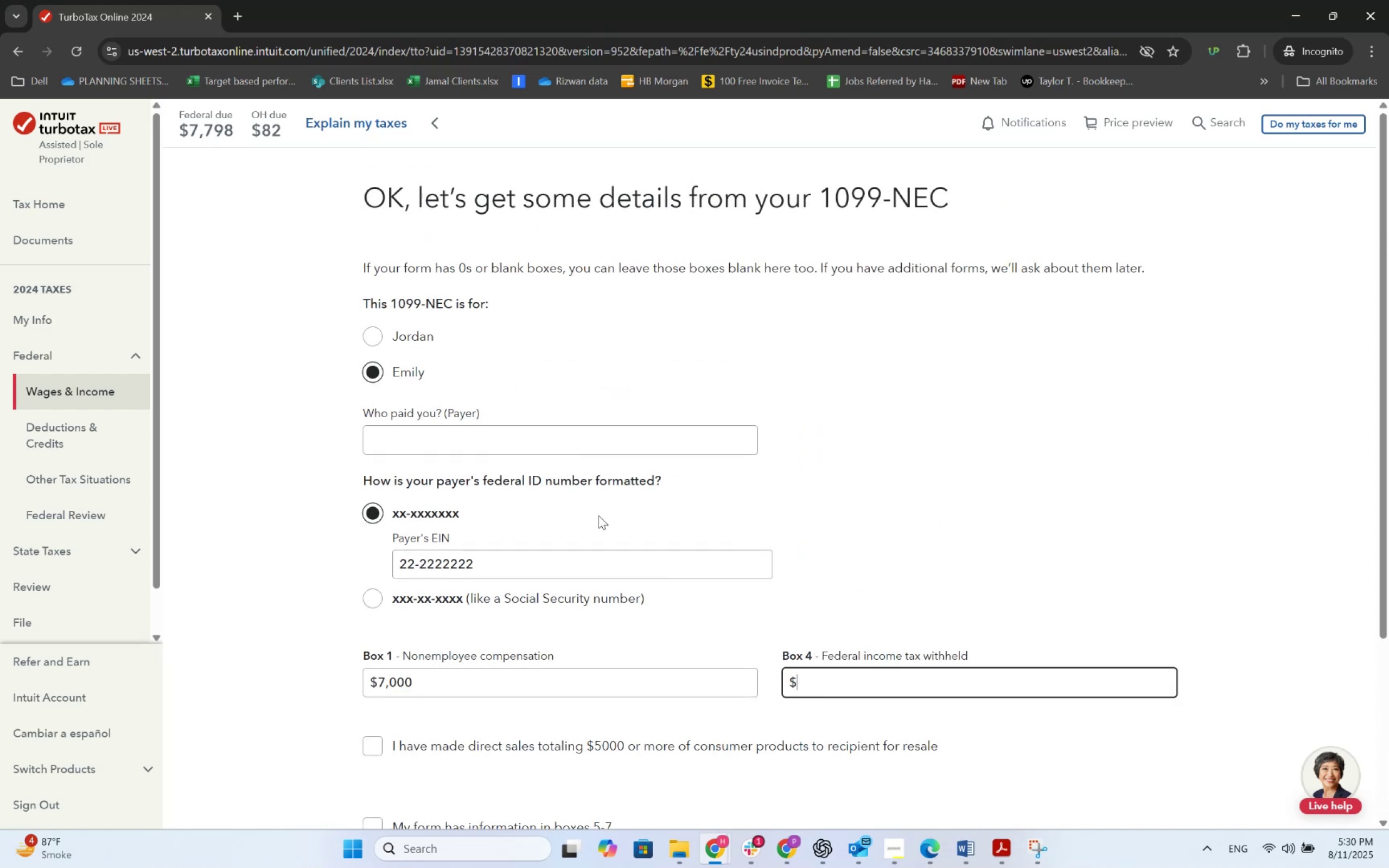 
key(Alt+Tab)
 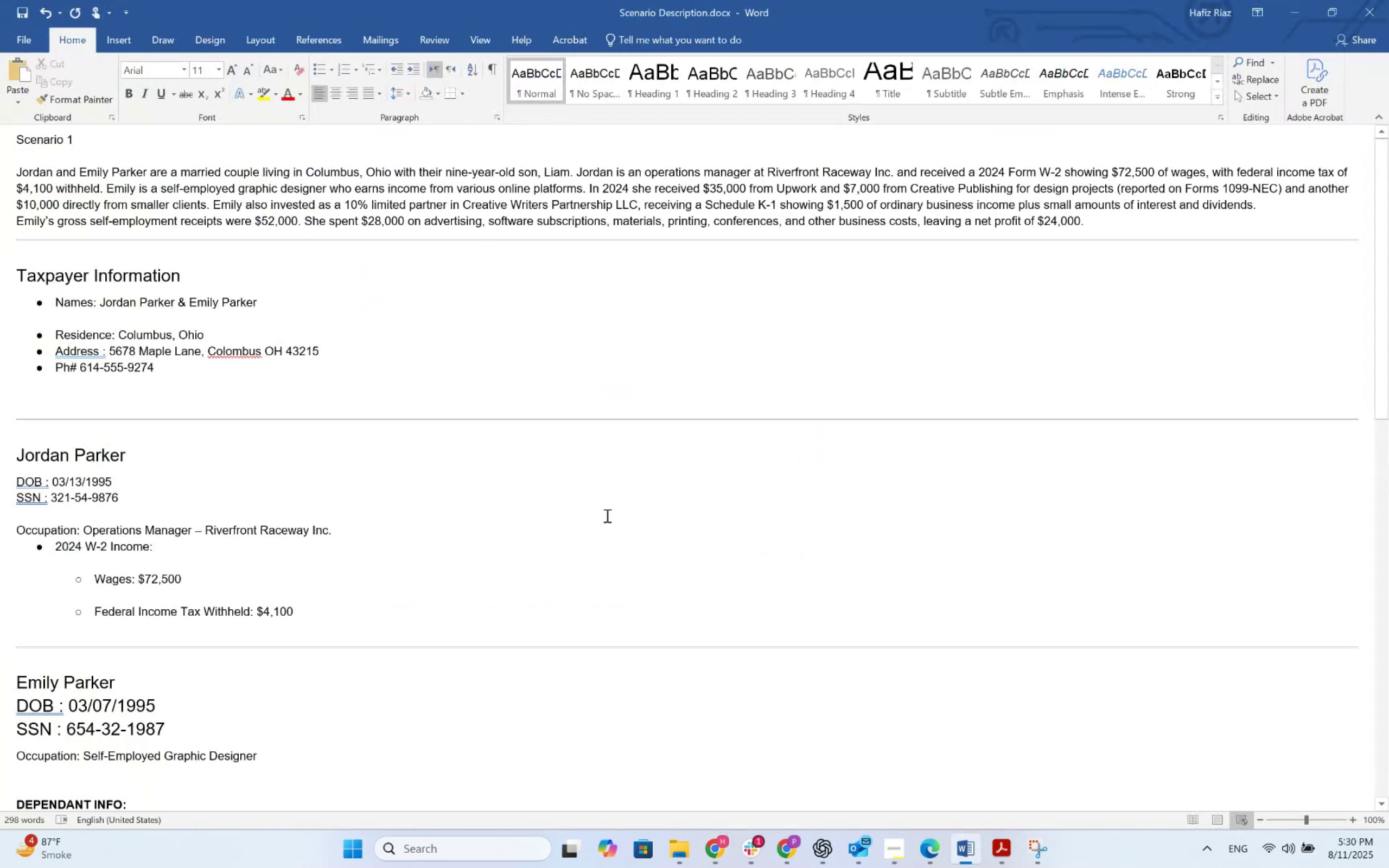 
key(Alt+AltLeft)
 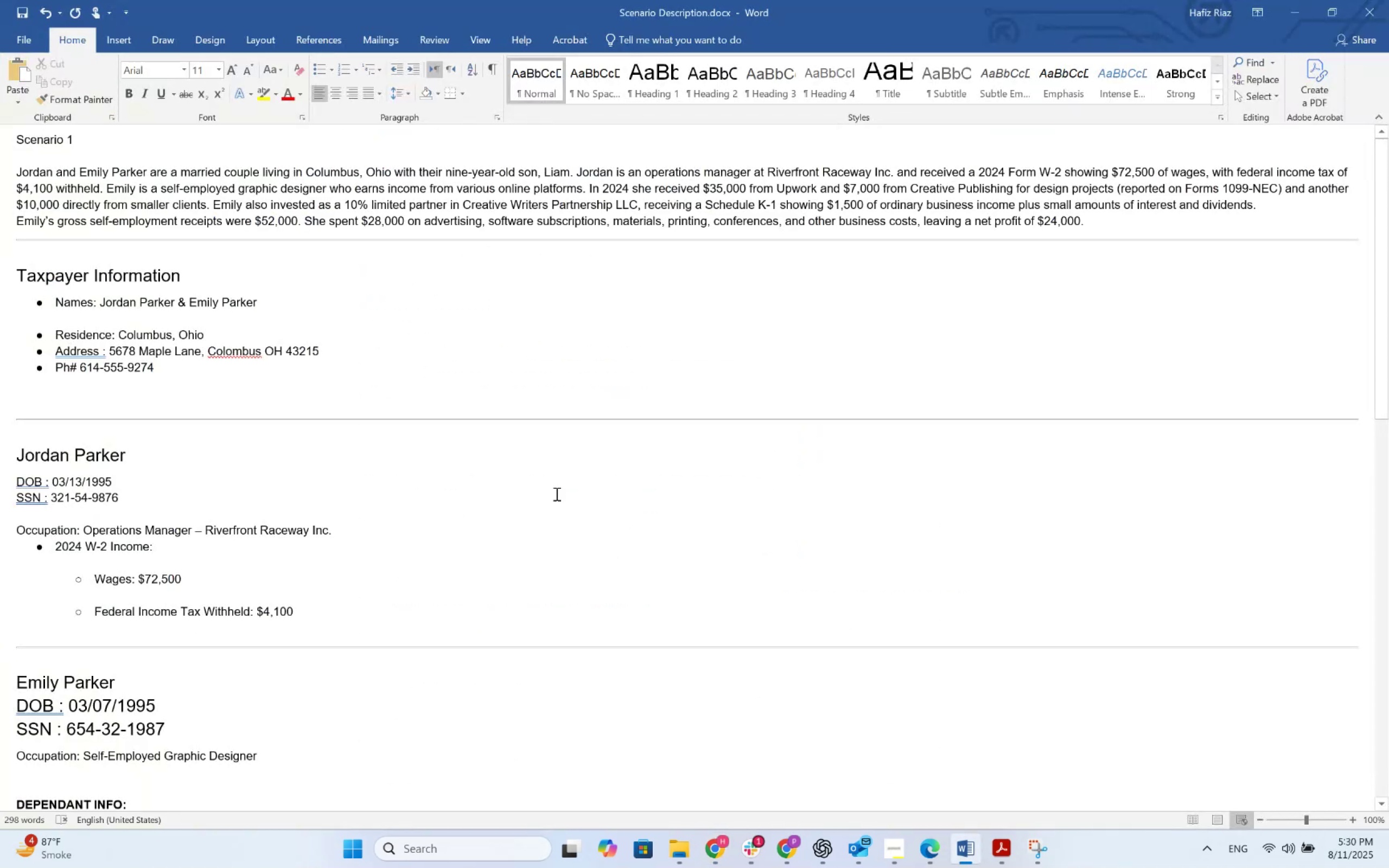 
key(Alt+Tab)
 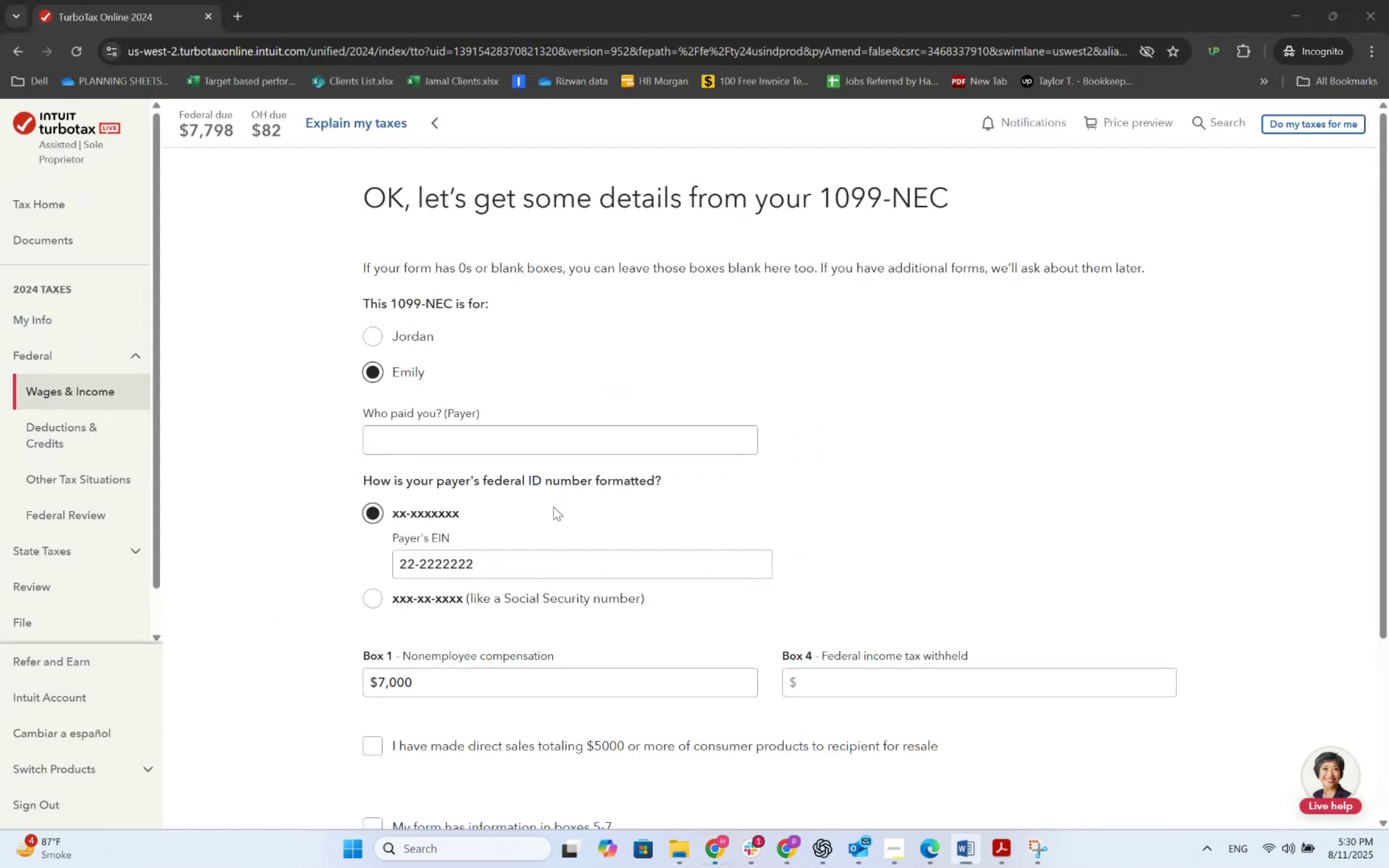 
key(Alt+Tab)
 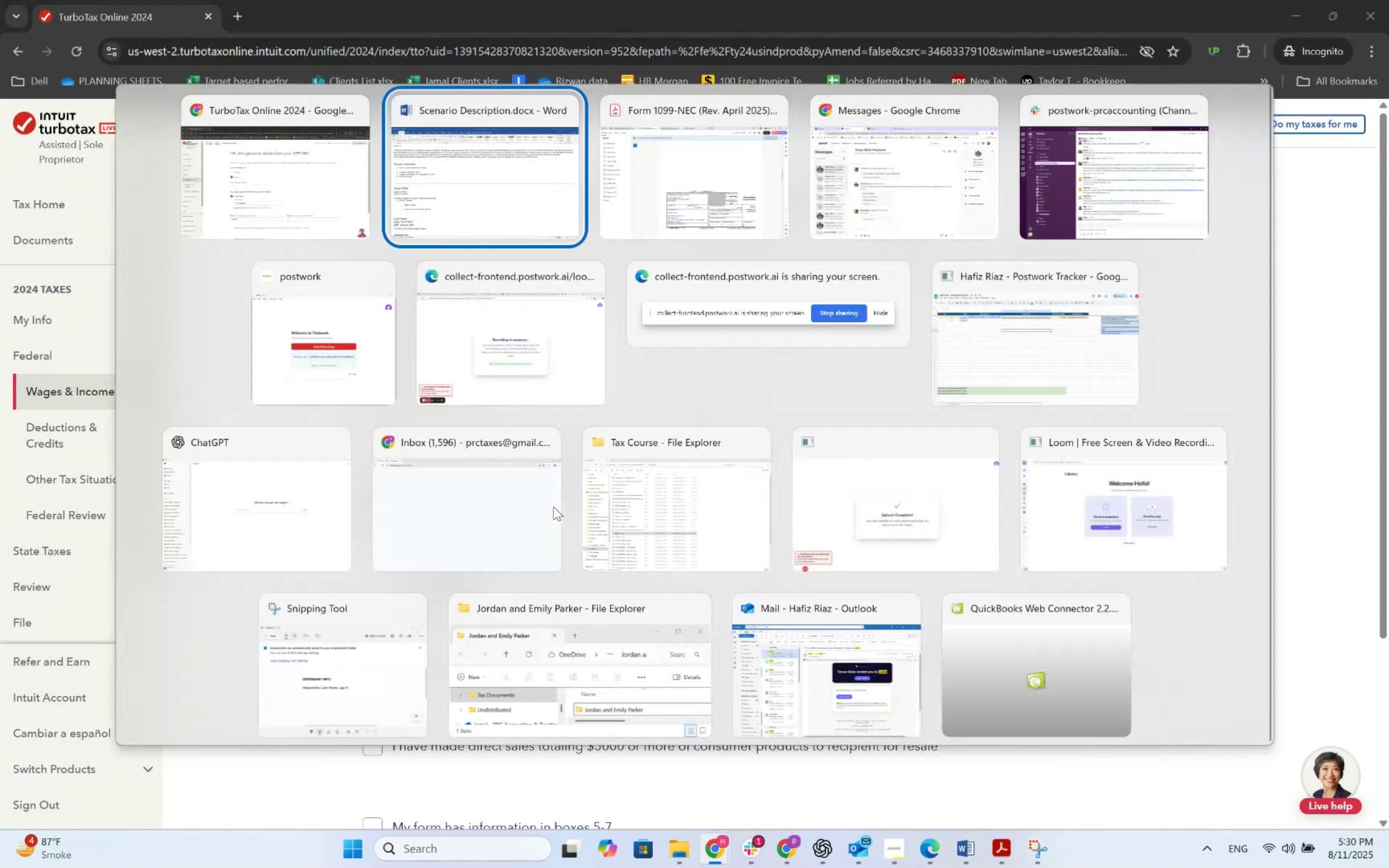 
key(Alt+Tab)
 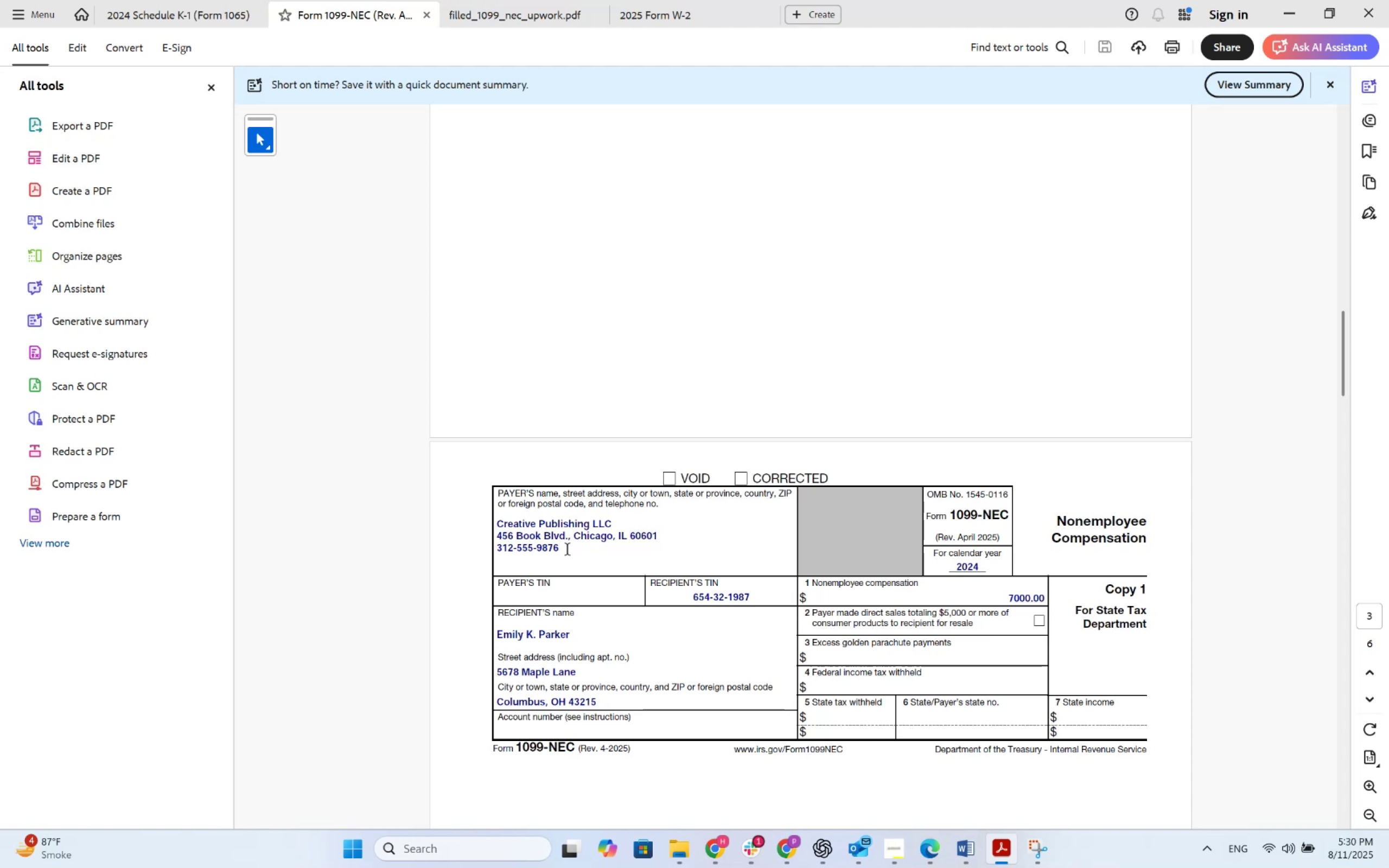 
key(Alt+AltLeft)
 